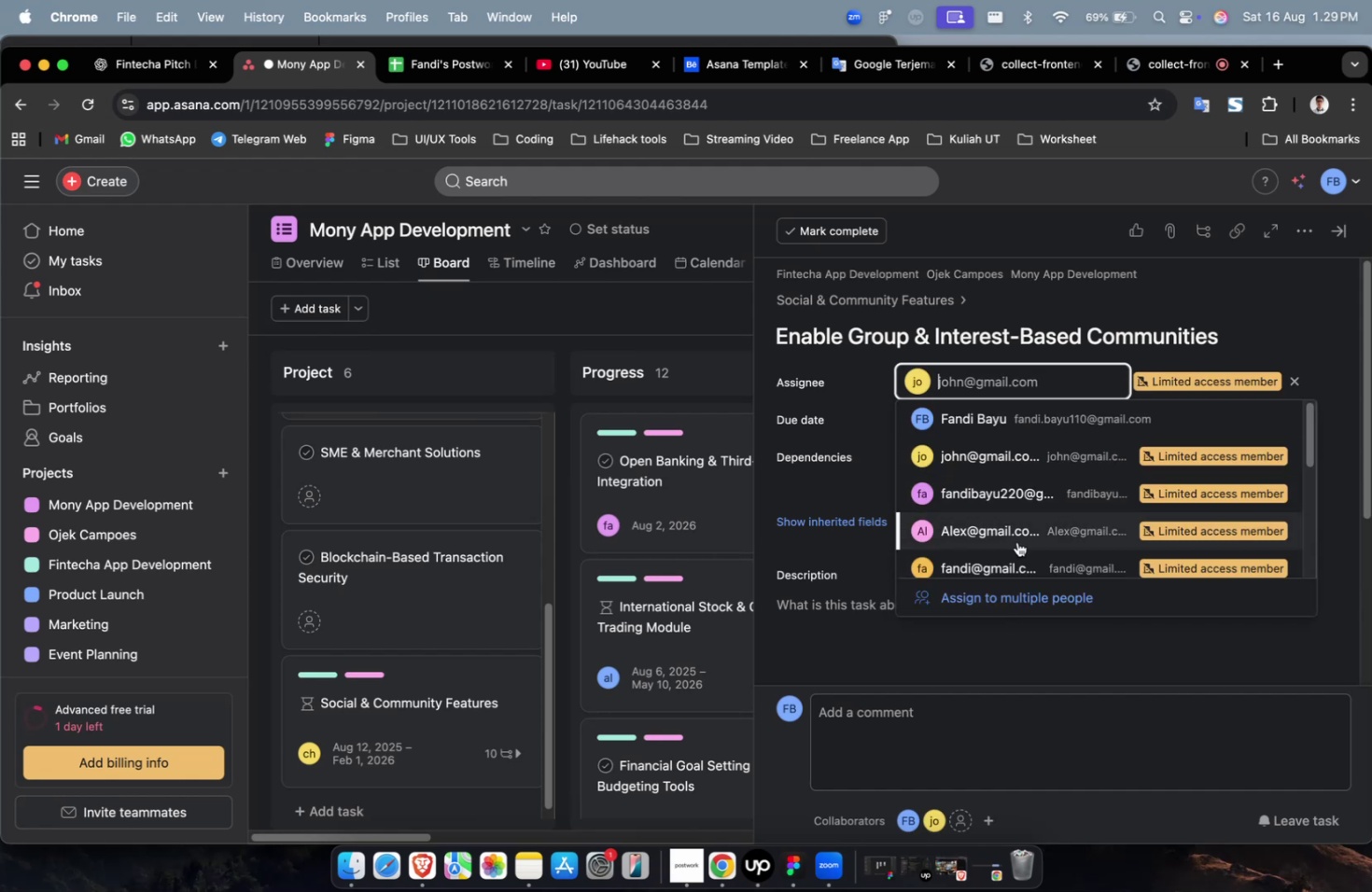 
triple_click([1016, 541])
 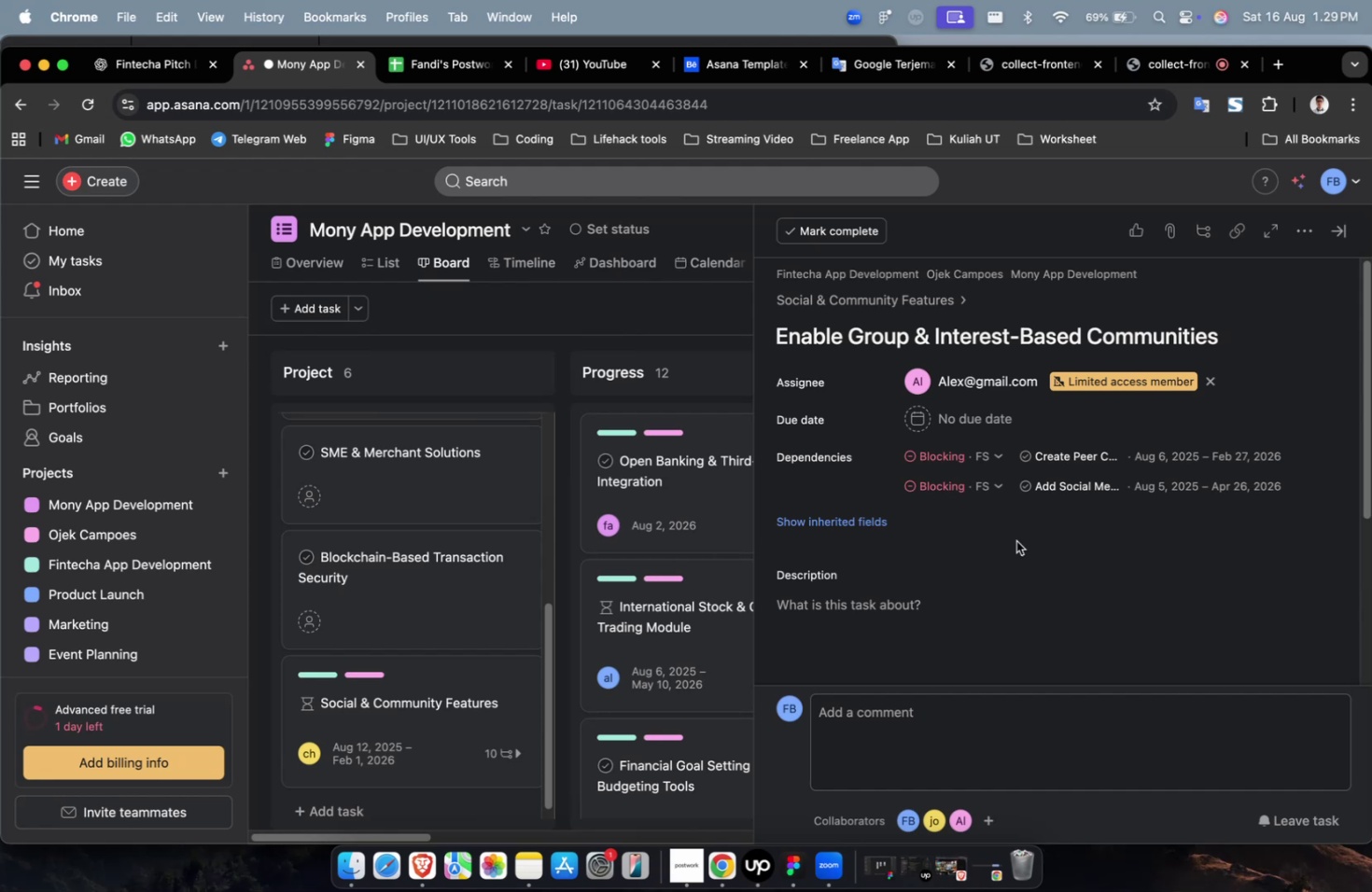 
wait(14.74)
 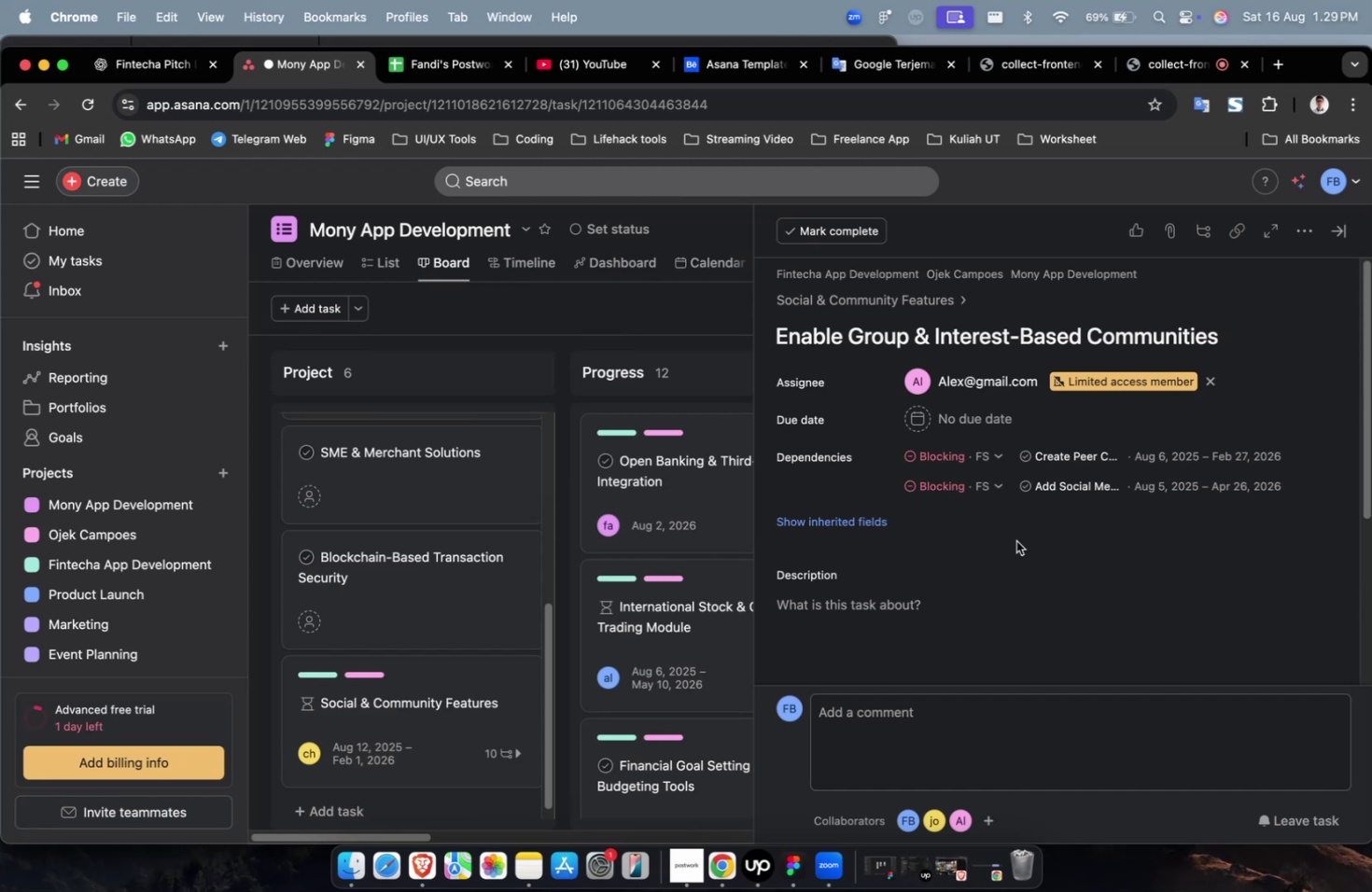 
left_click([991, 421])
 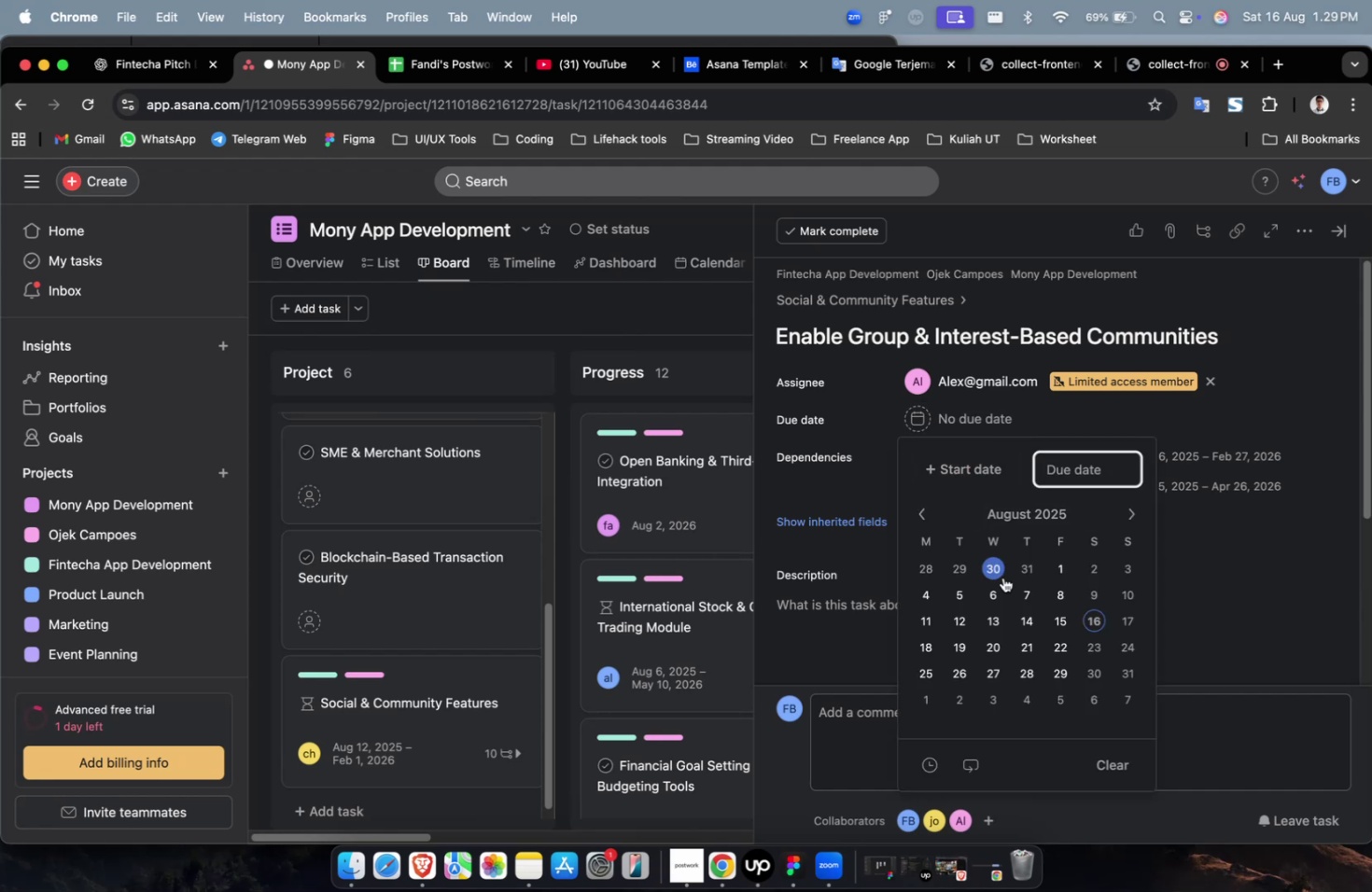 
left_click([997, 593])
 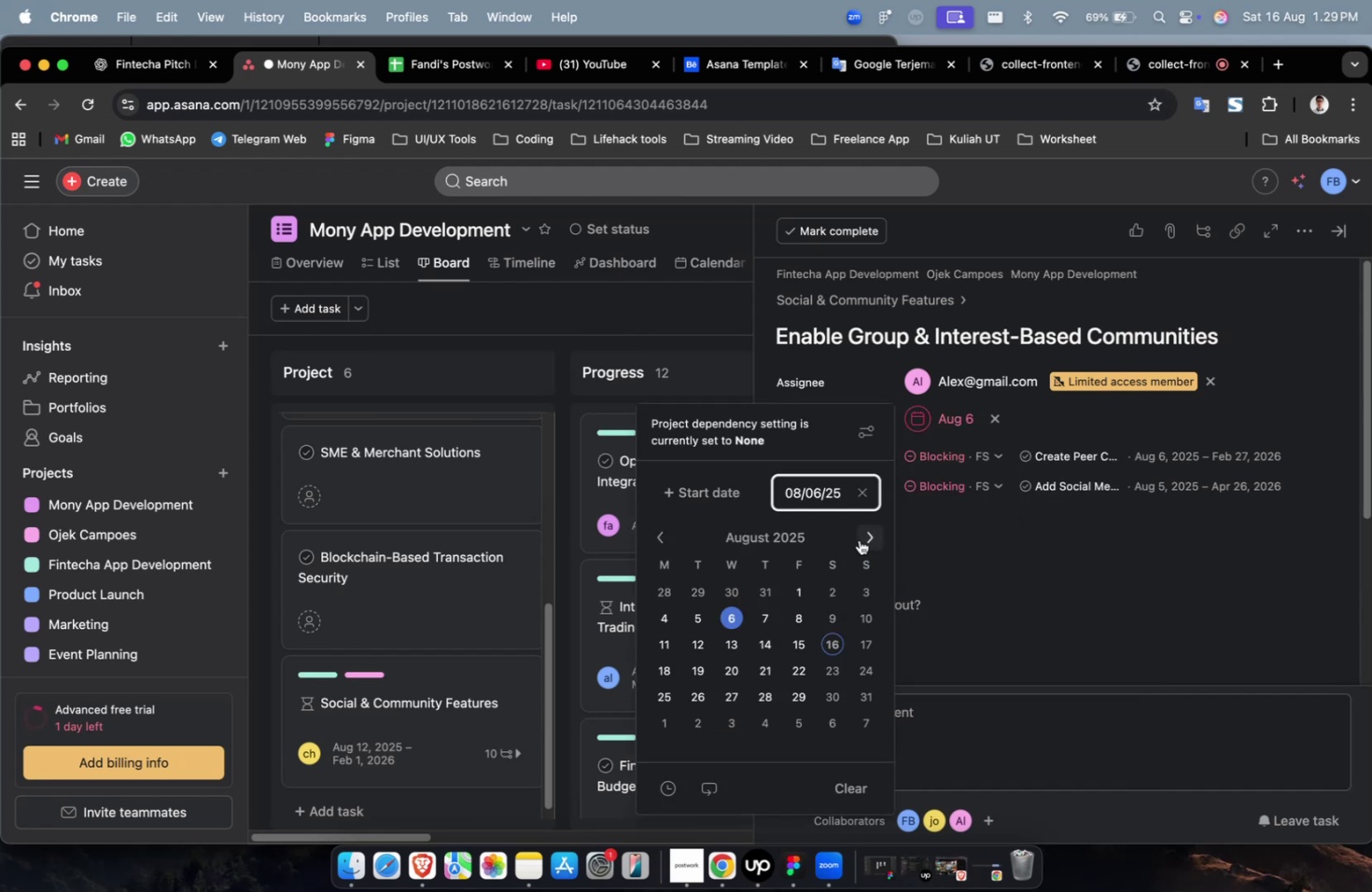 
triple_click([865, 538])
 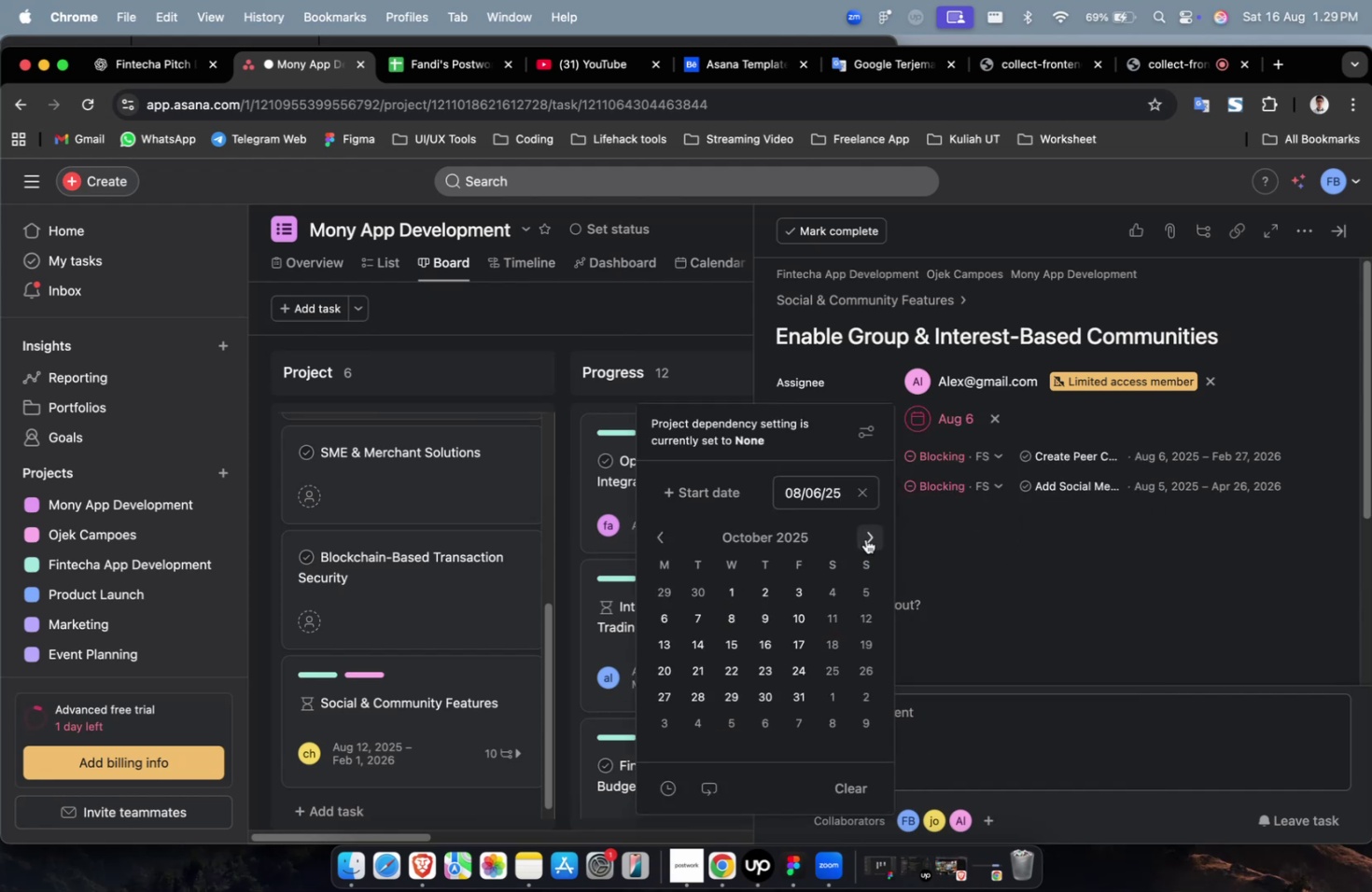 
triple_click([865, 538])
 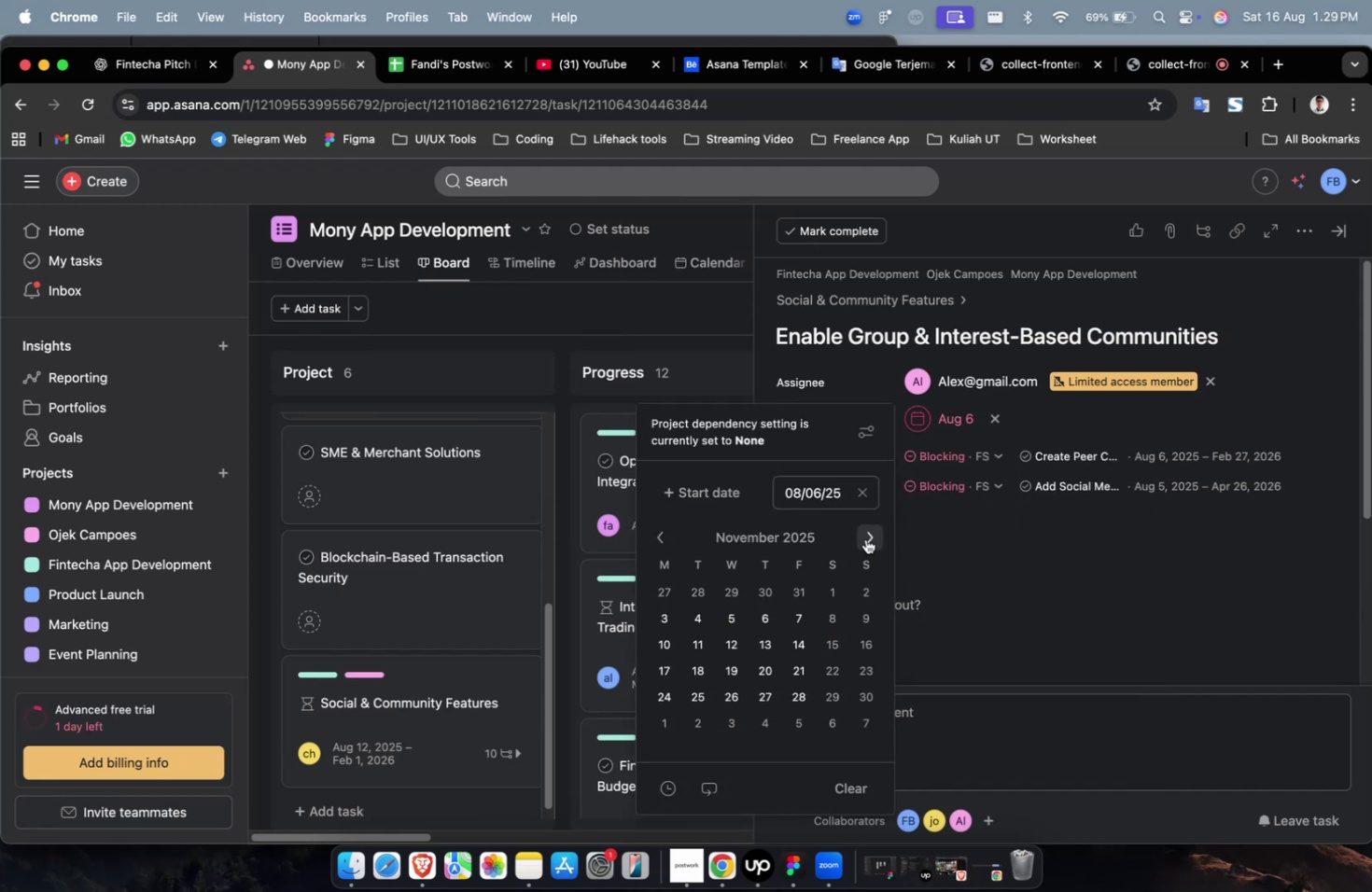 
triple_click([865, 538])
 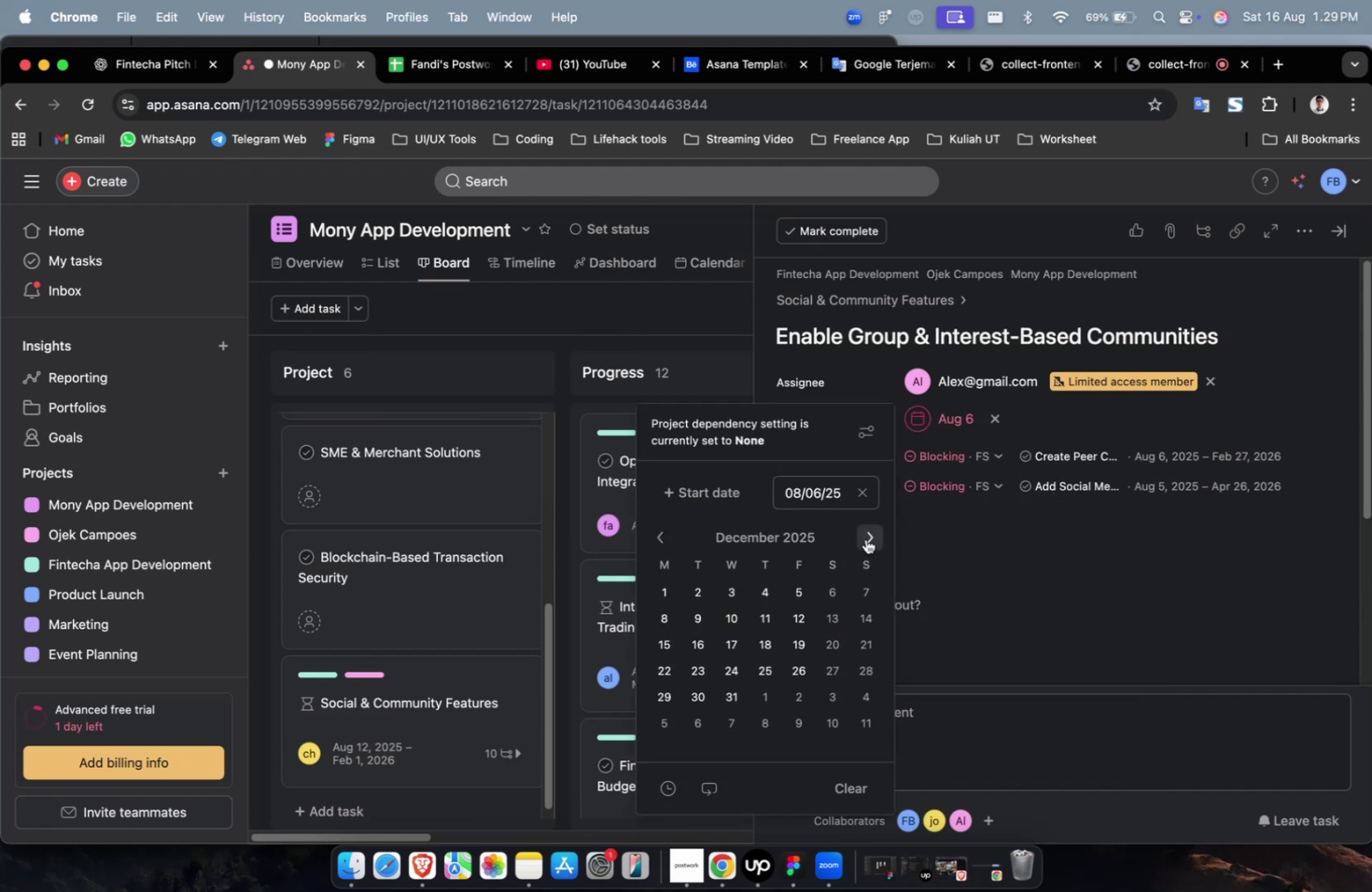 
triple_click([865, 538])
 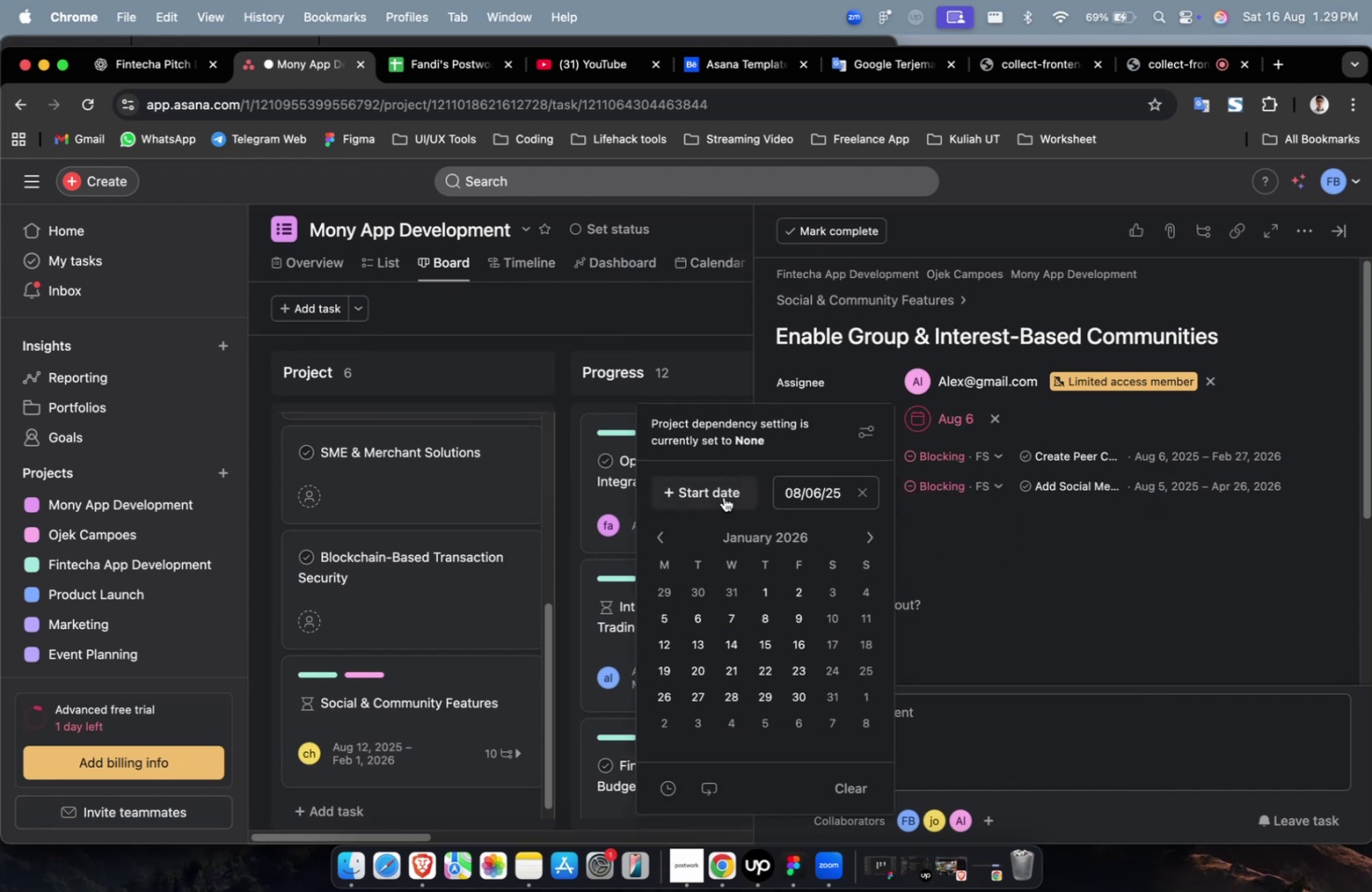 
triple_click([706, 487])
 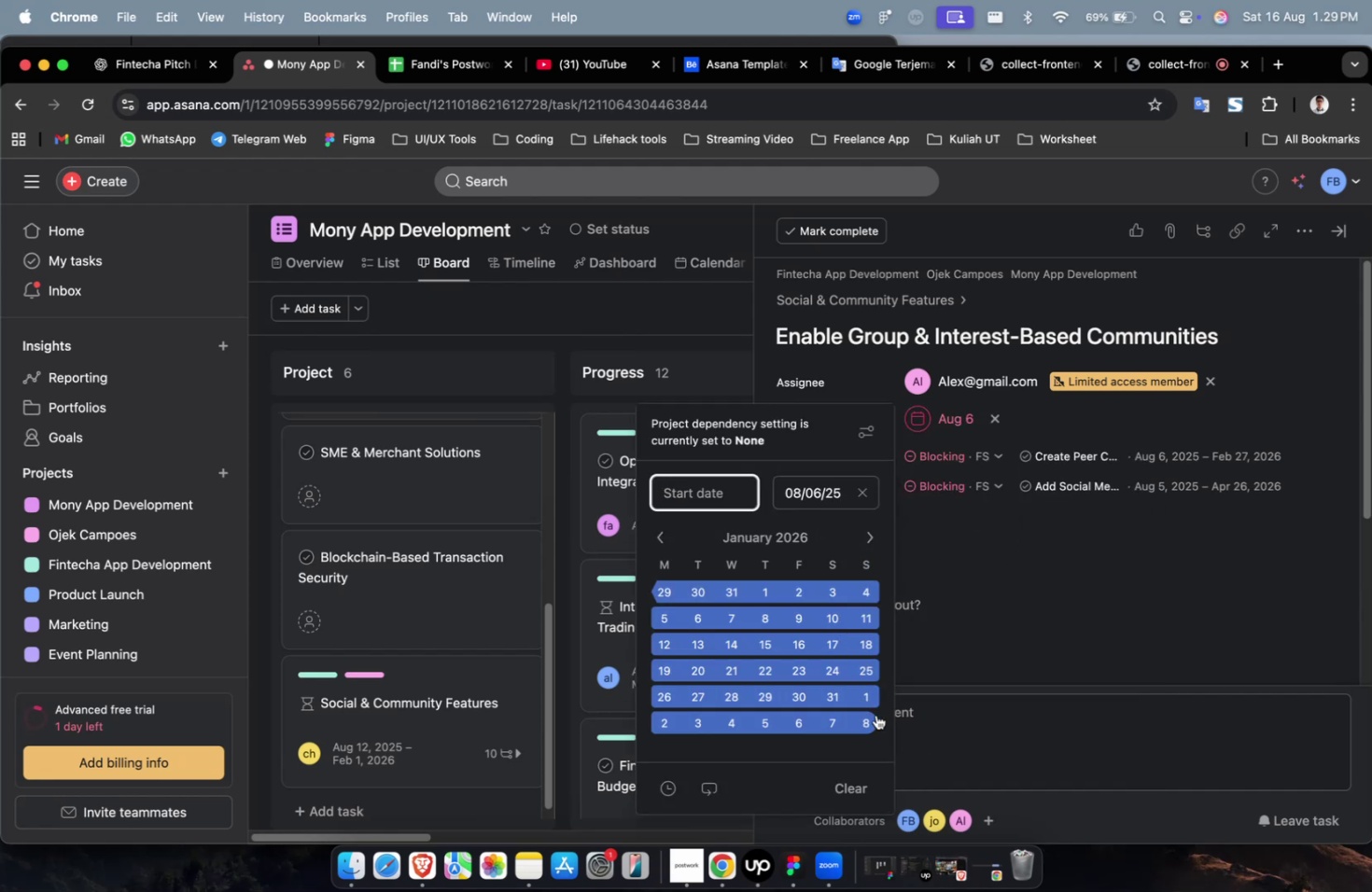 
left_click([872, 718])
 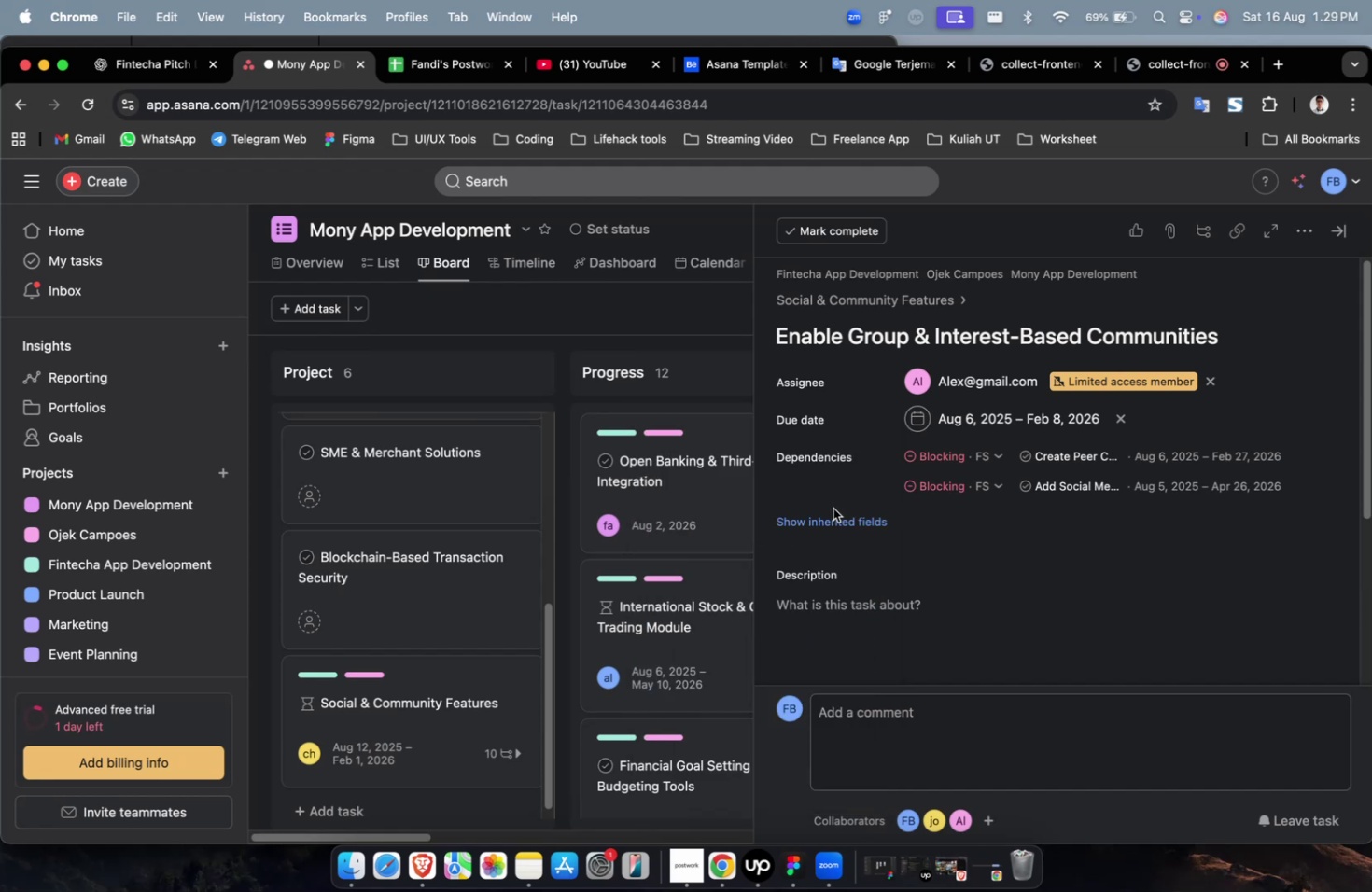 
triple_click([827, 517])
 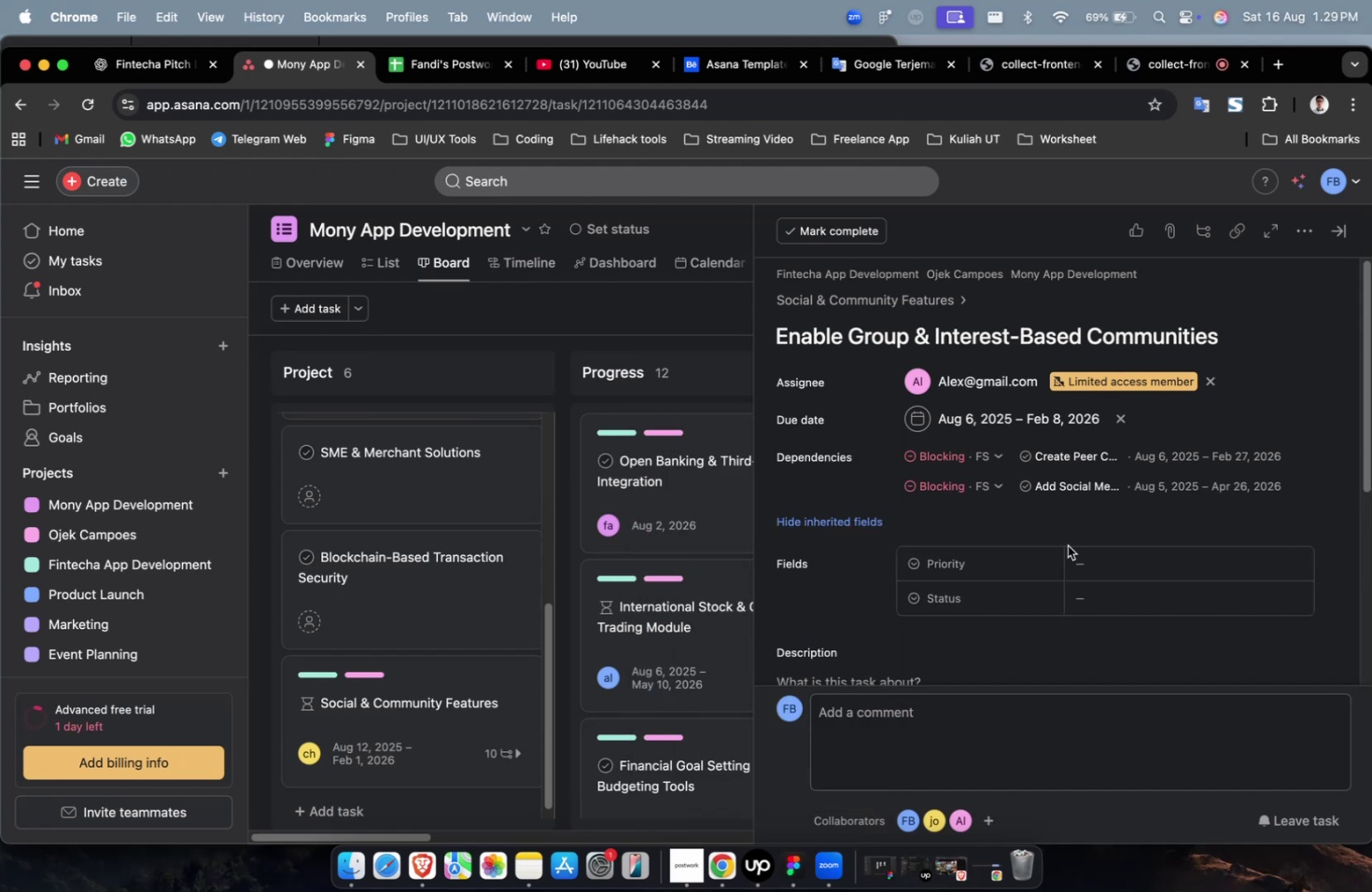 
triple_click([1077, 551])
 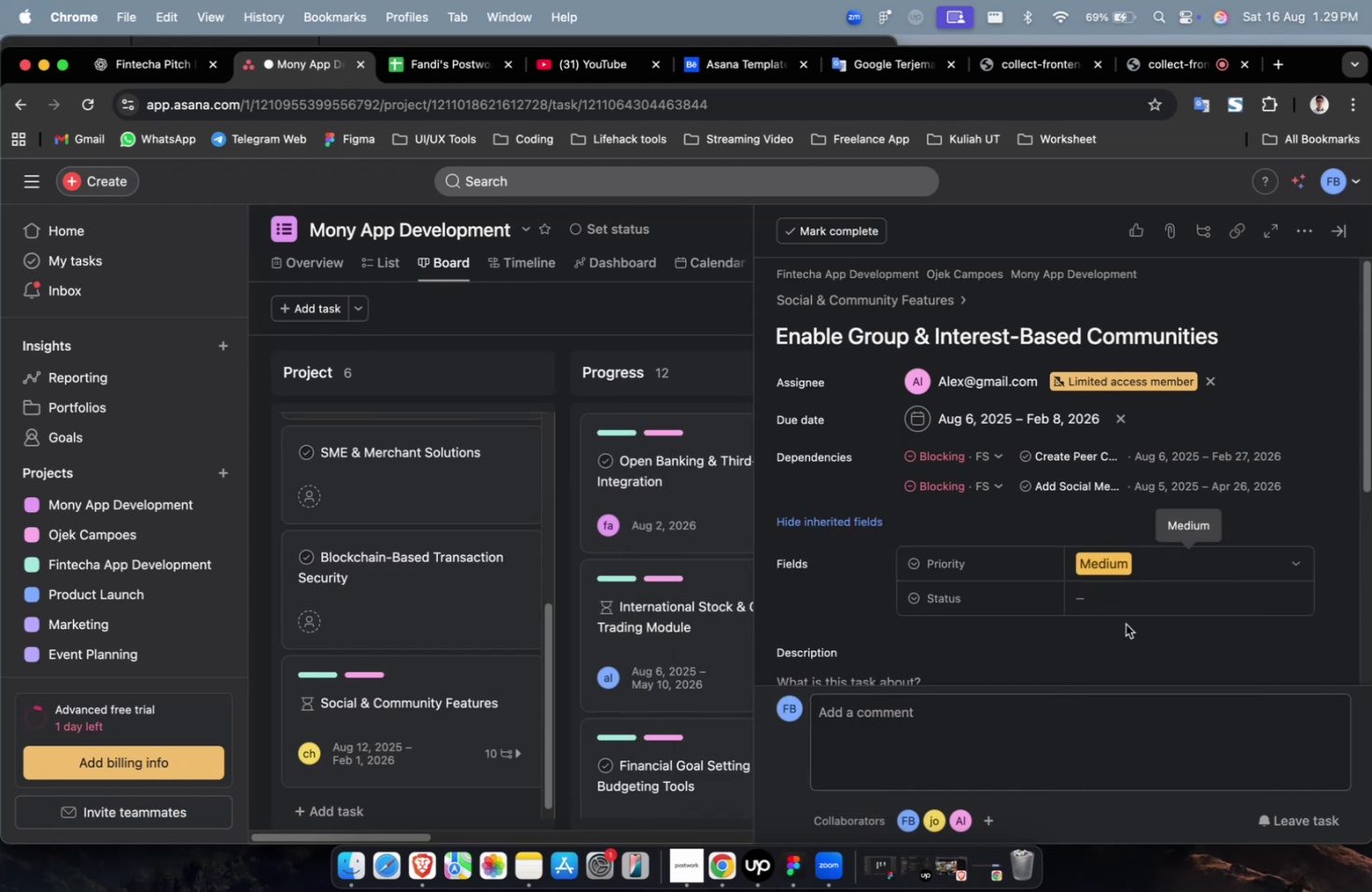 
triple_click([1123, 609])
 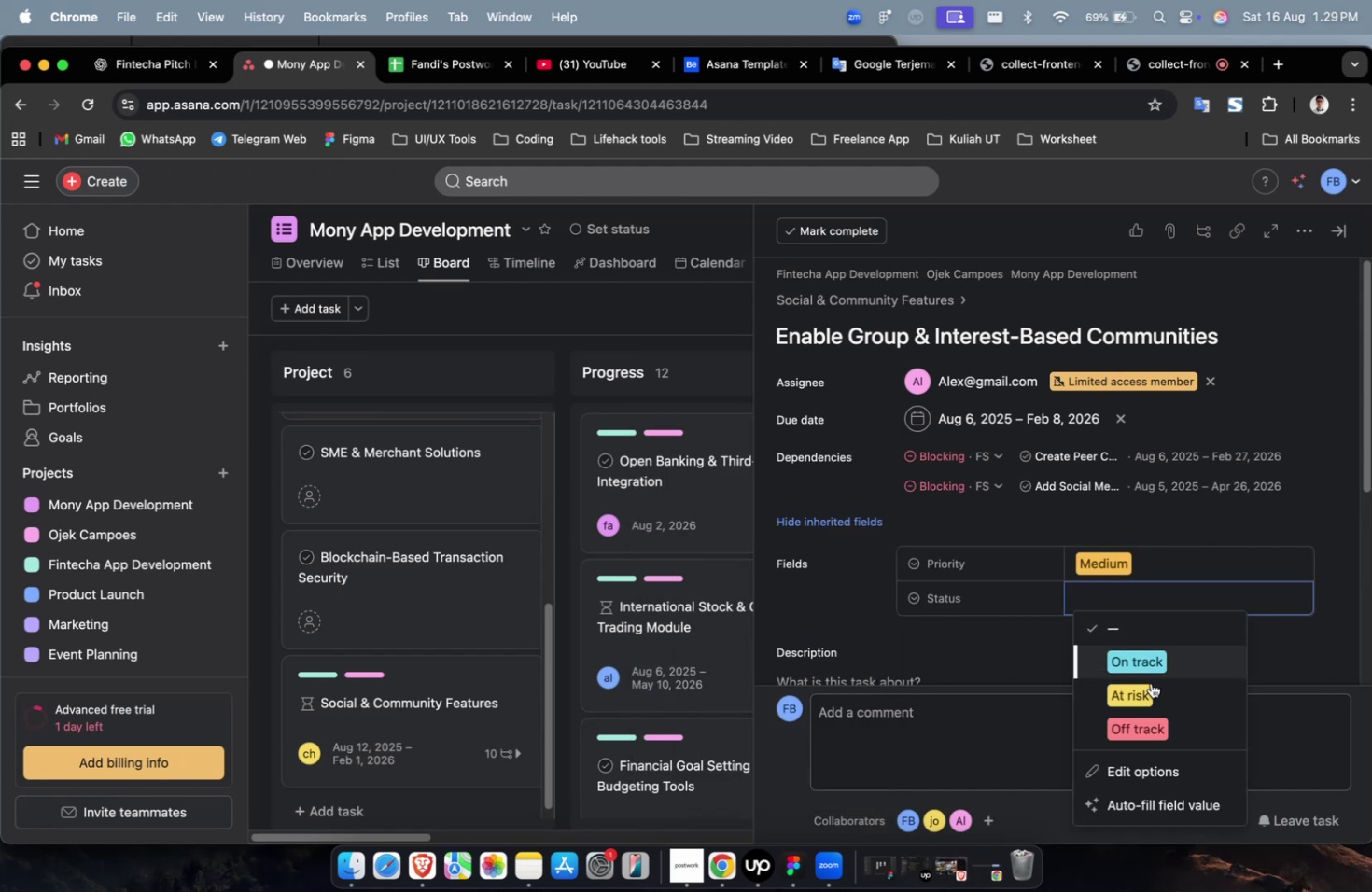 
left_click([1148, 691])
 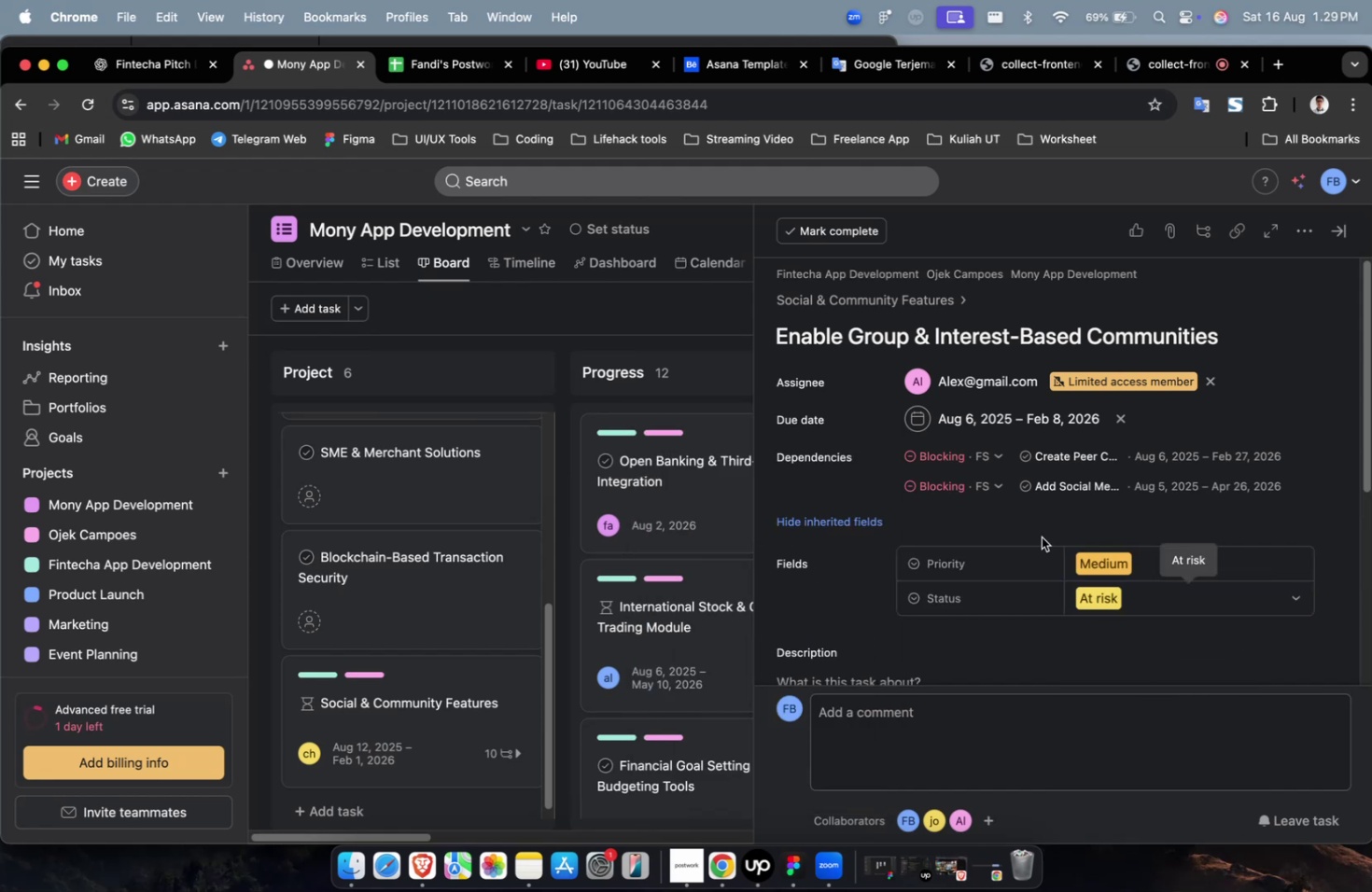 
scroll: coordinate [1141, 437], scroll_direction: down, amount: 4.0
 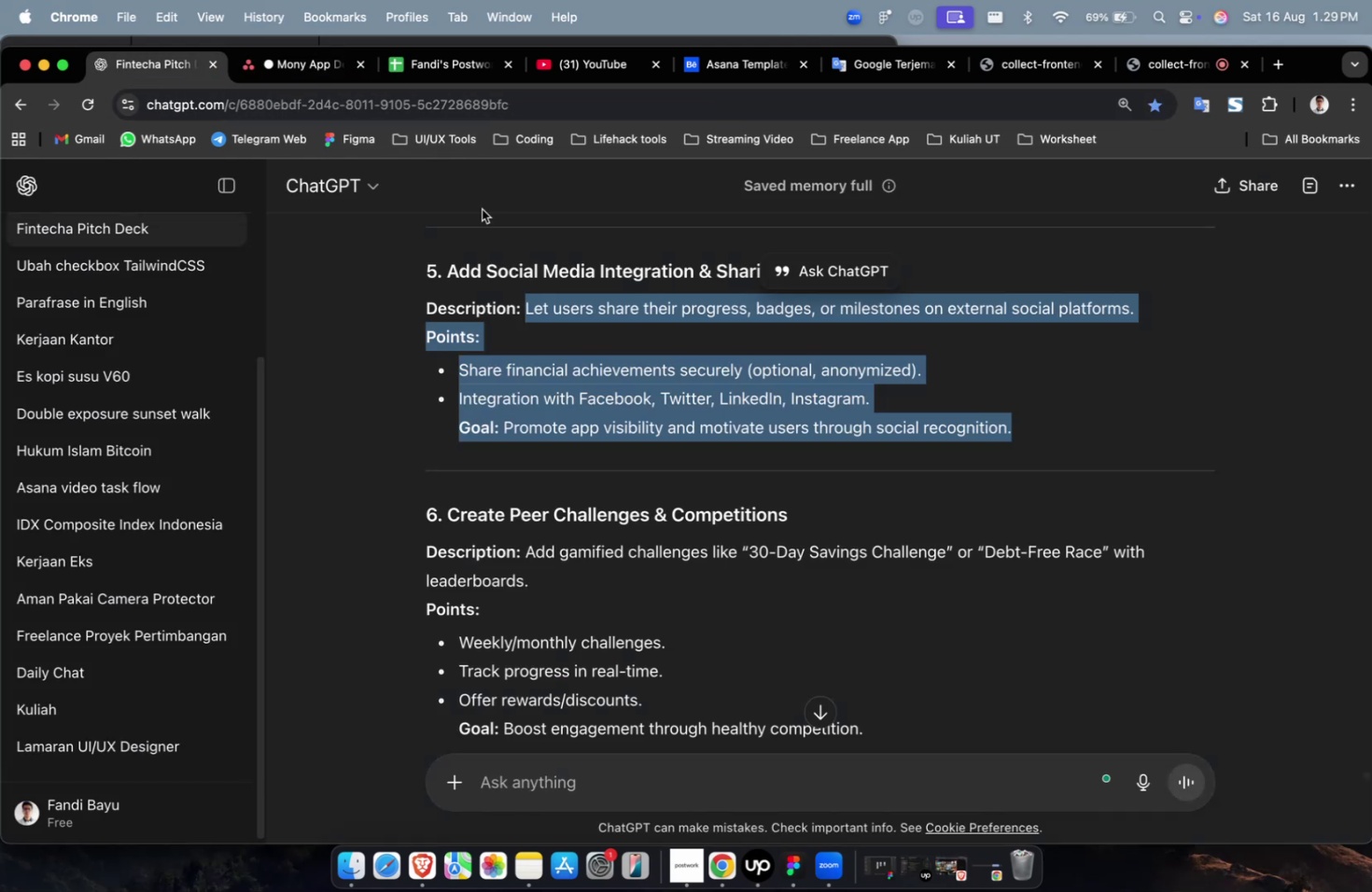 
left_click([292, 73])
 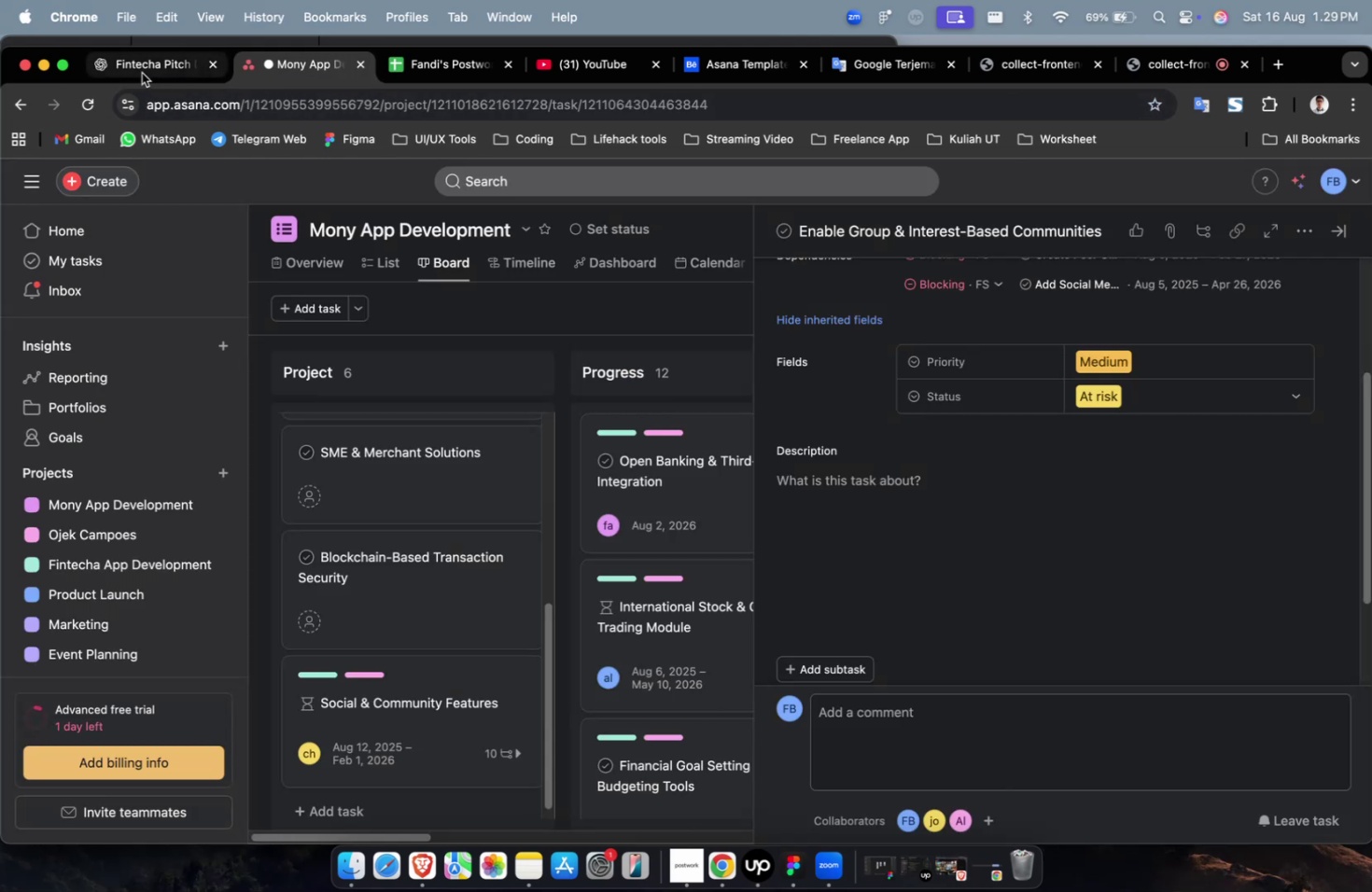 
left_click([141, 72])
 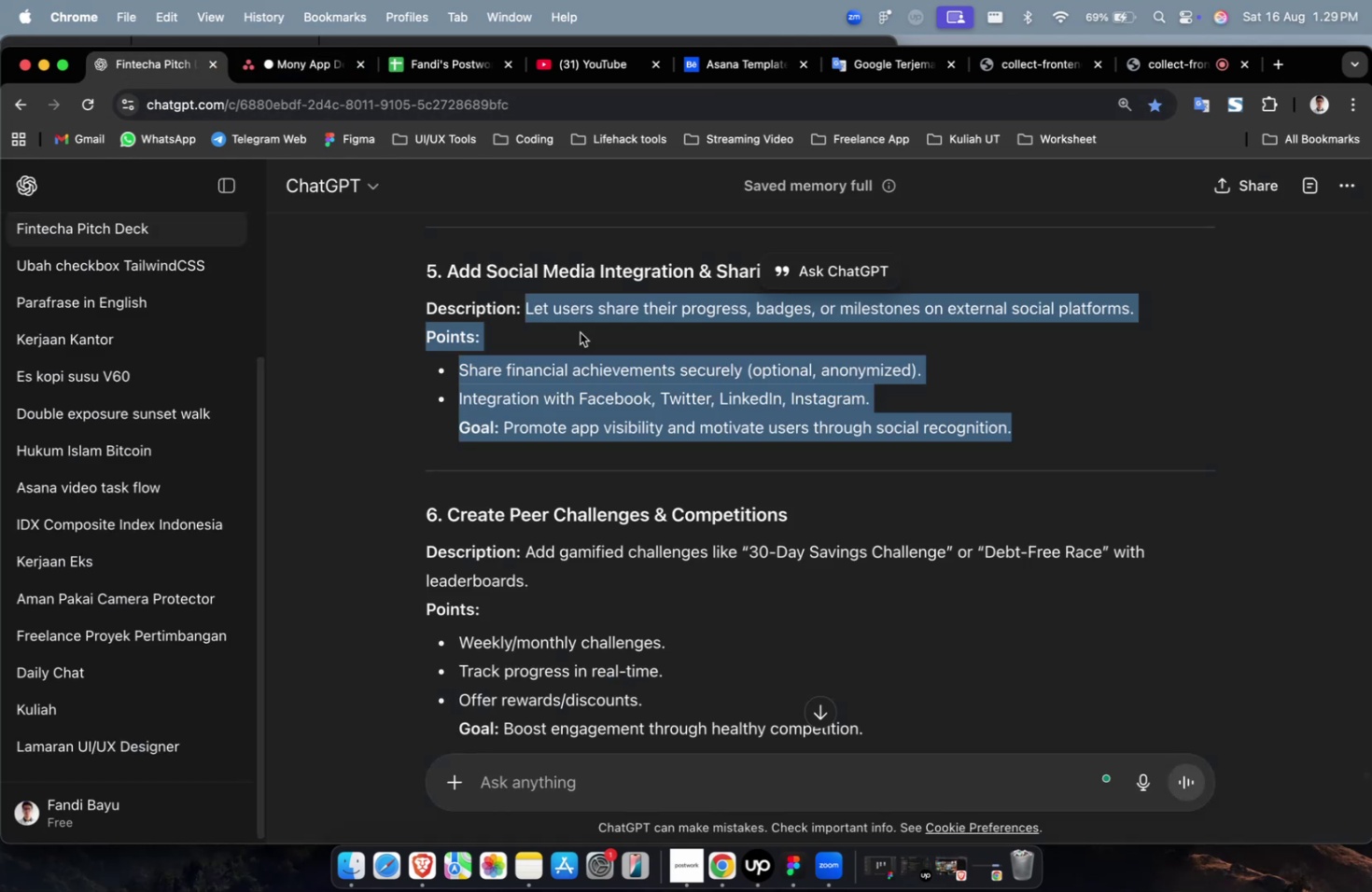 
scroll: coordinate [721, 403], scroll_direction: up, amount: 11.0
 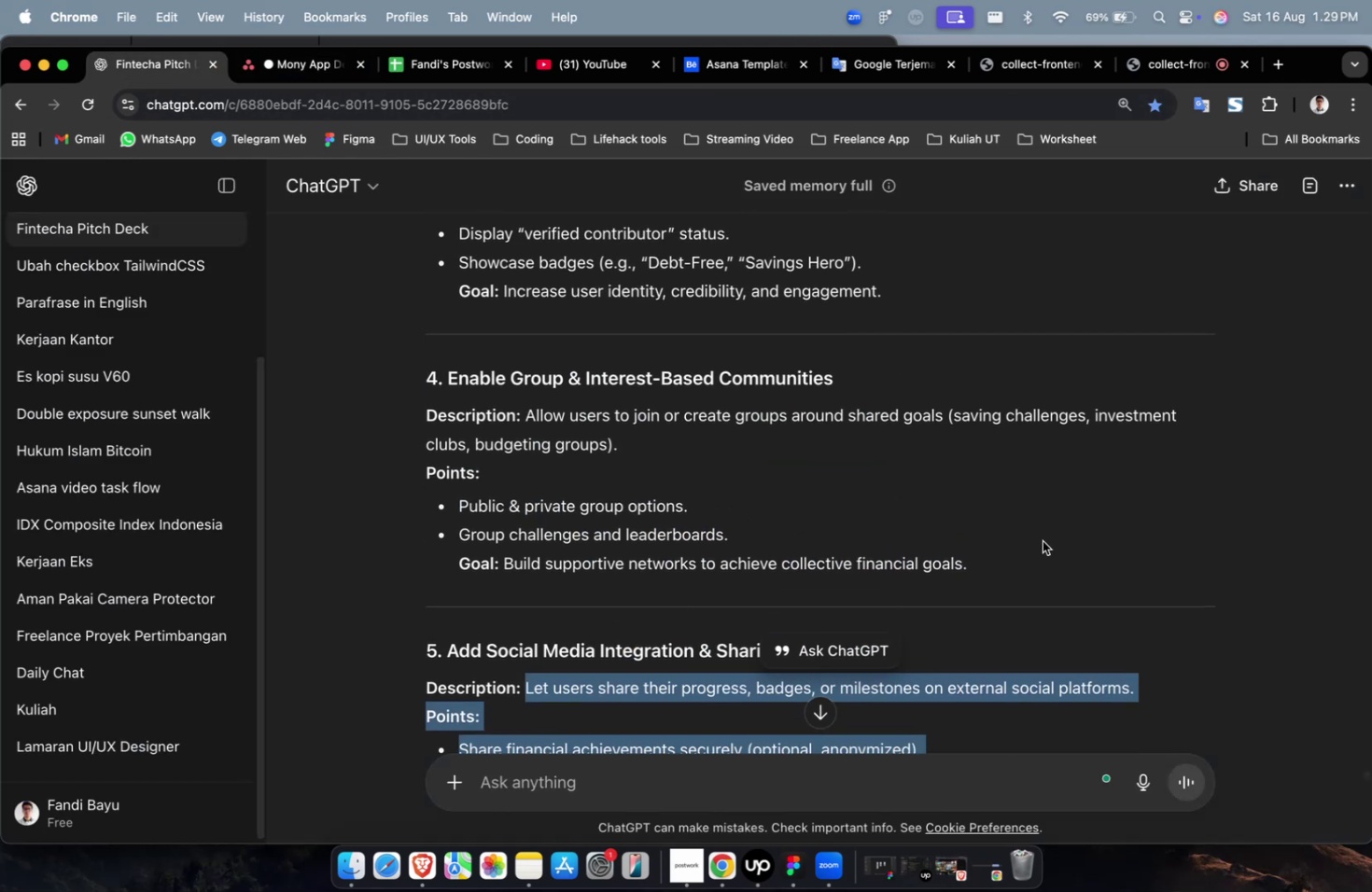 
left_click_drag(start_coordinate=[991, 559], to_coordinate=[527, 424])
 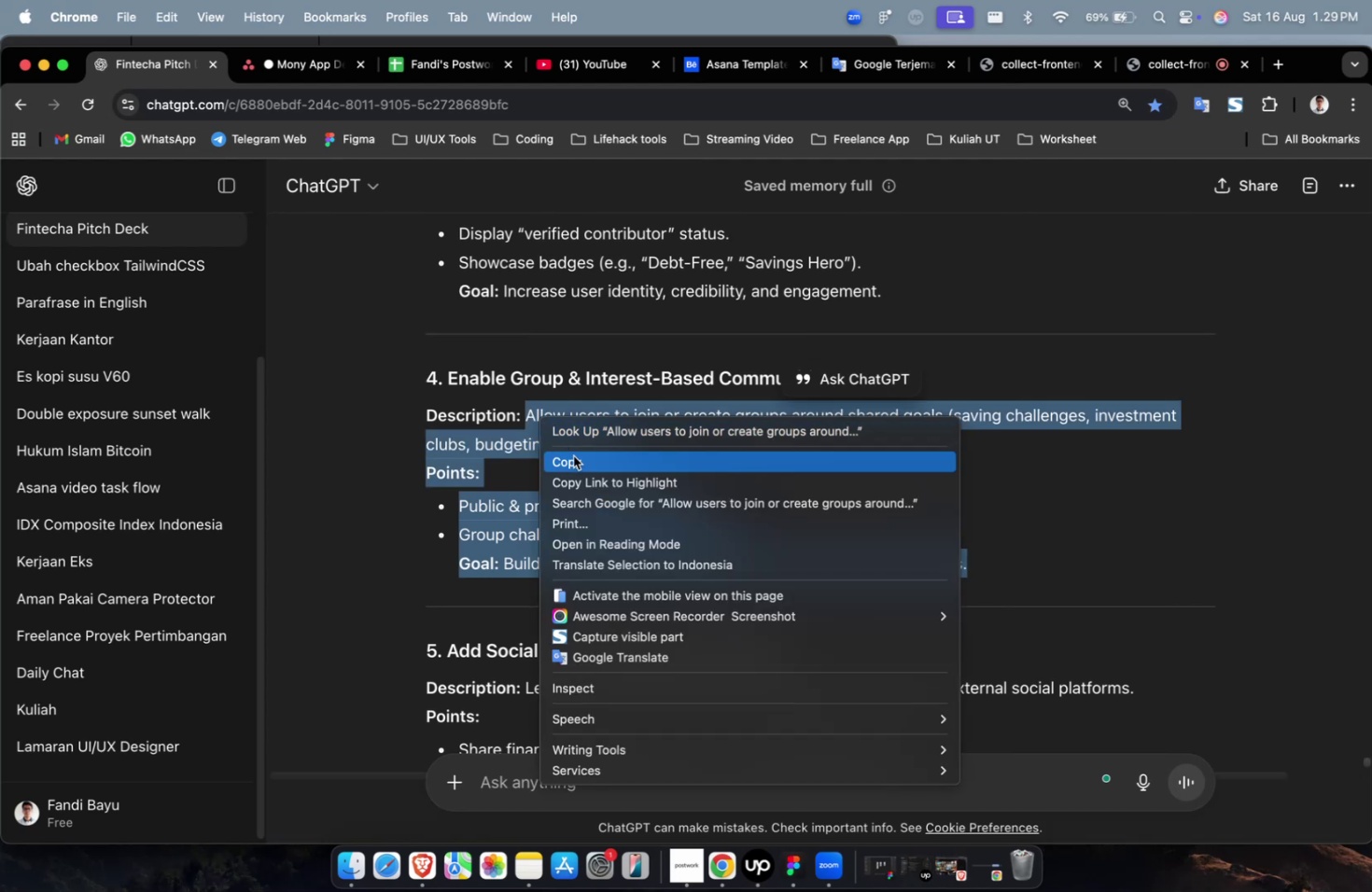 
left_click([577, 461])
 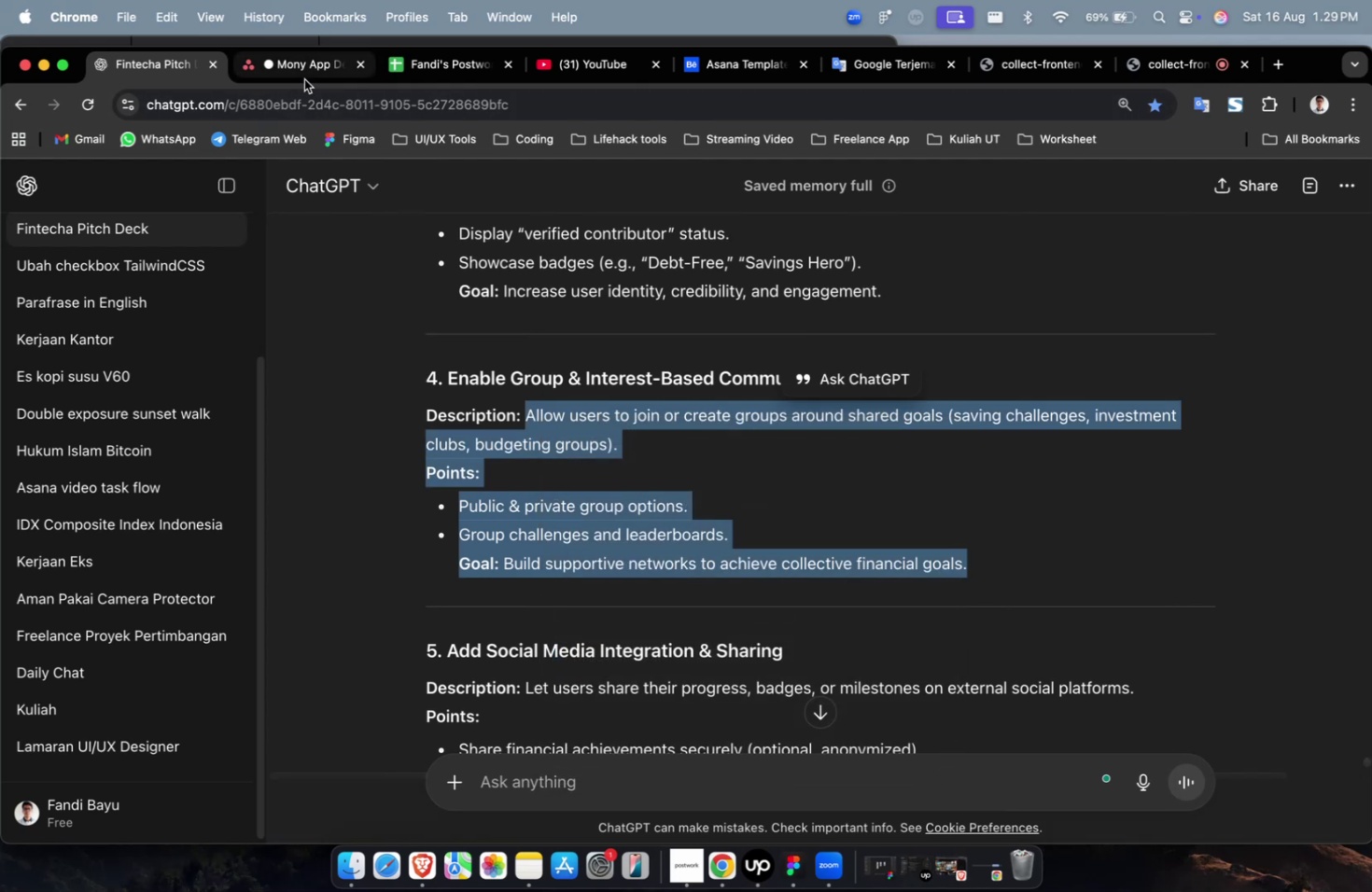 
left_click([315, 67])
 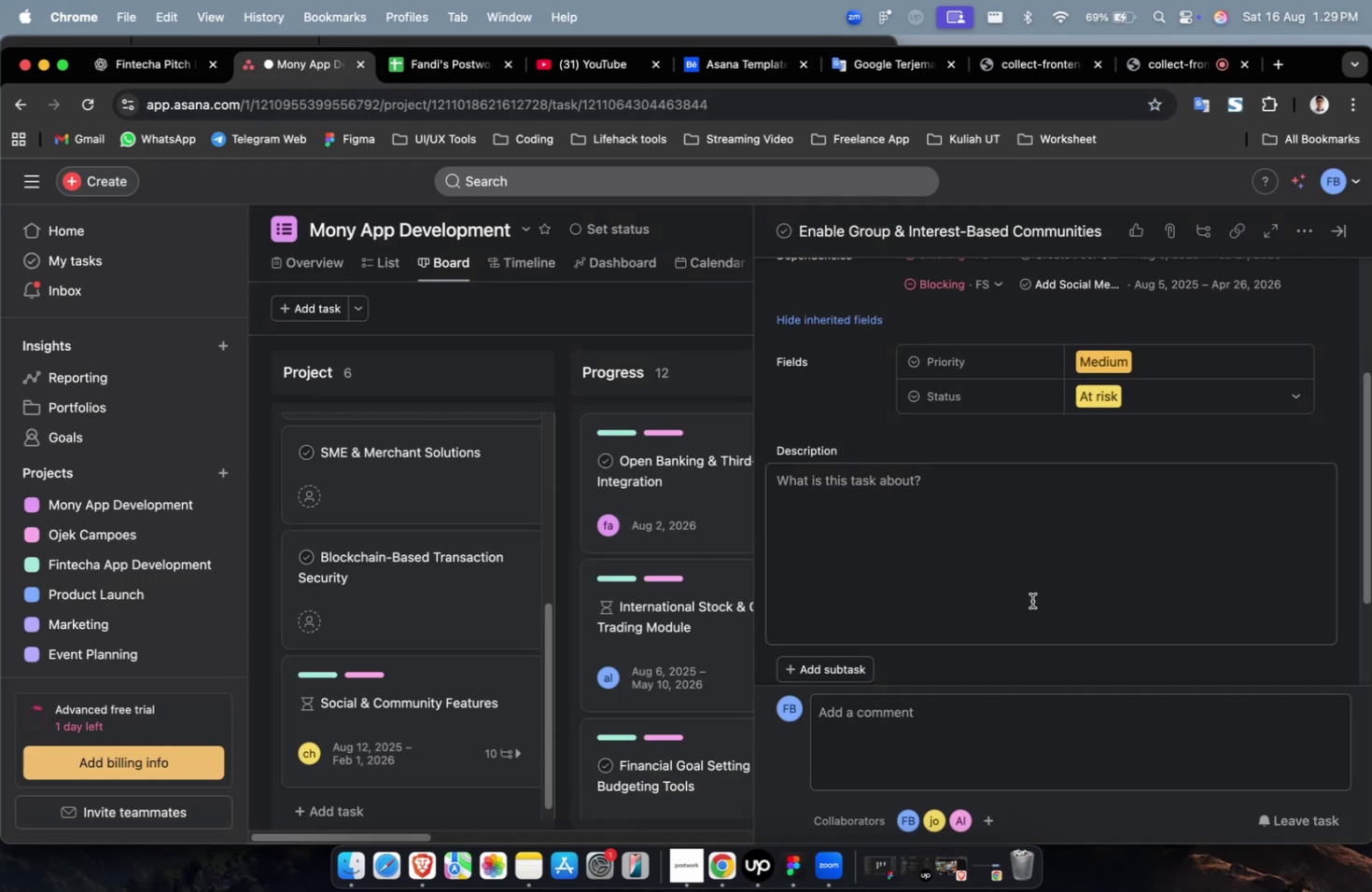 
double_click([1031, 600])
 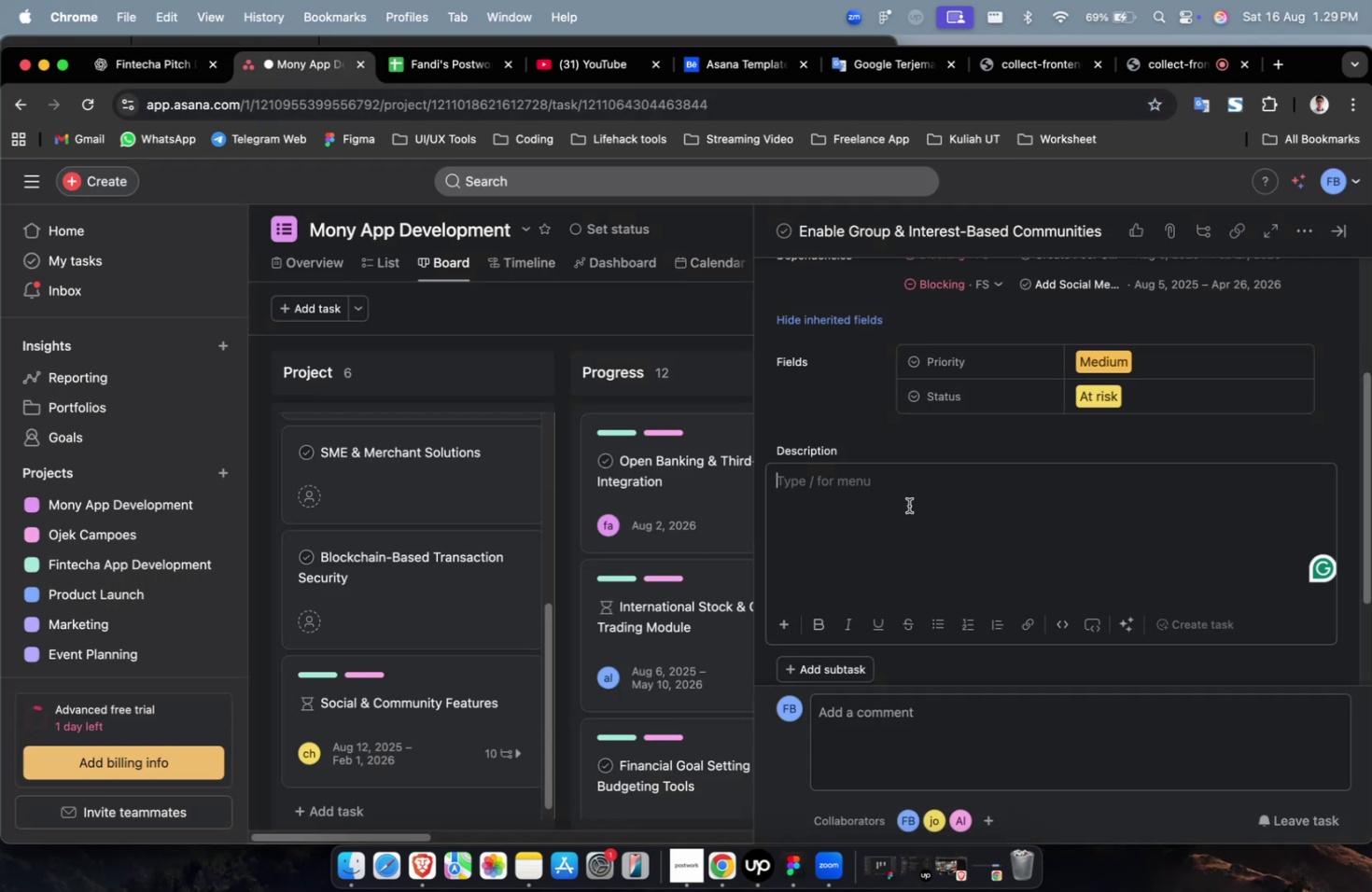 
right_click([907, 504])
 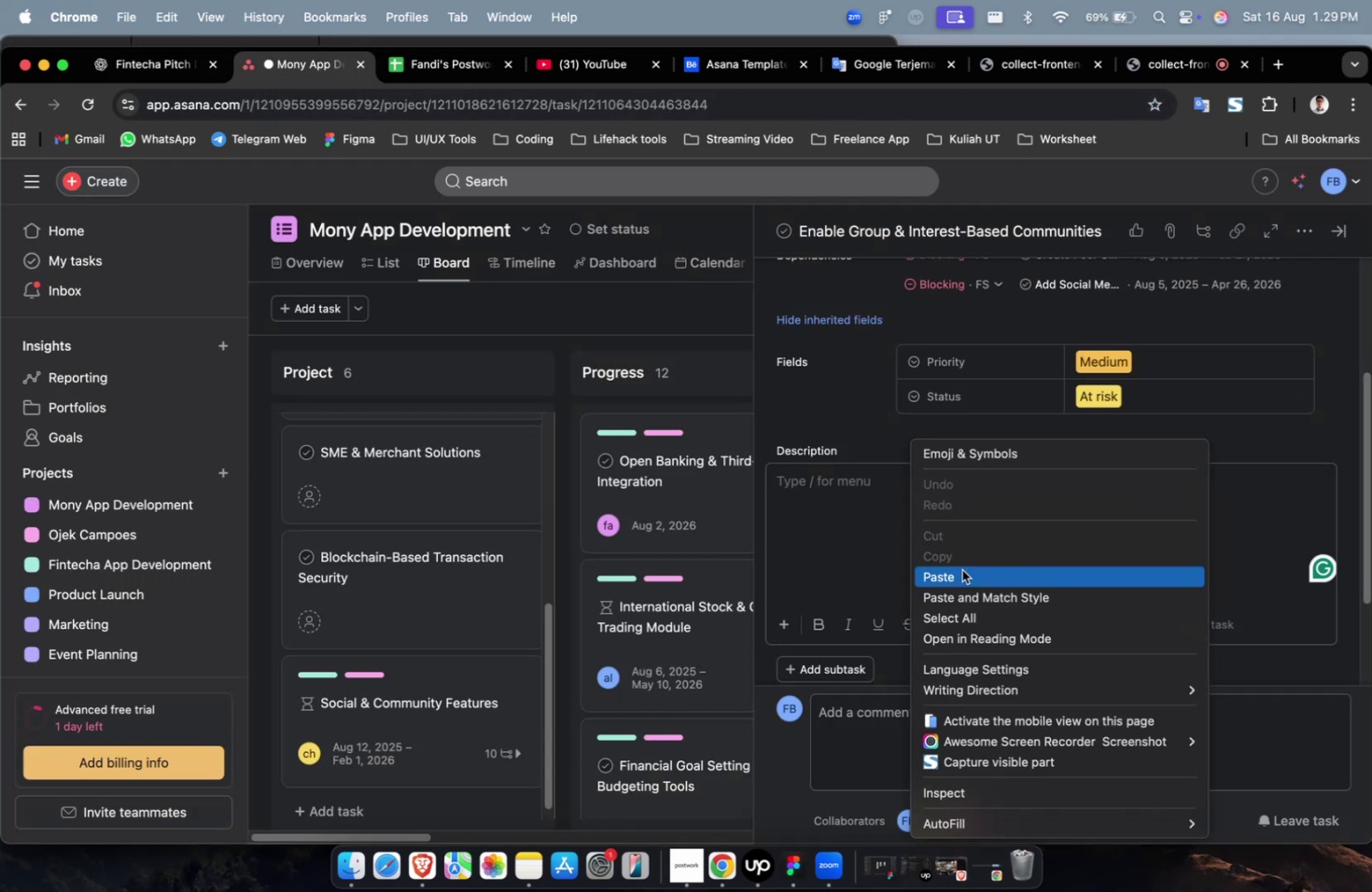 
left_click([962, 570])
 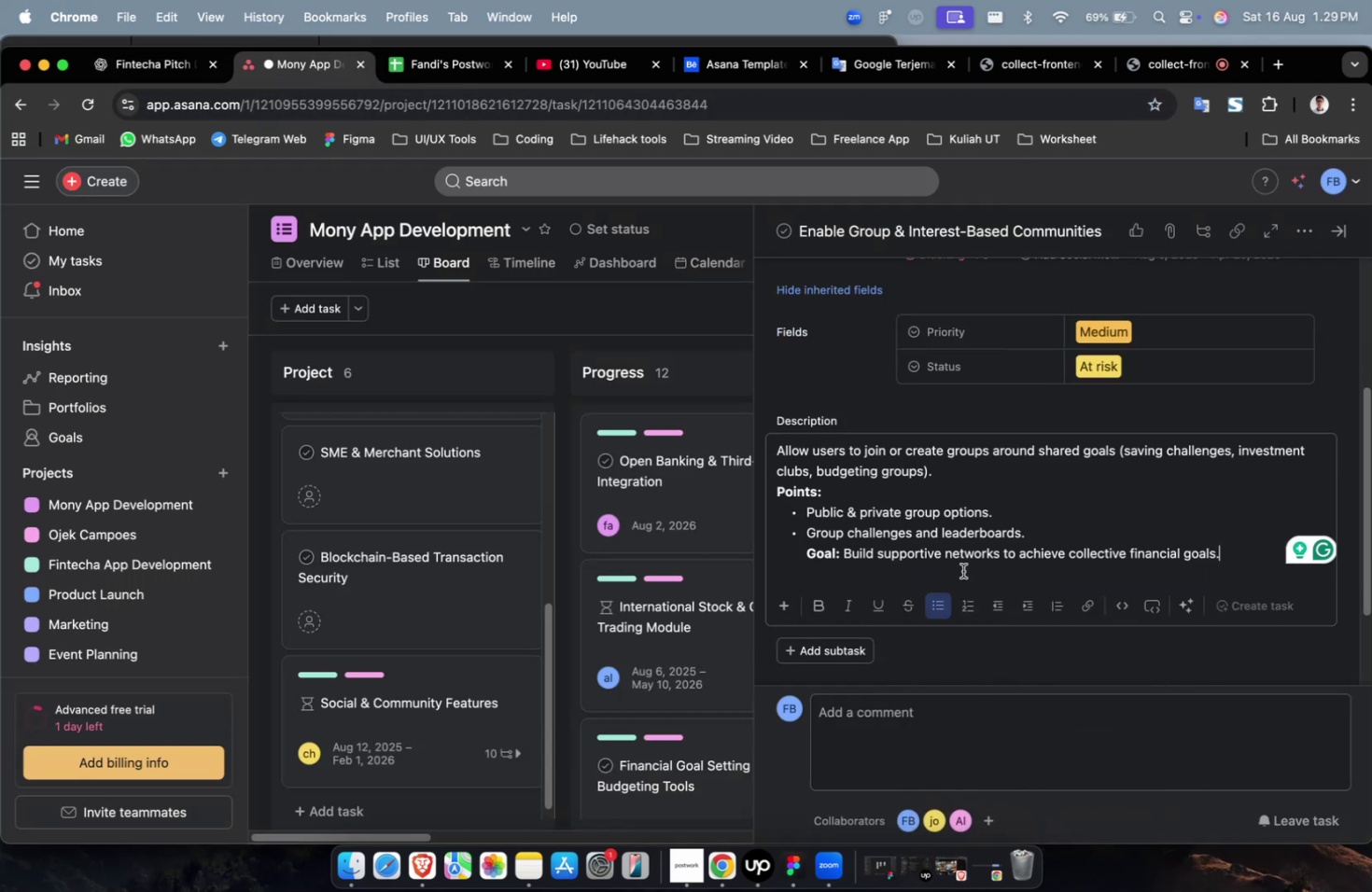 
scroll: coordinate [970, 562], scroll_direction: up, amount: 13.0
 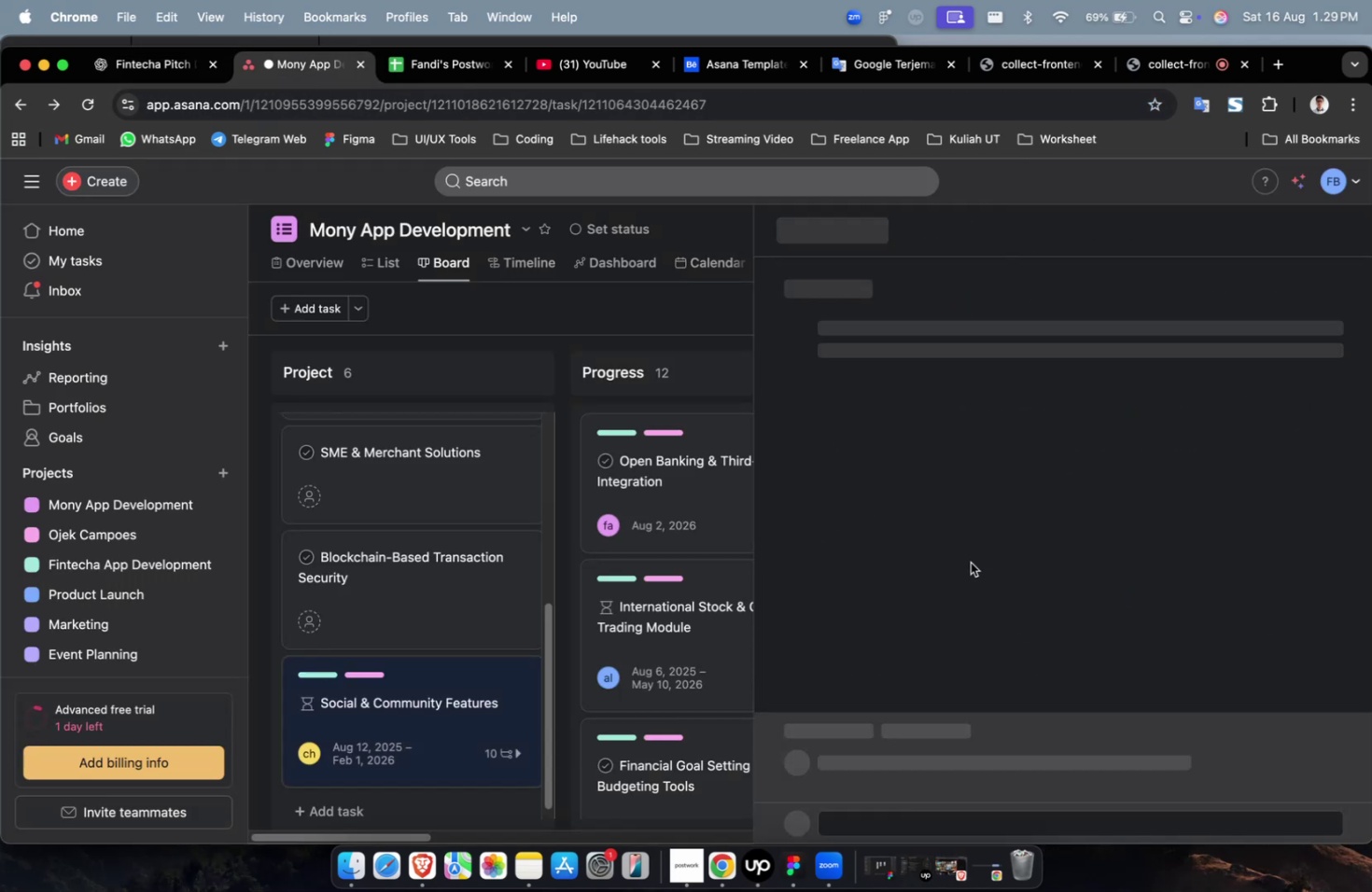 
scroll: coordinate [970, 562], scroll_direction: down, amount: 31.0
 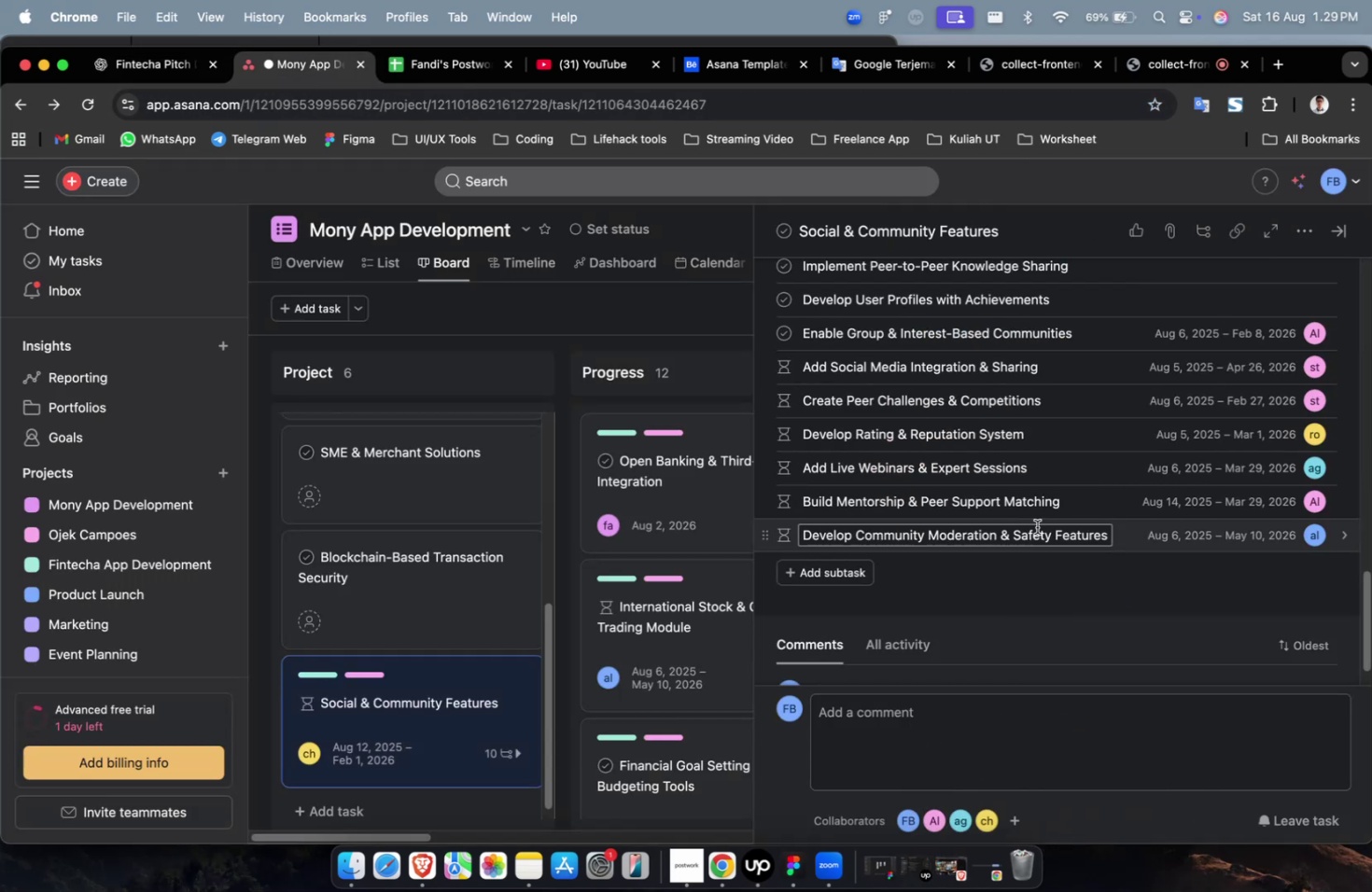 
scroll: coordinate [1077, 499], scroll_direction: up, amount: 4.0
 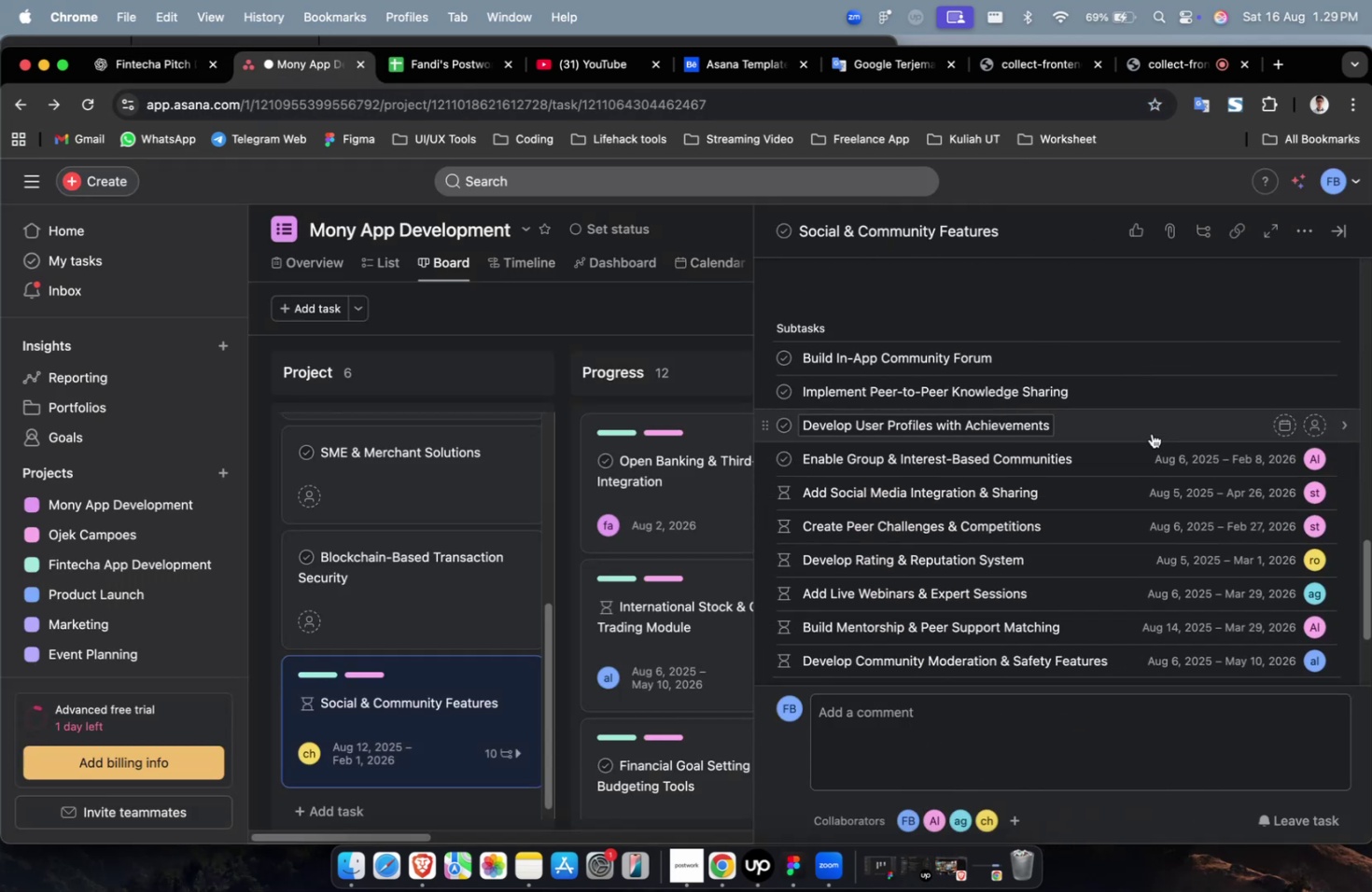 
left_click([1155, 427])
 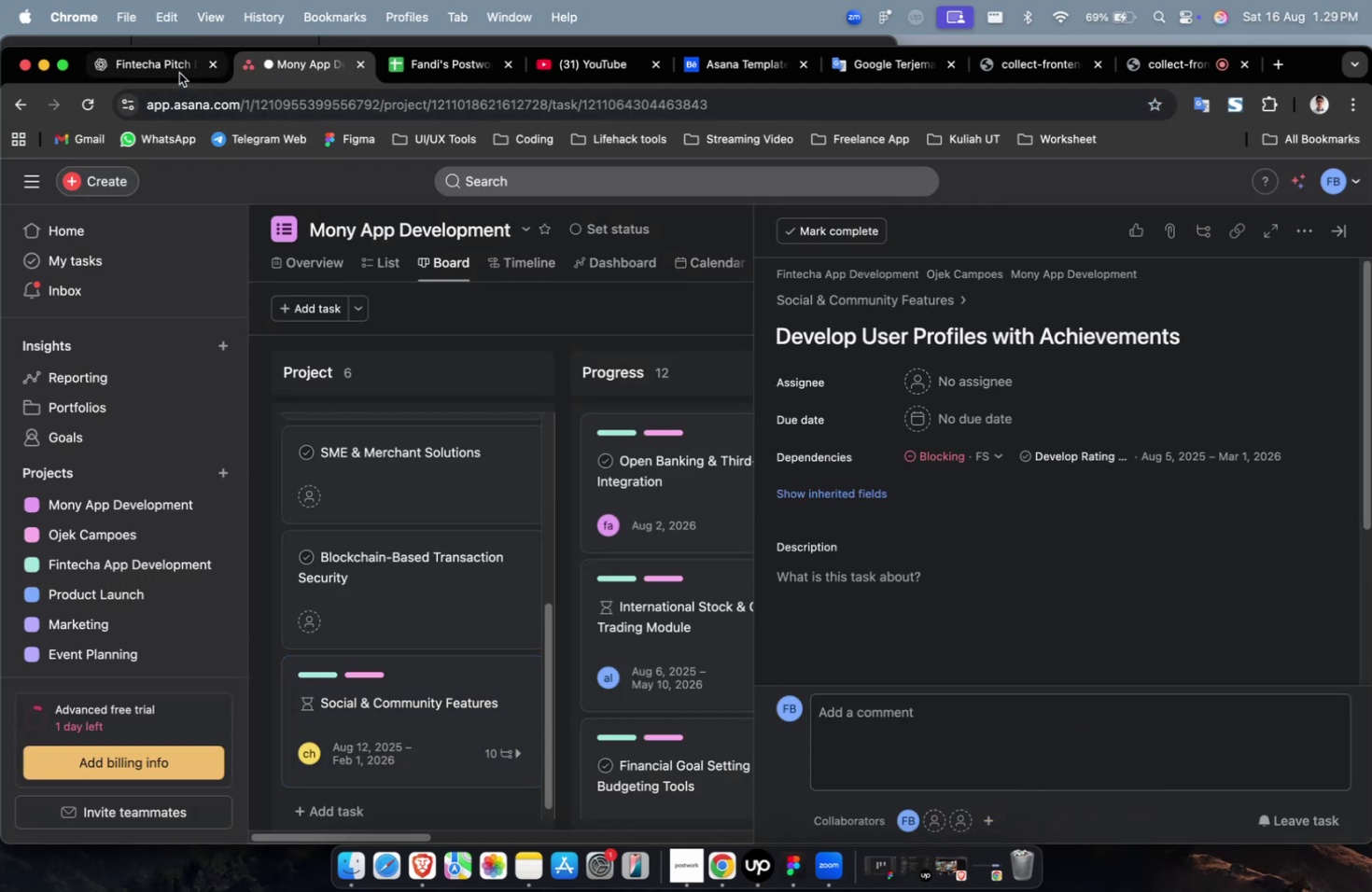 
left_click([179, 65])
 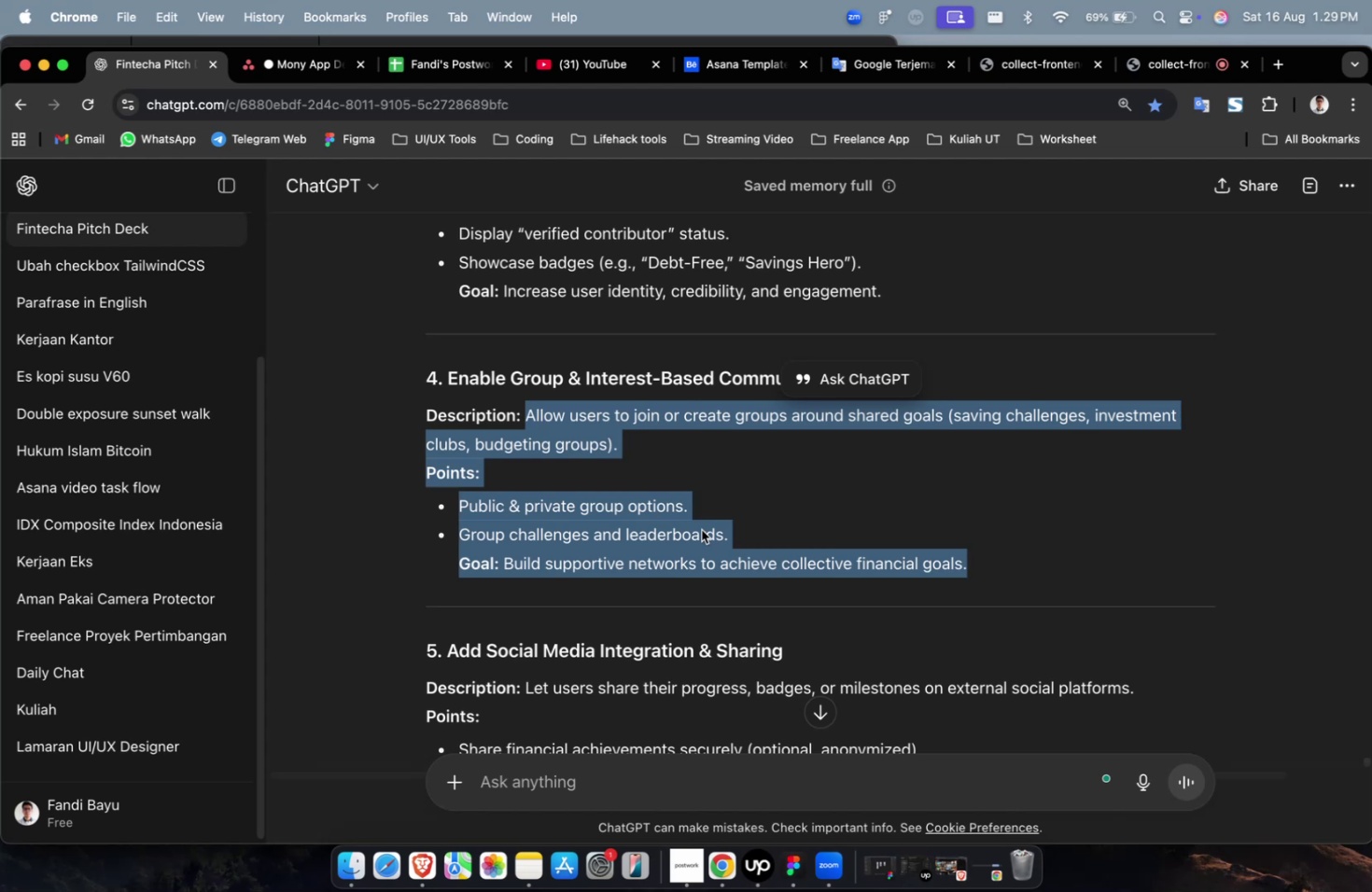 
scroll: coordinate [703, 531], scroll_direction: up, amount: 9.0
 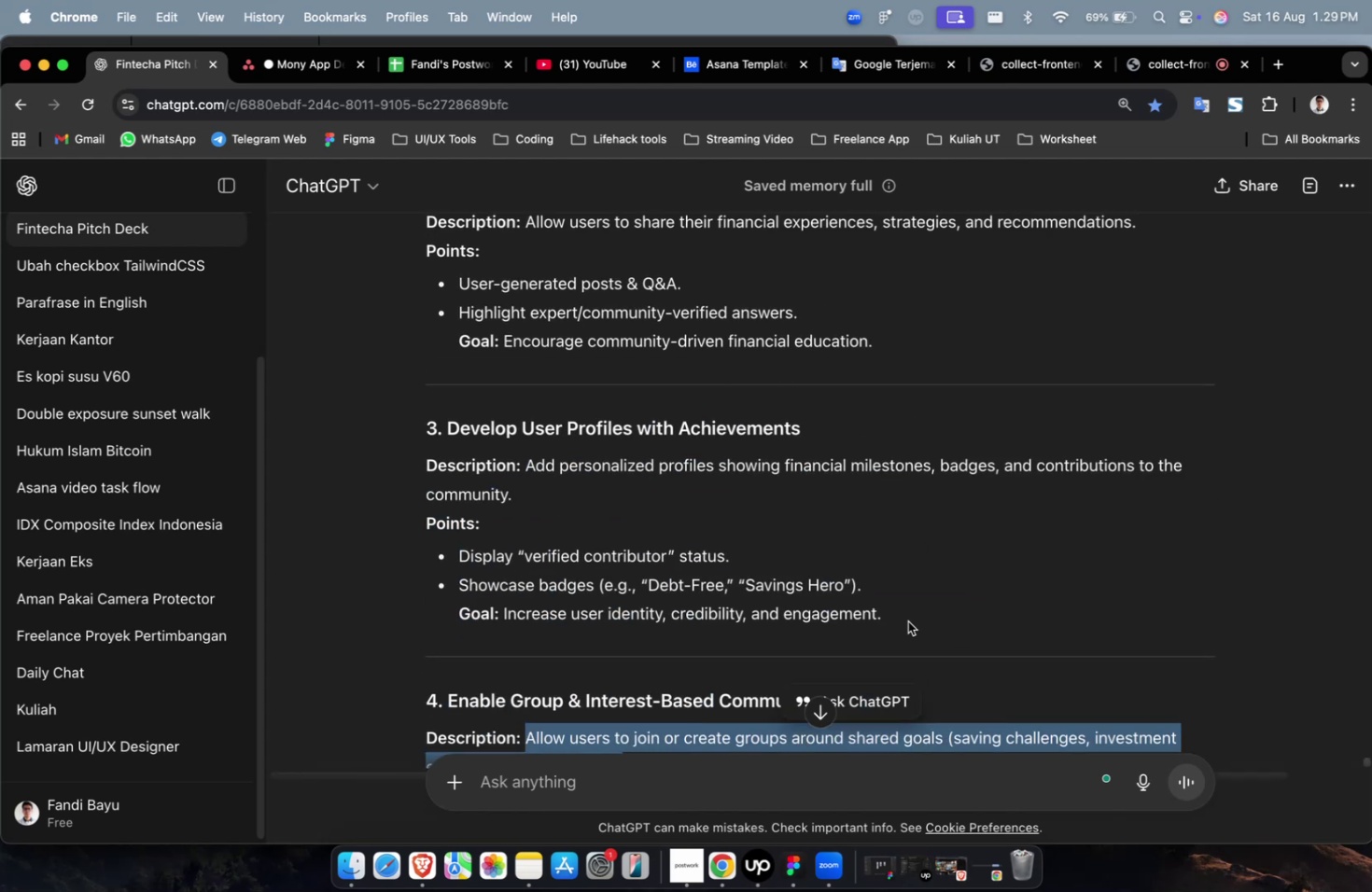 
left_click_drag(start_coordinate=[910, 622], to_coordinate=[526, 467])
 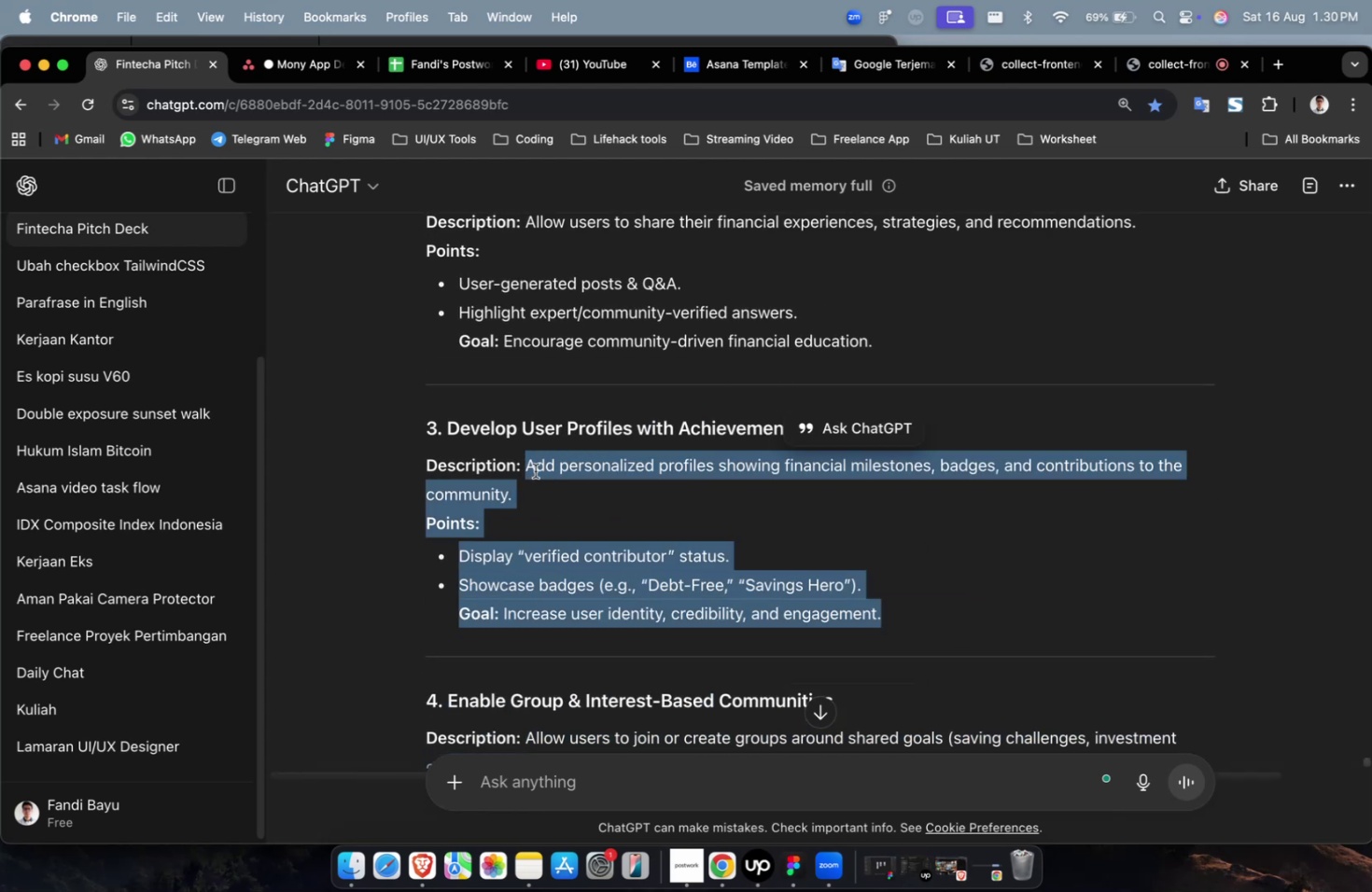 
right_click([535, 470])
 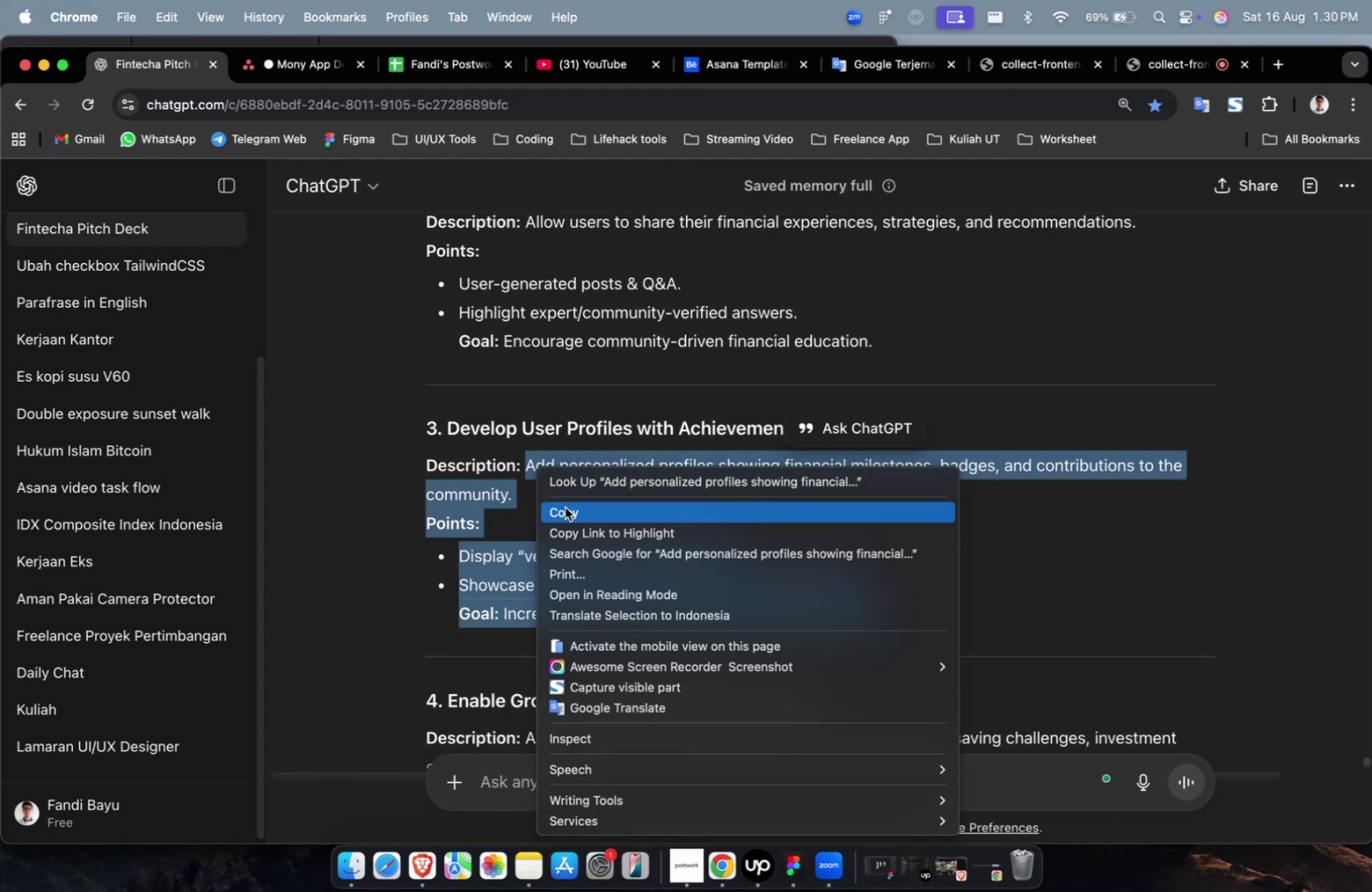 
left_click([565, 507])
 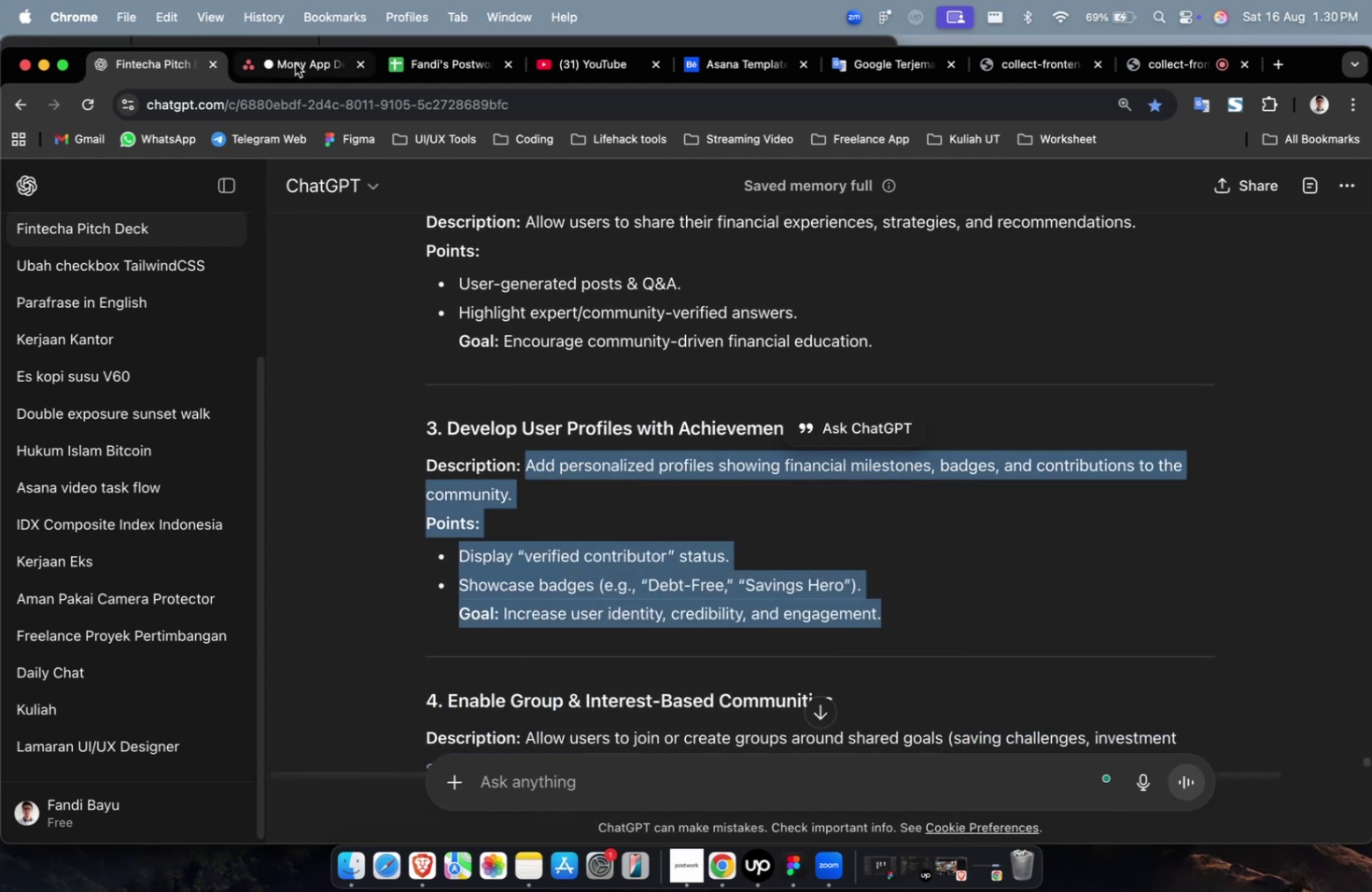 
double_click([293, 53])
 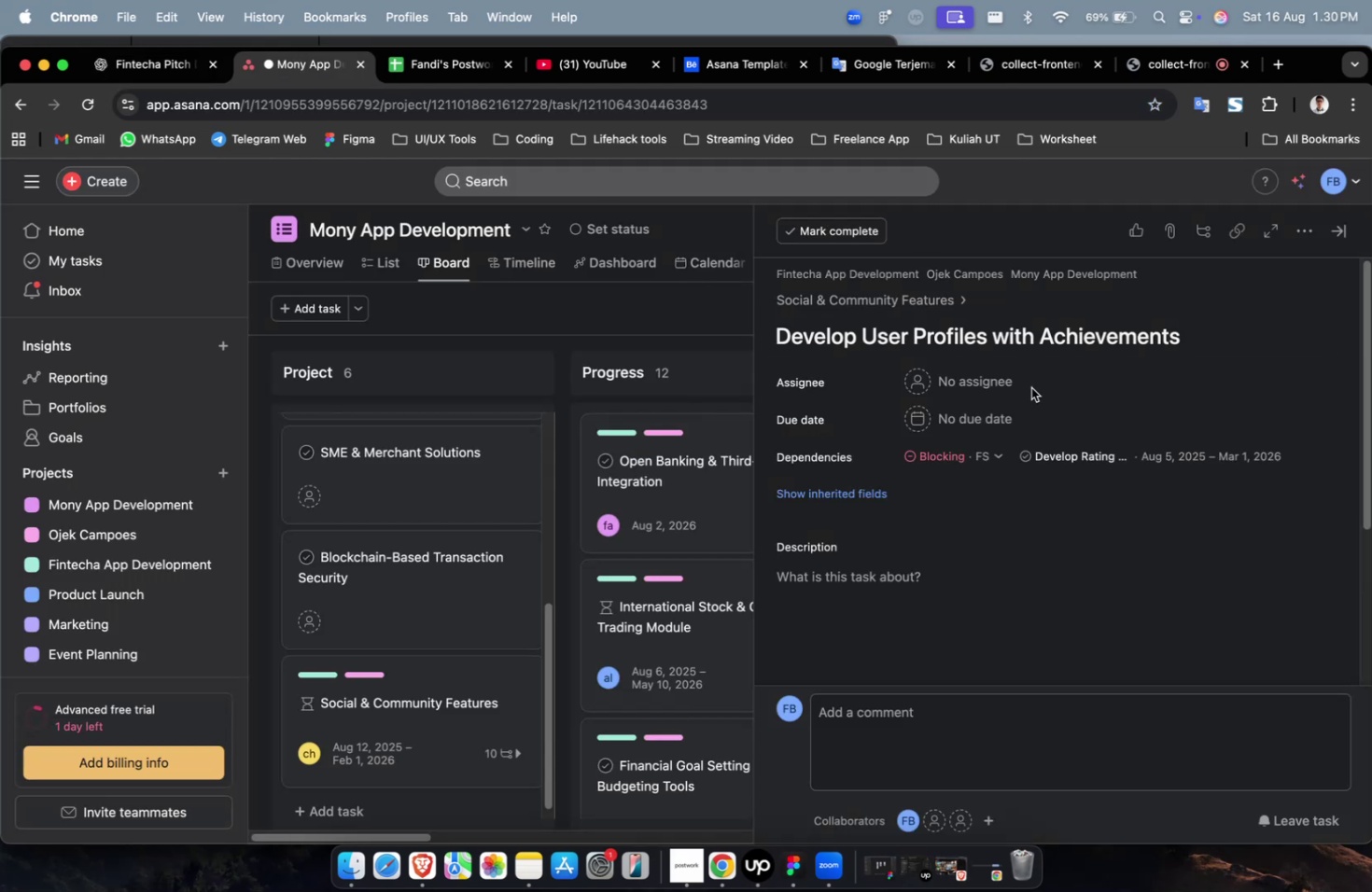 
left_click([987, 374])
 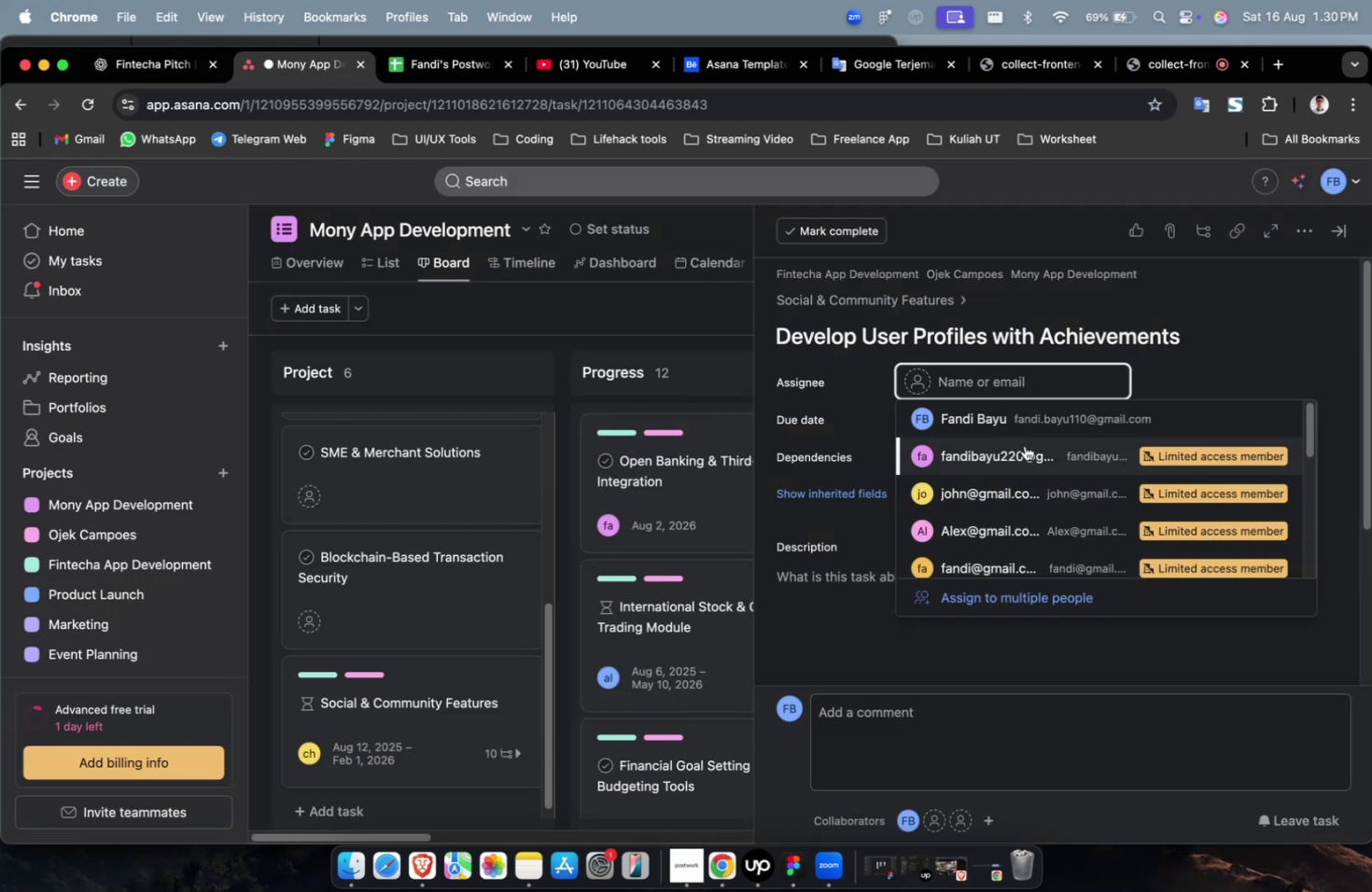 
left_click([1025, 447])
 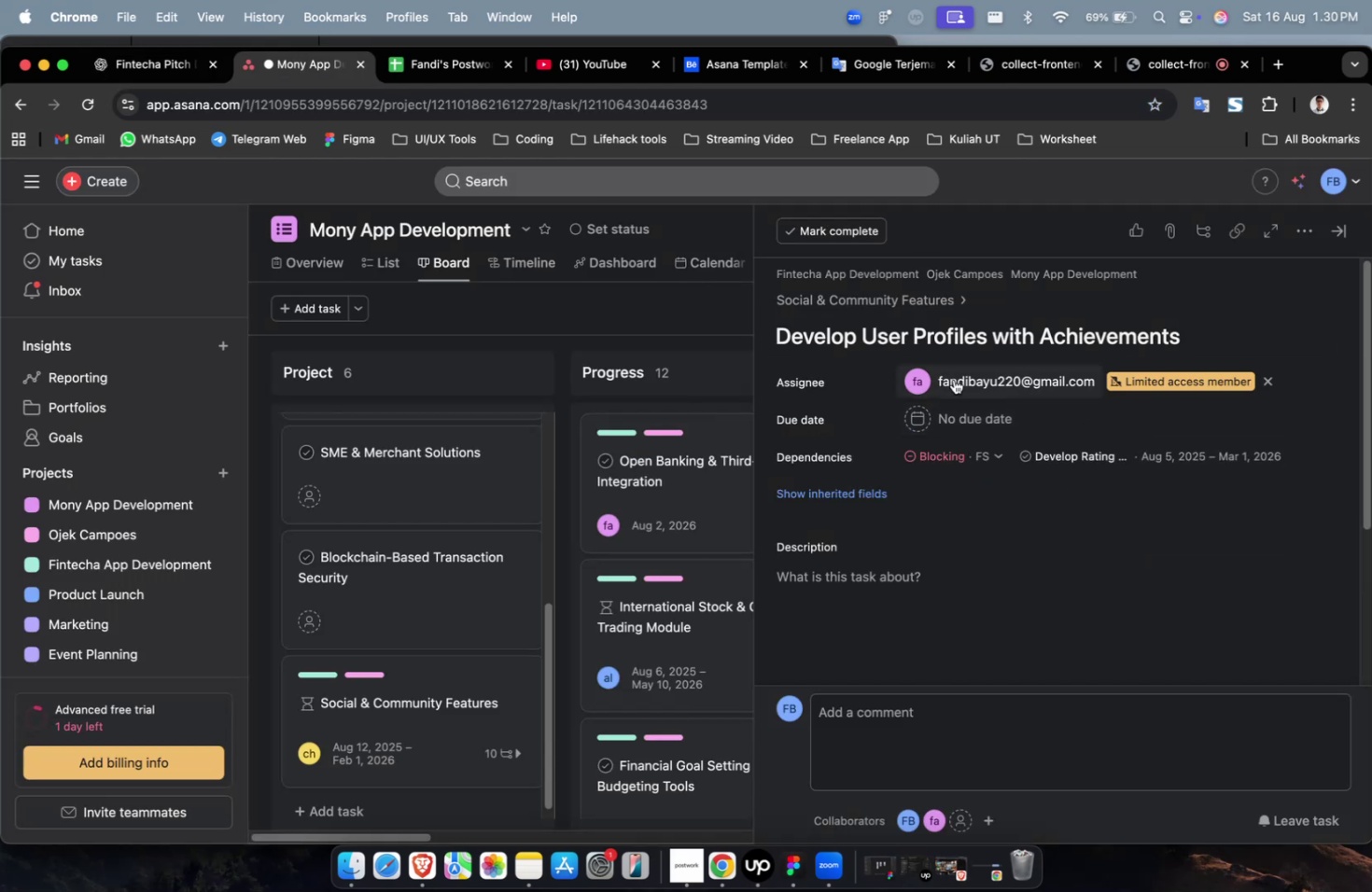 
double_click([955, 377])
 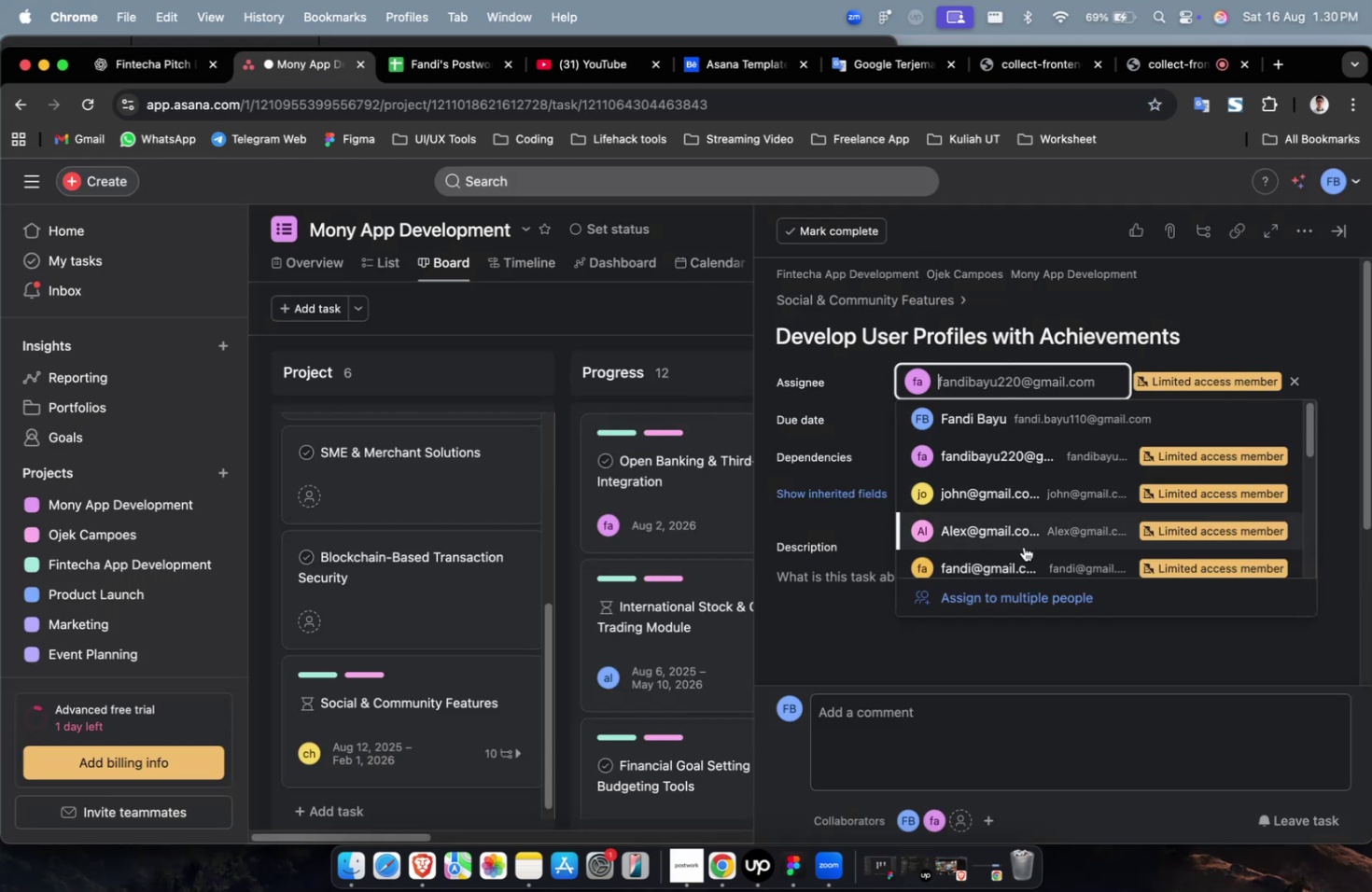 
triple_click([1023, 546])
 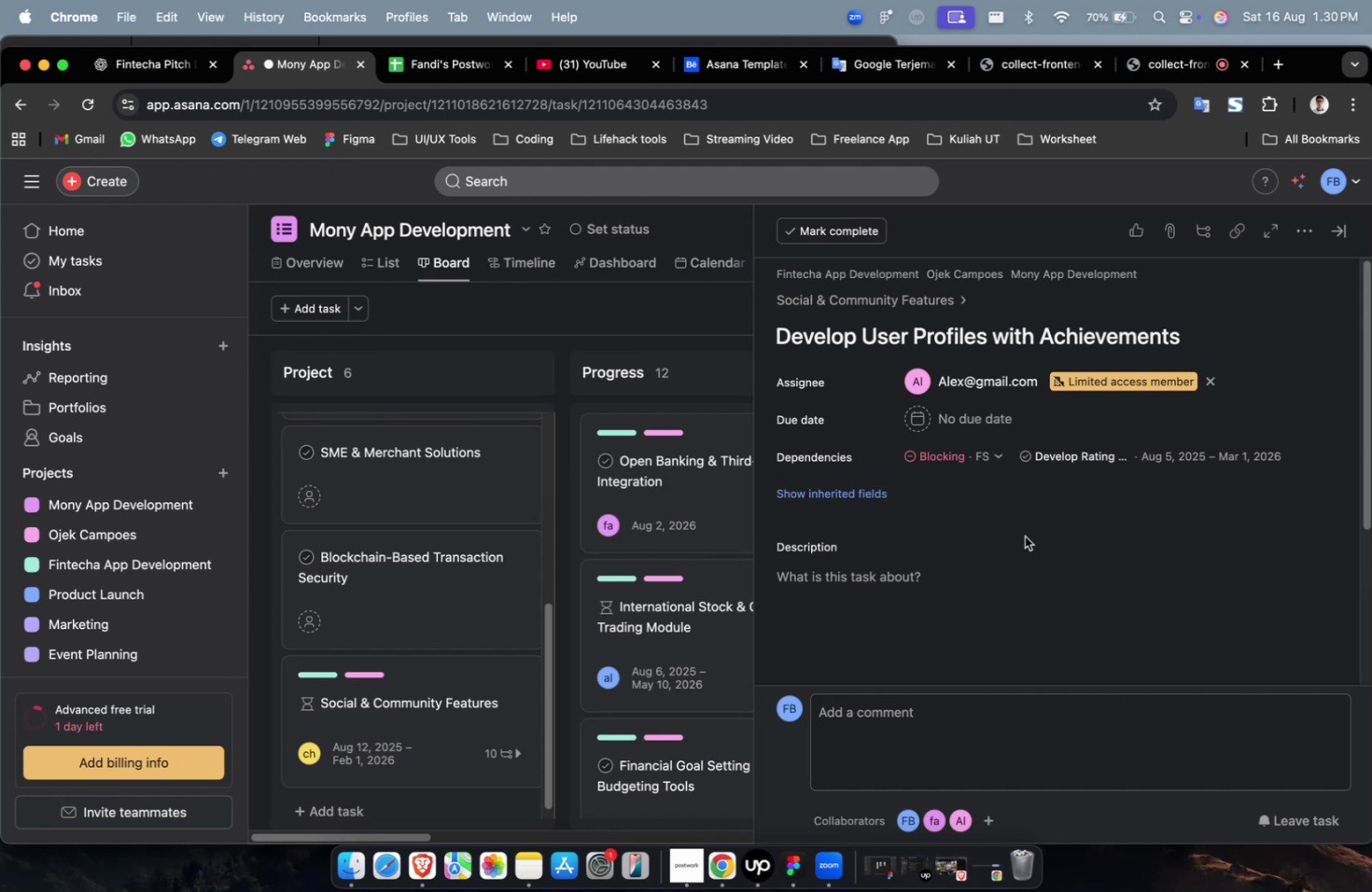 
wait(55.72)
 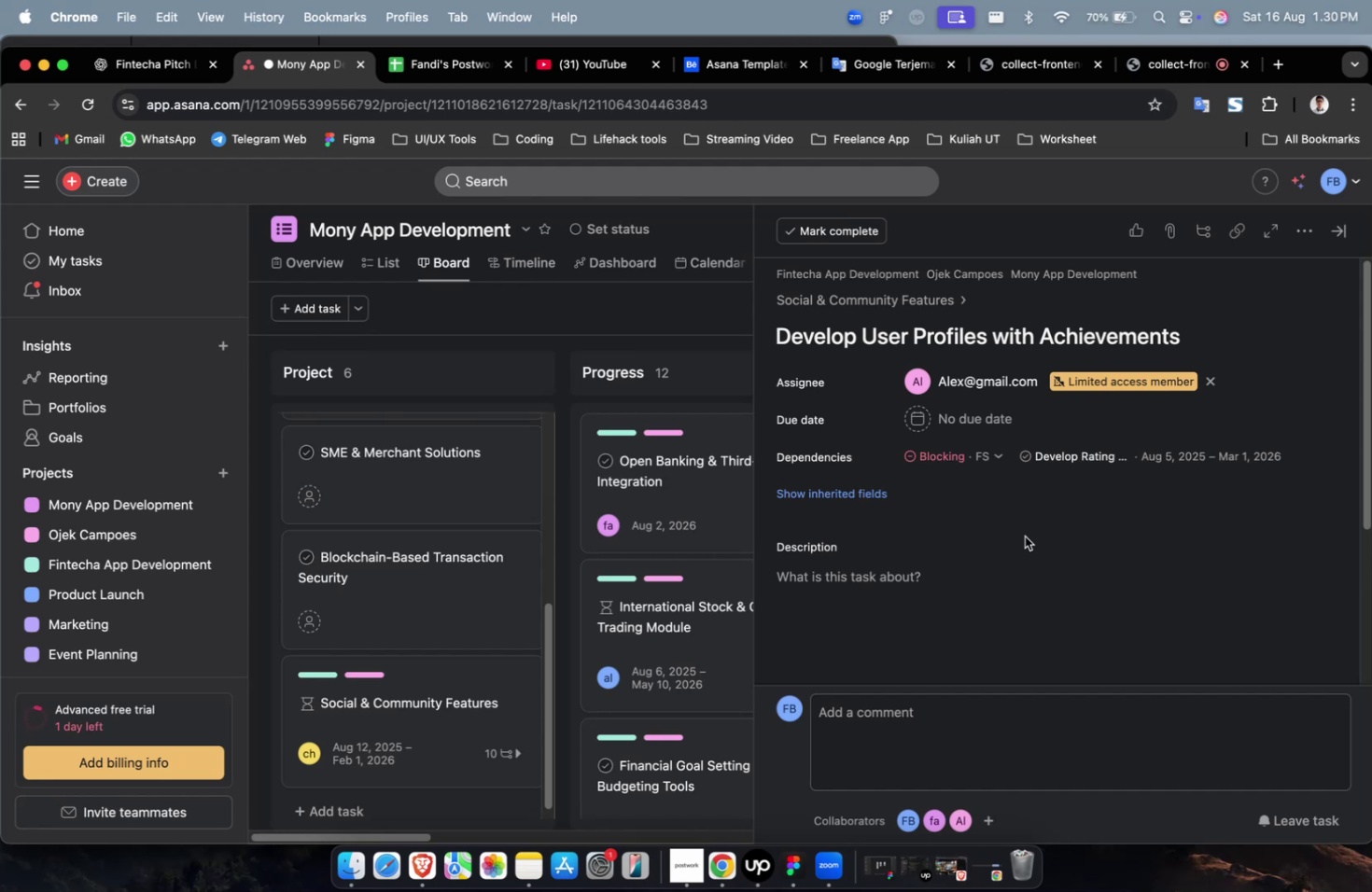 
left_click([952, 414])
 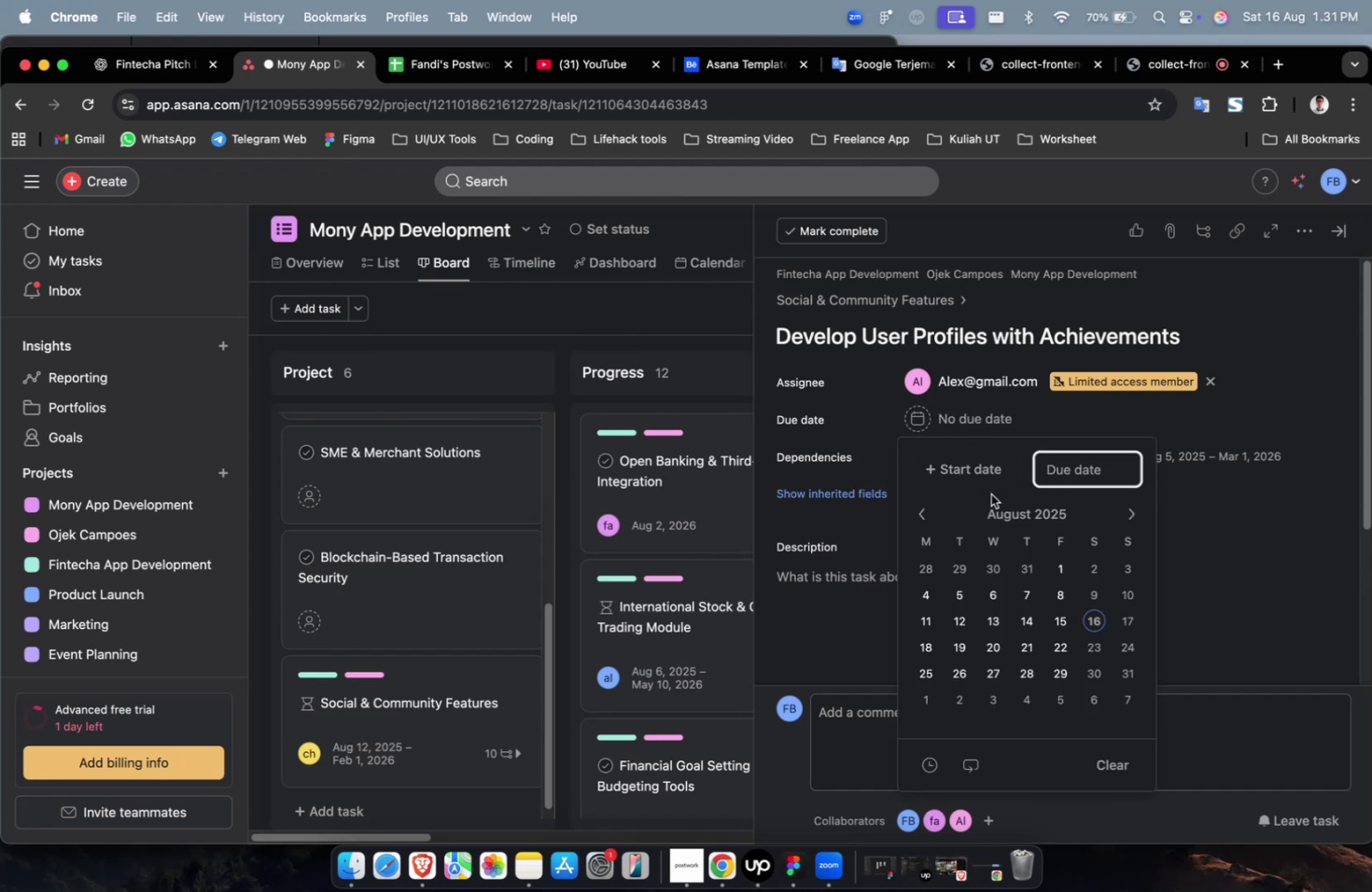 
left_click([965, 470])
 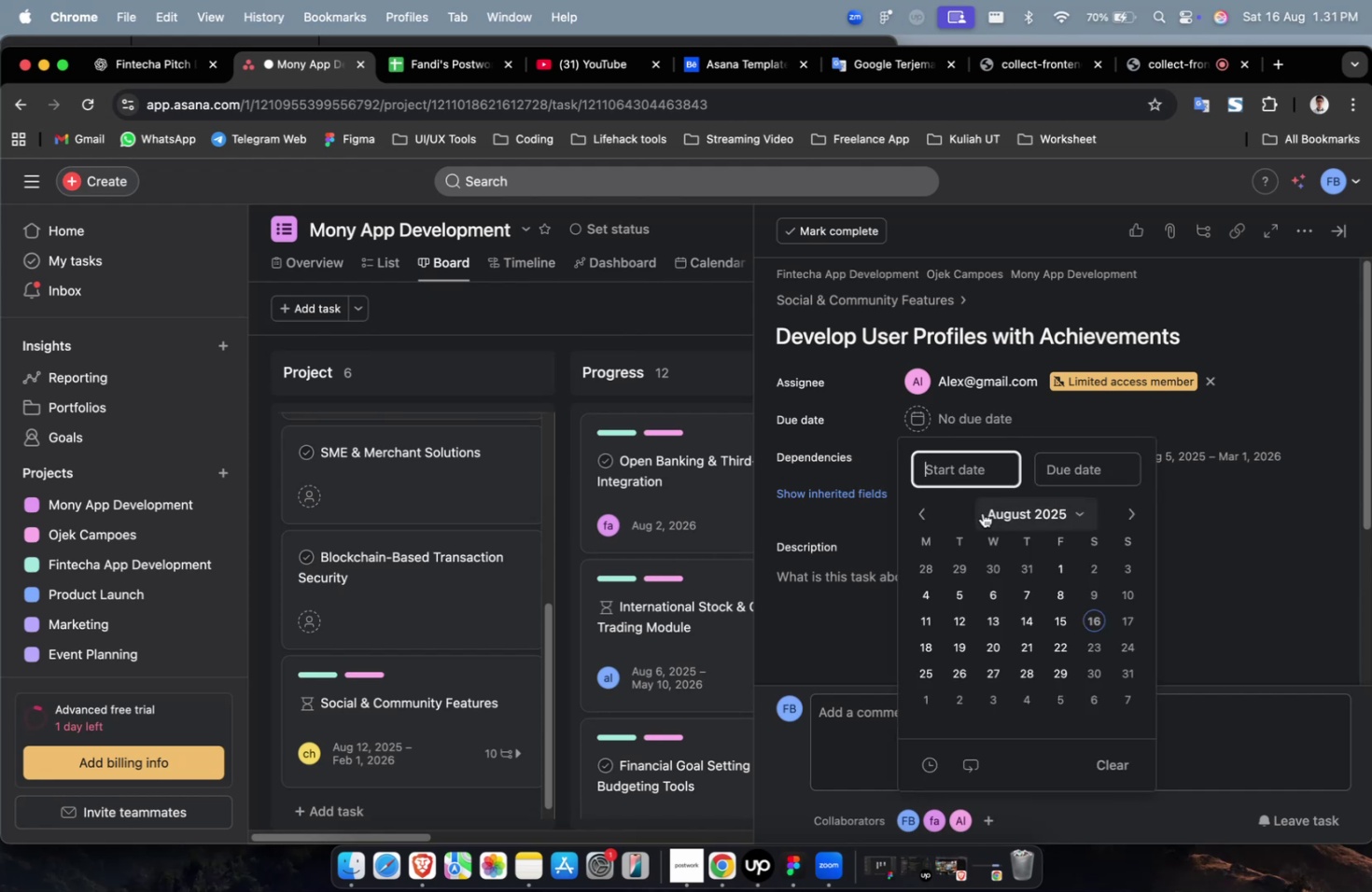 
wait(5.48)
 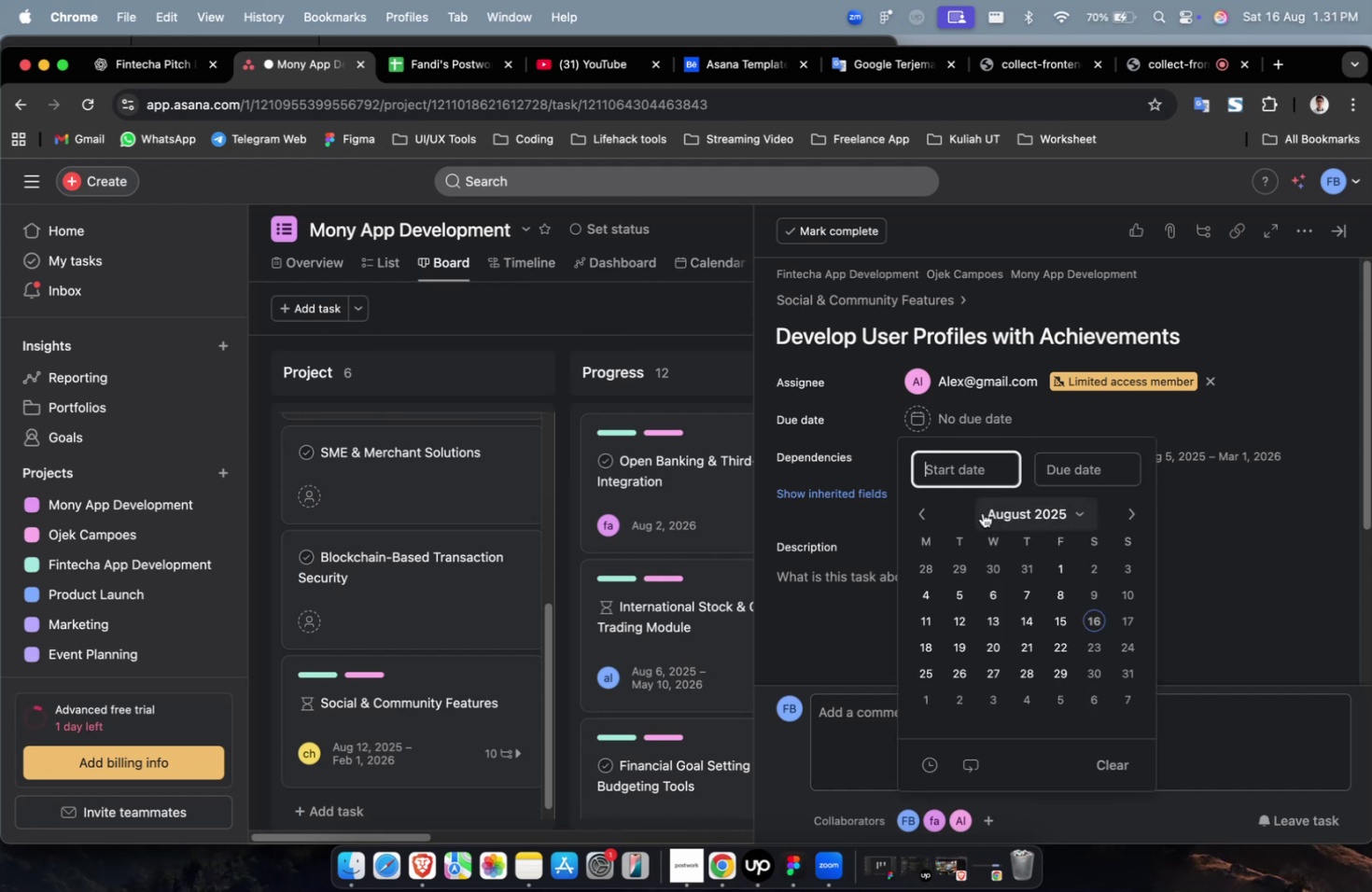 
left_click_drag(start_coordinate=[993, 570], to_coordinate=[997, 564])
 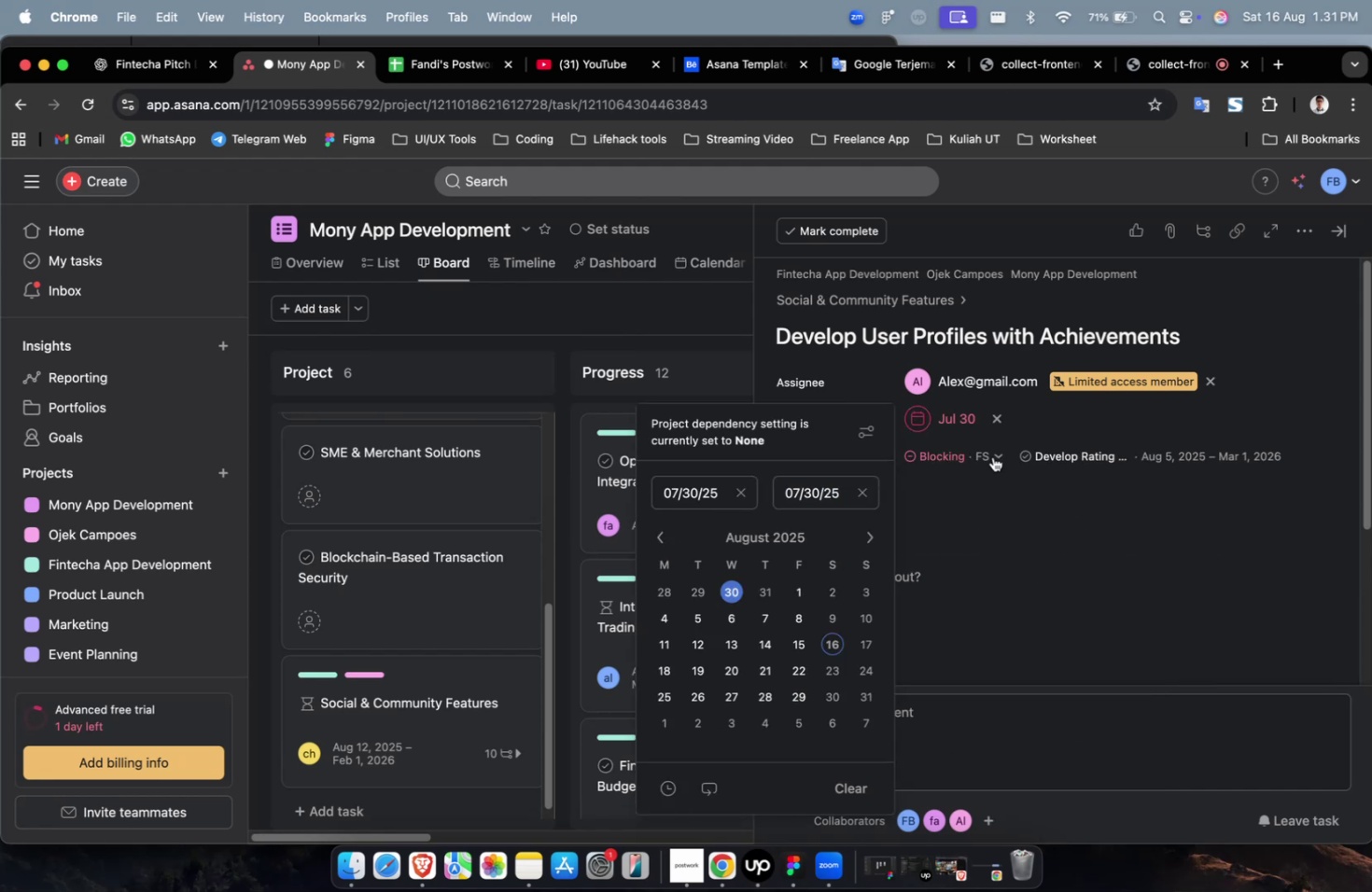 
double_click([867, 536])
 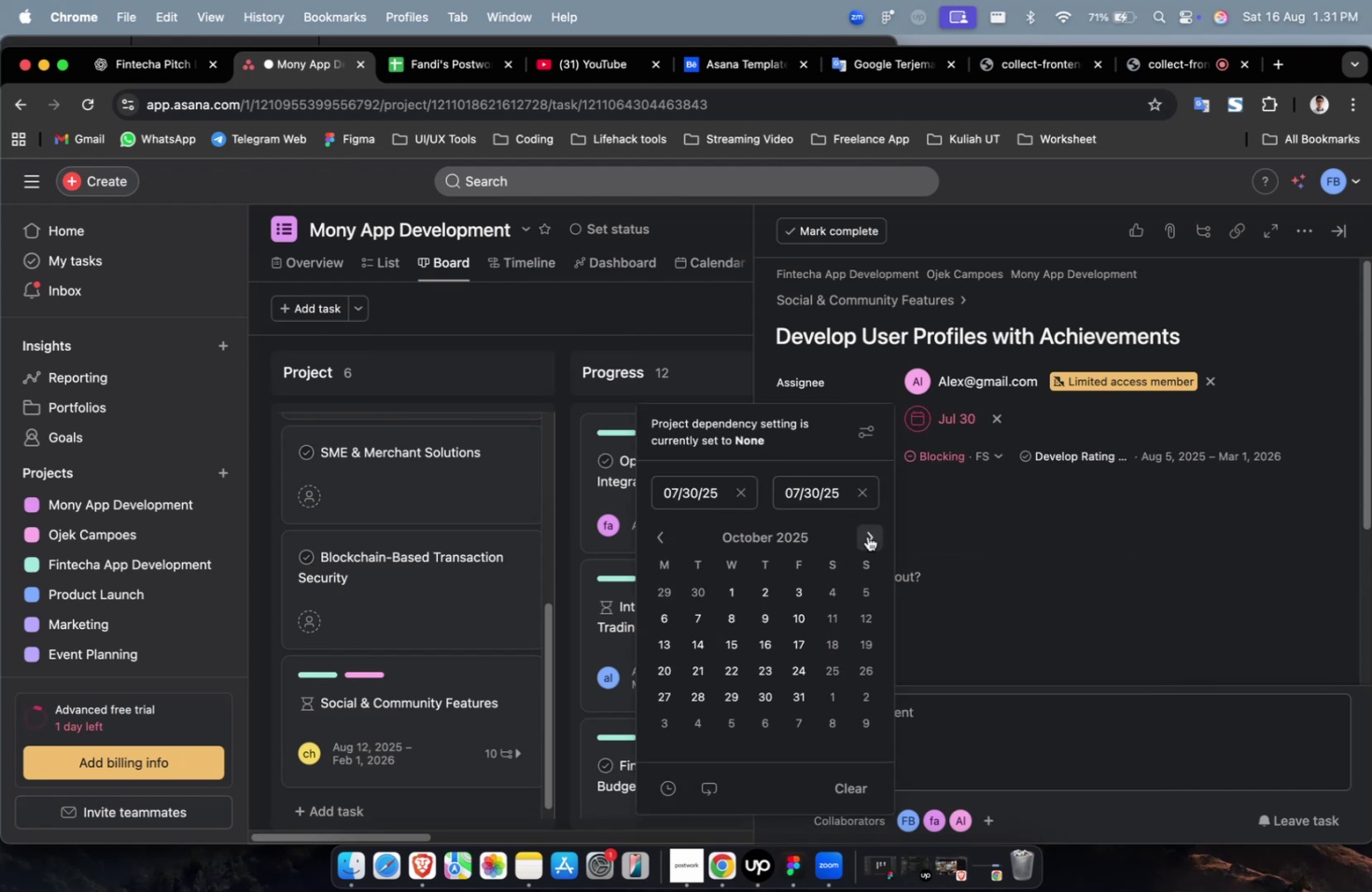 
triple_click([867, 536])
 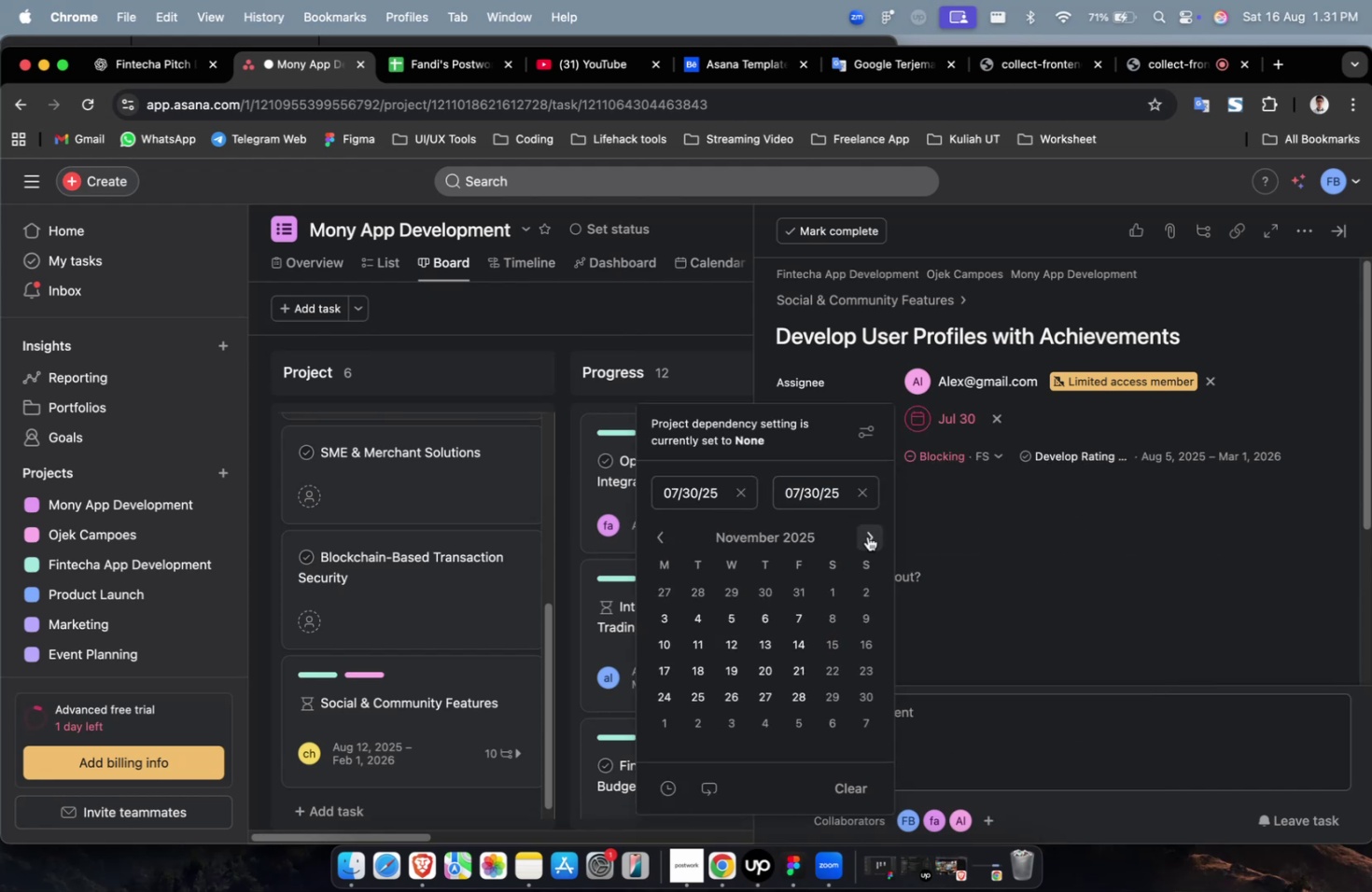 
triple_click([867, 536])
 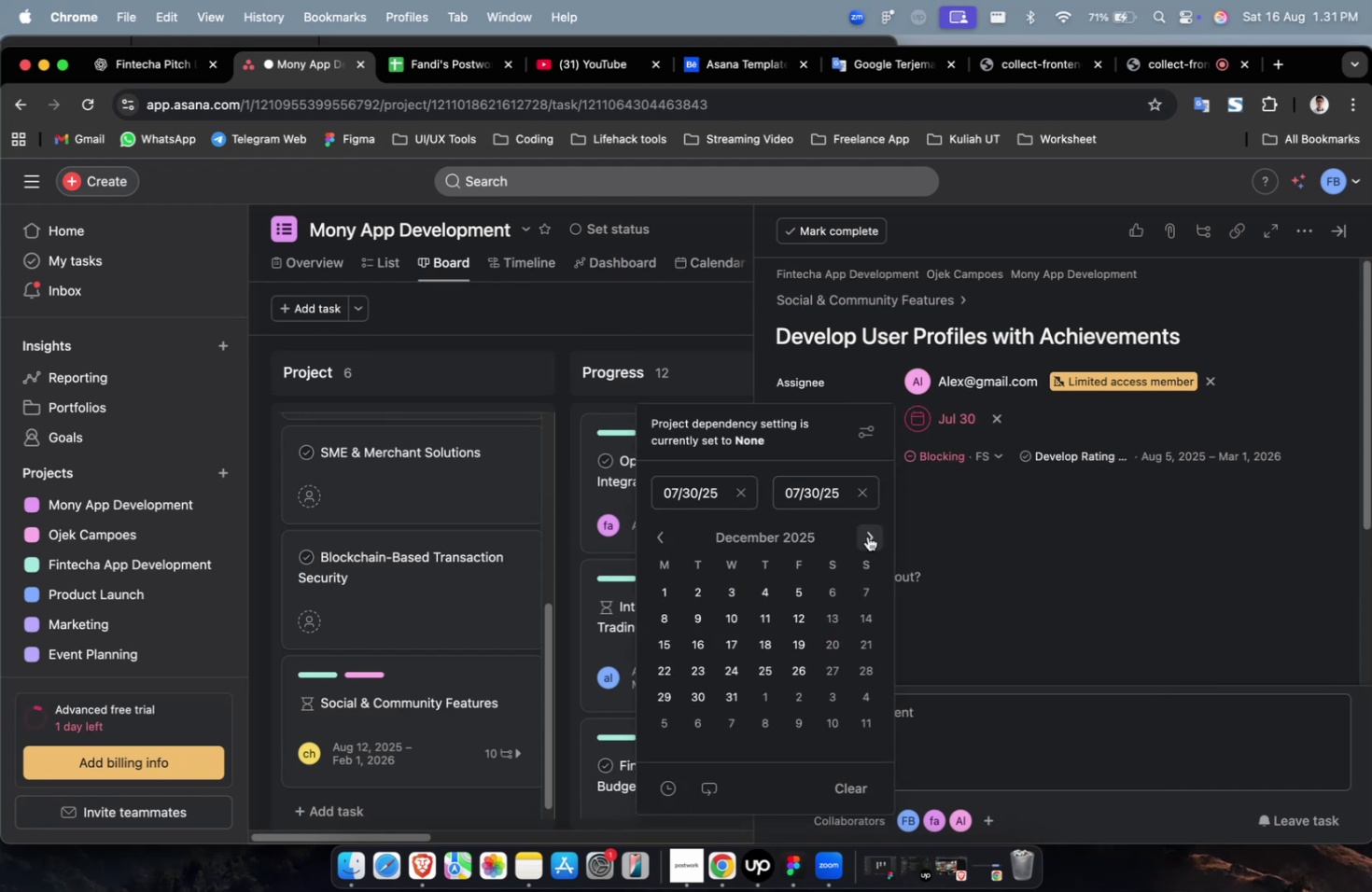 
triple_click([867, 536])
 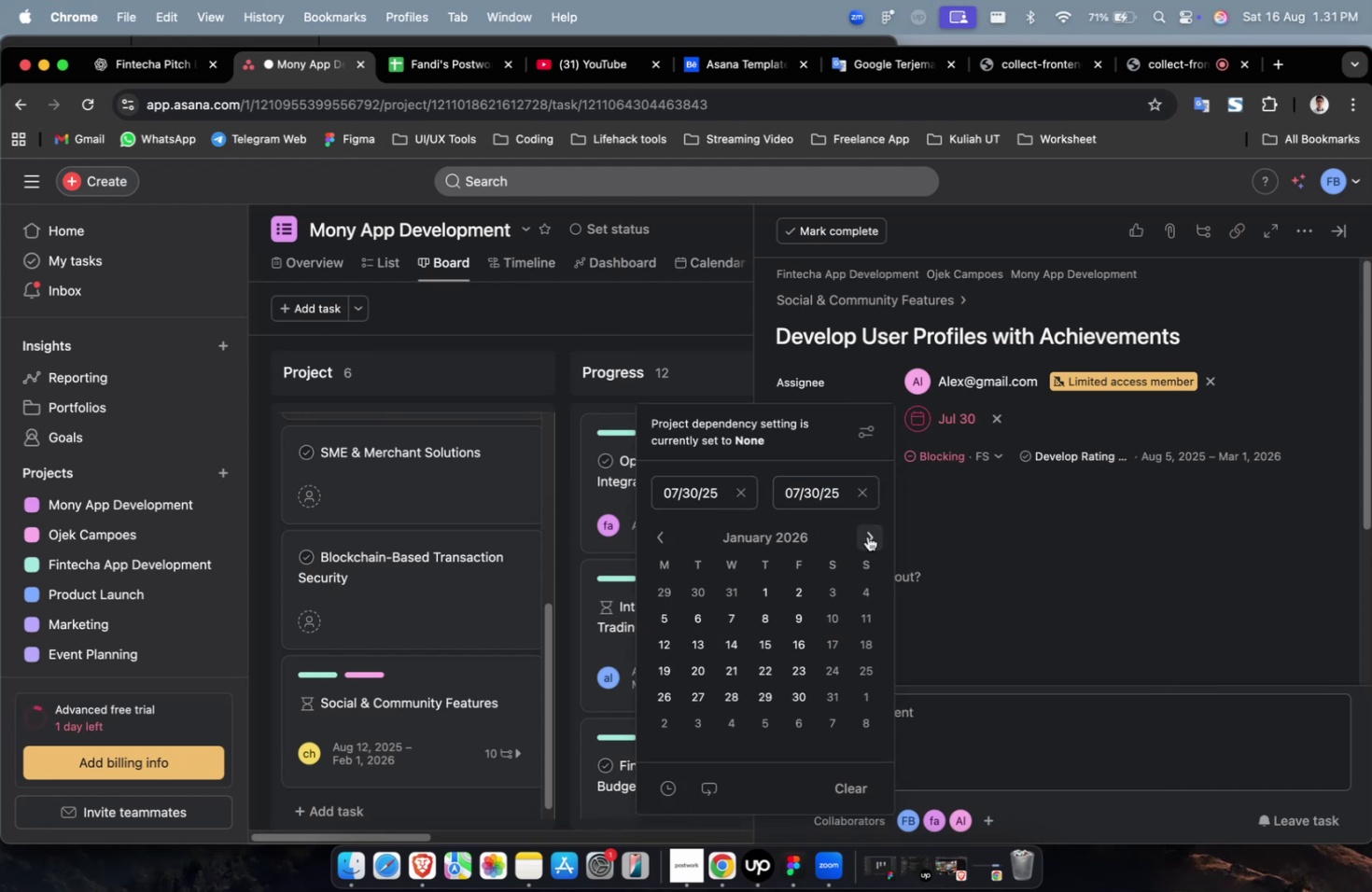 
triple_click([867, 536])
 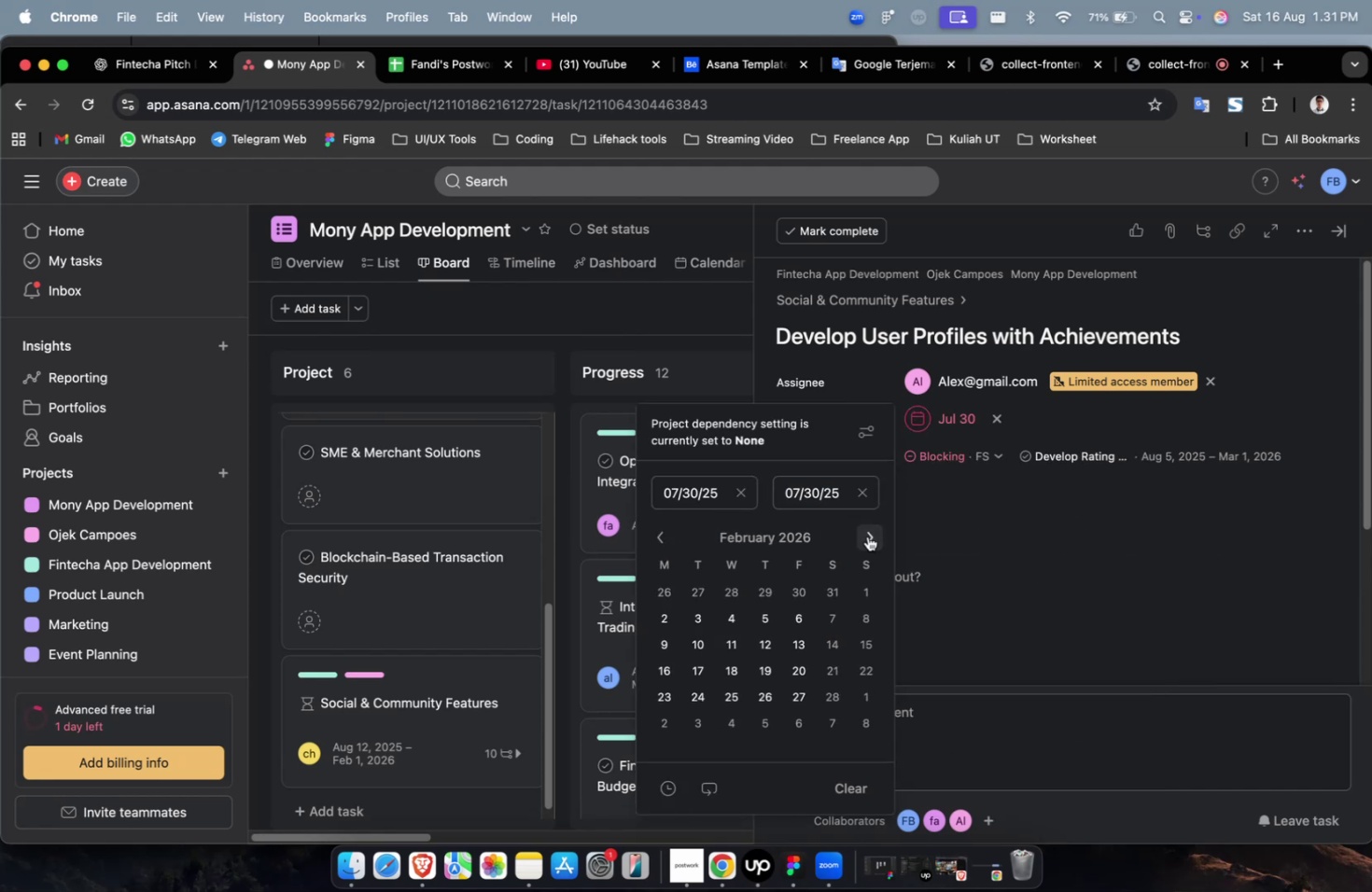 
triple_click([867, 536])
 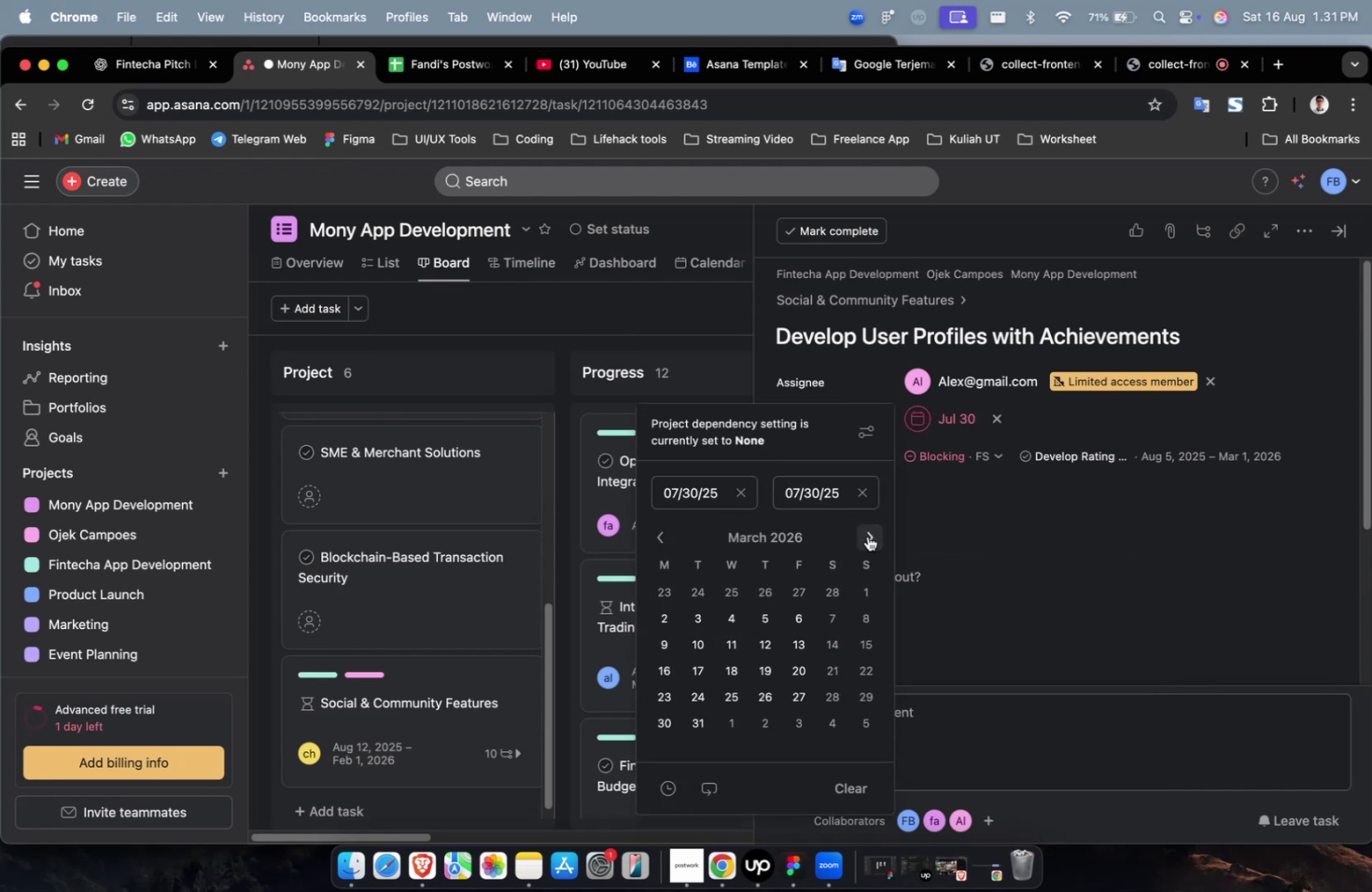 
triple_click([867, 536])
 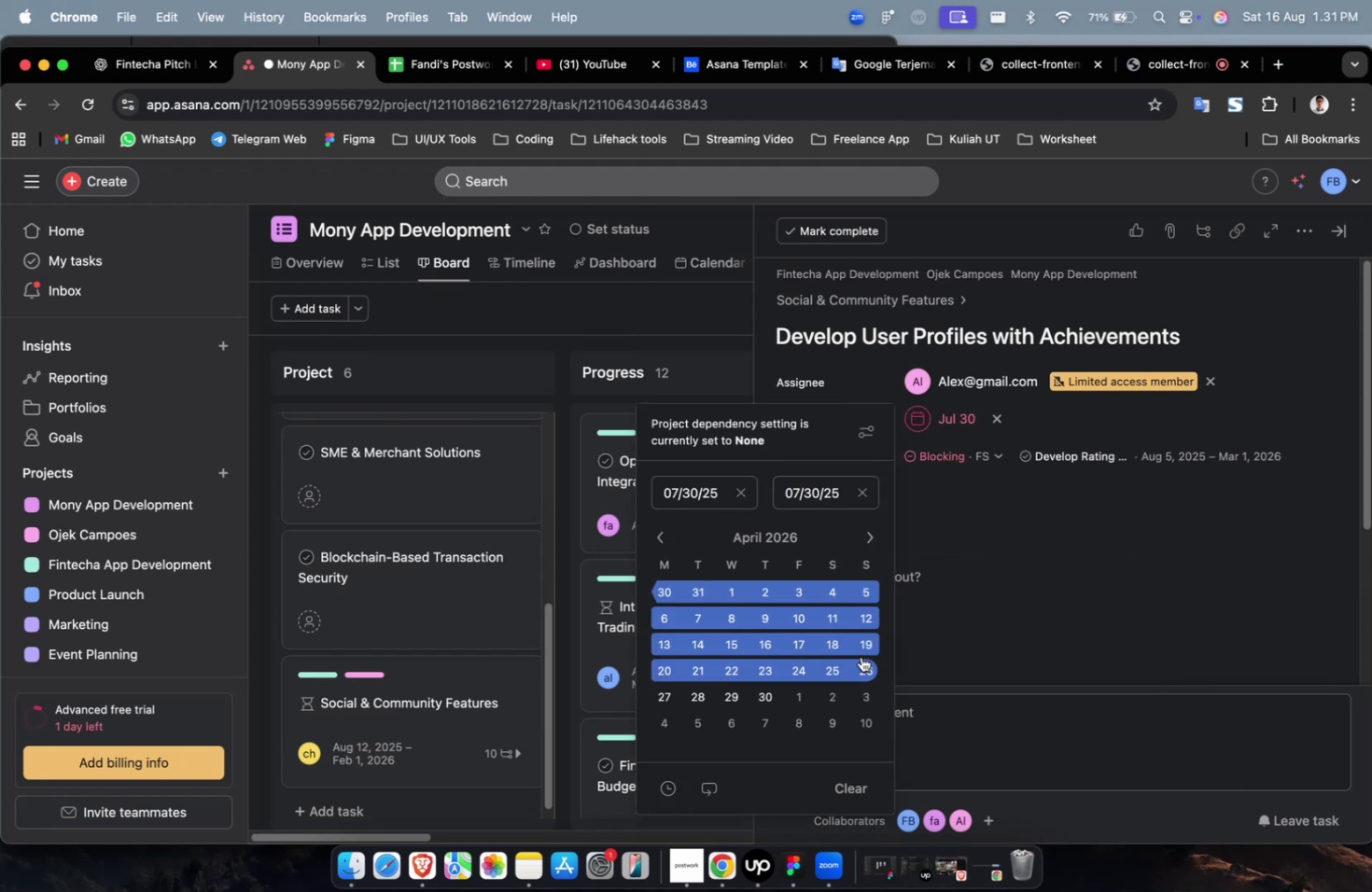 
left_click([872, 667])
 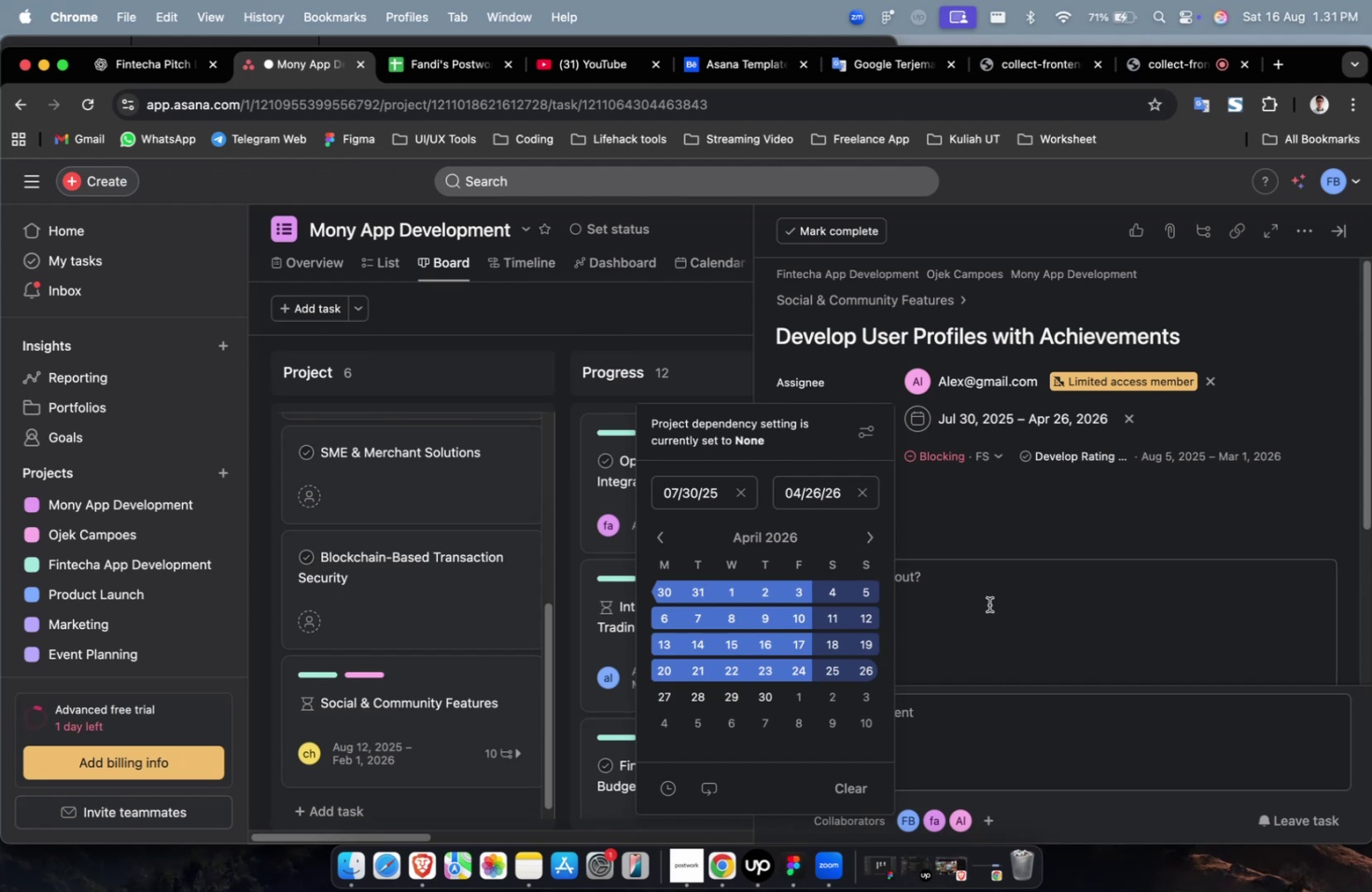 
left_click([1060, 569])
 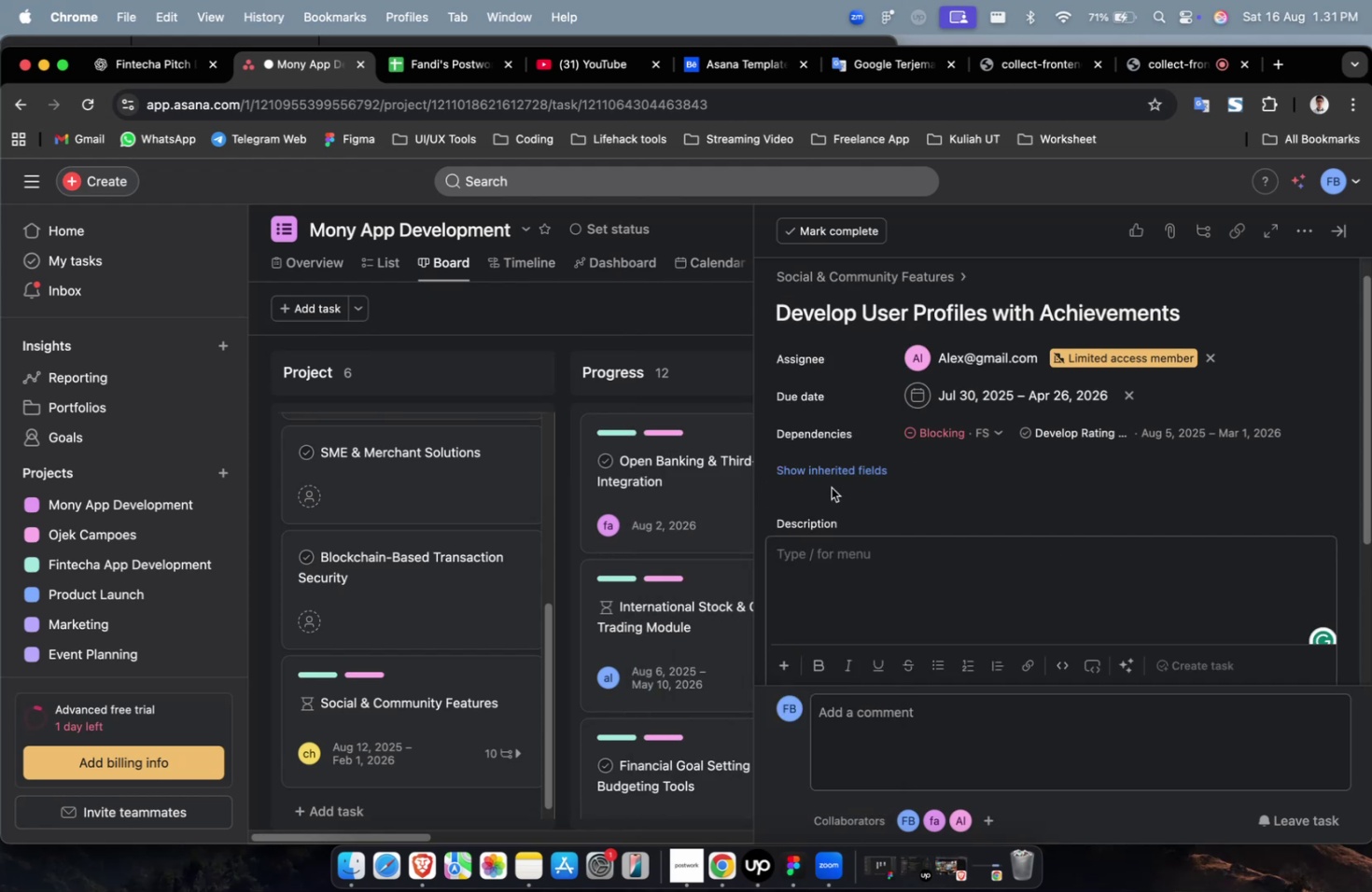 
double_click([831, 487])
 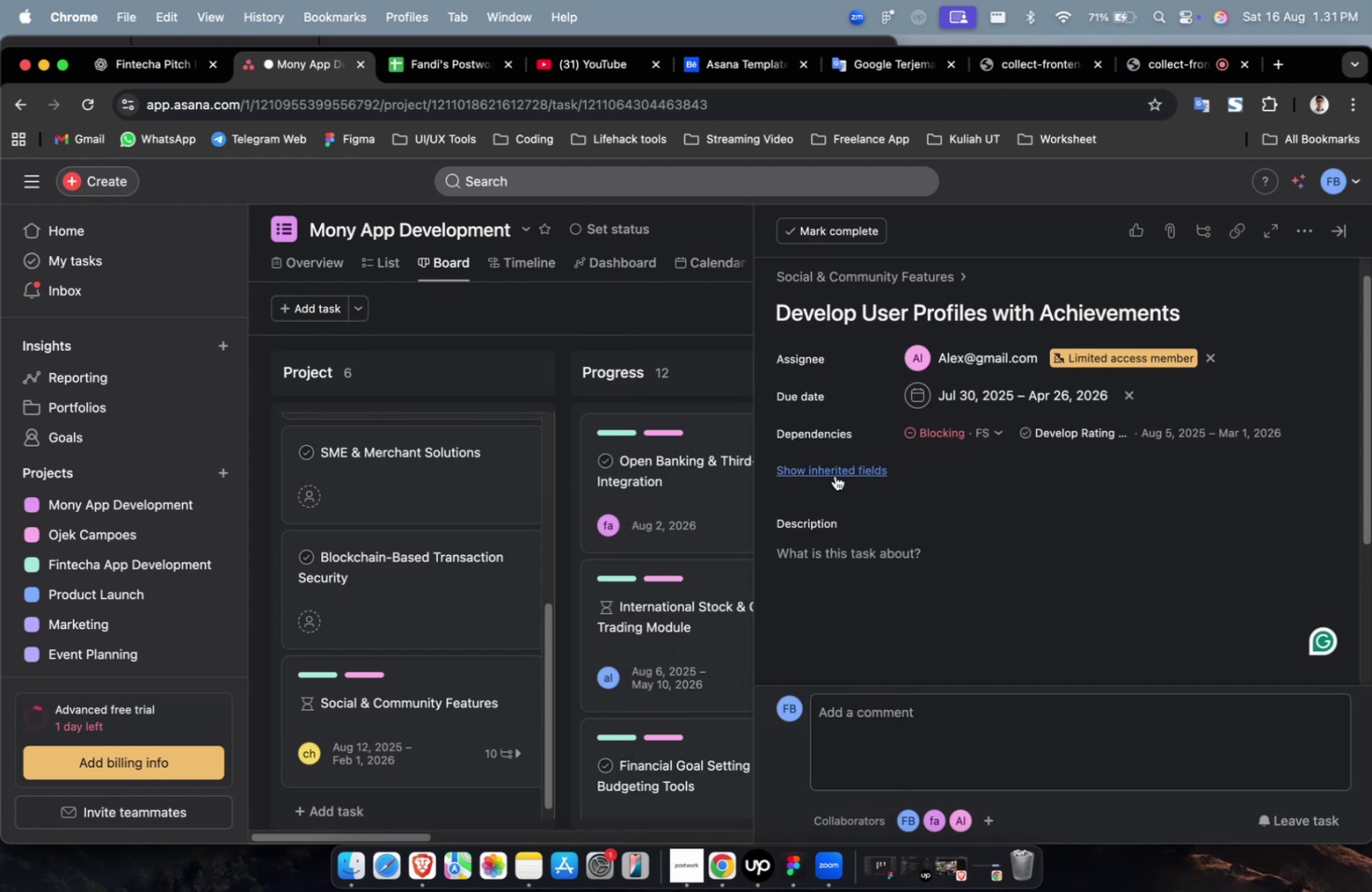 
triple_click([834, 475])
 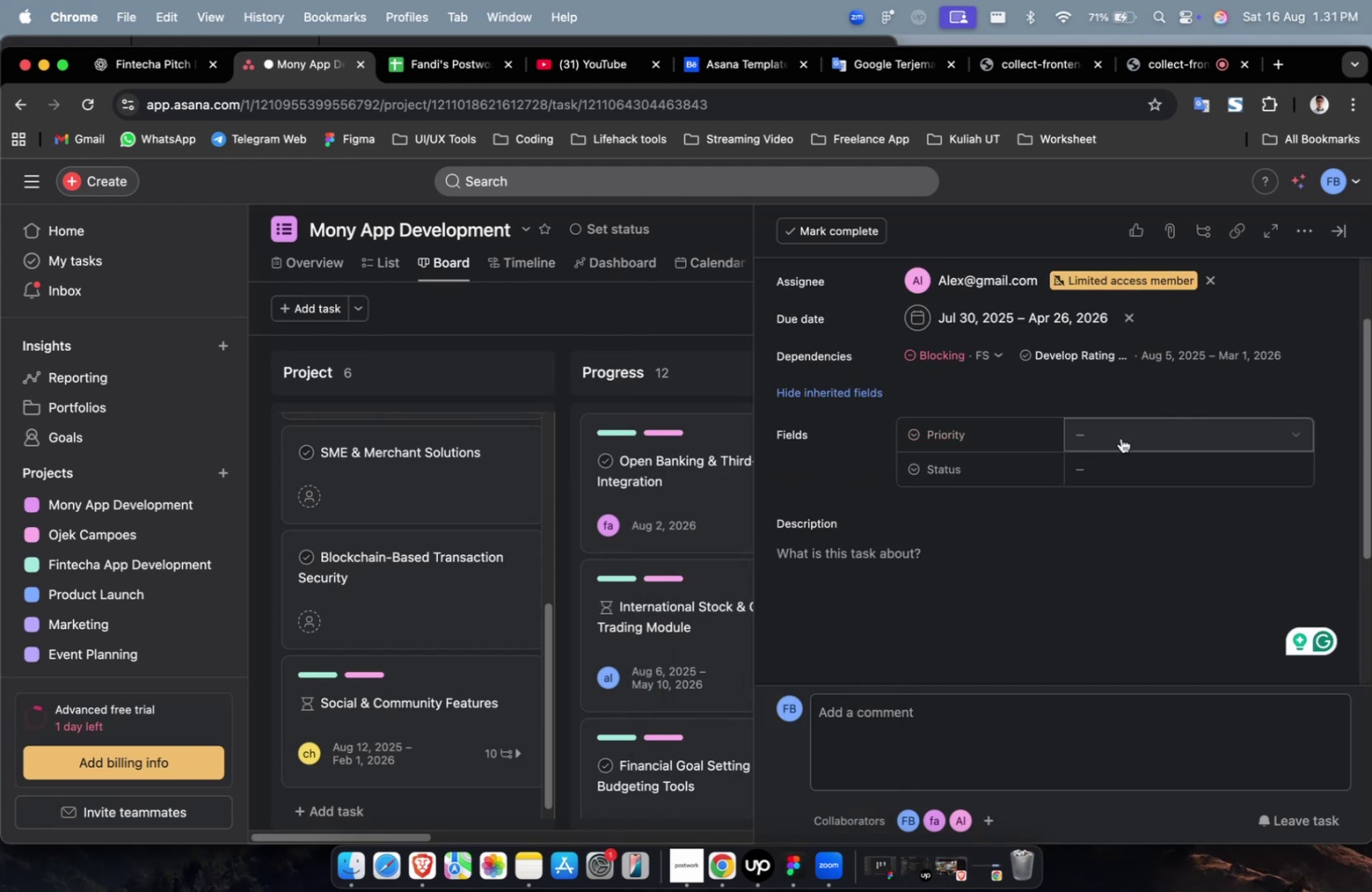 
triple_click([1120, 437])
 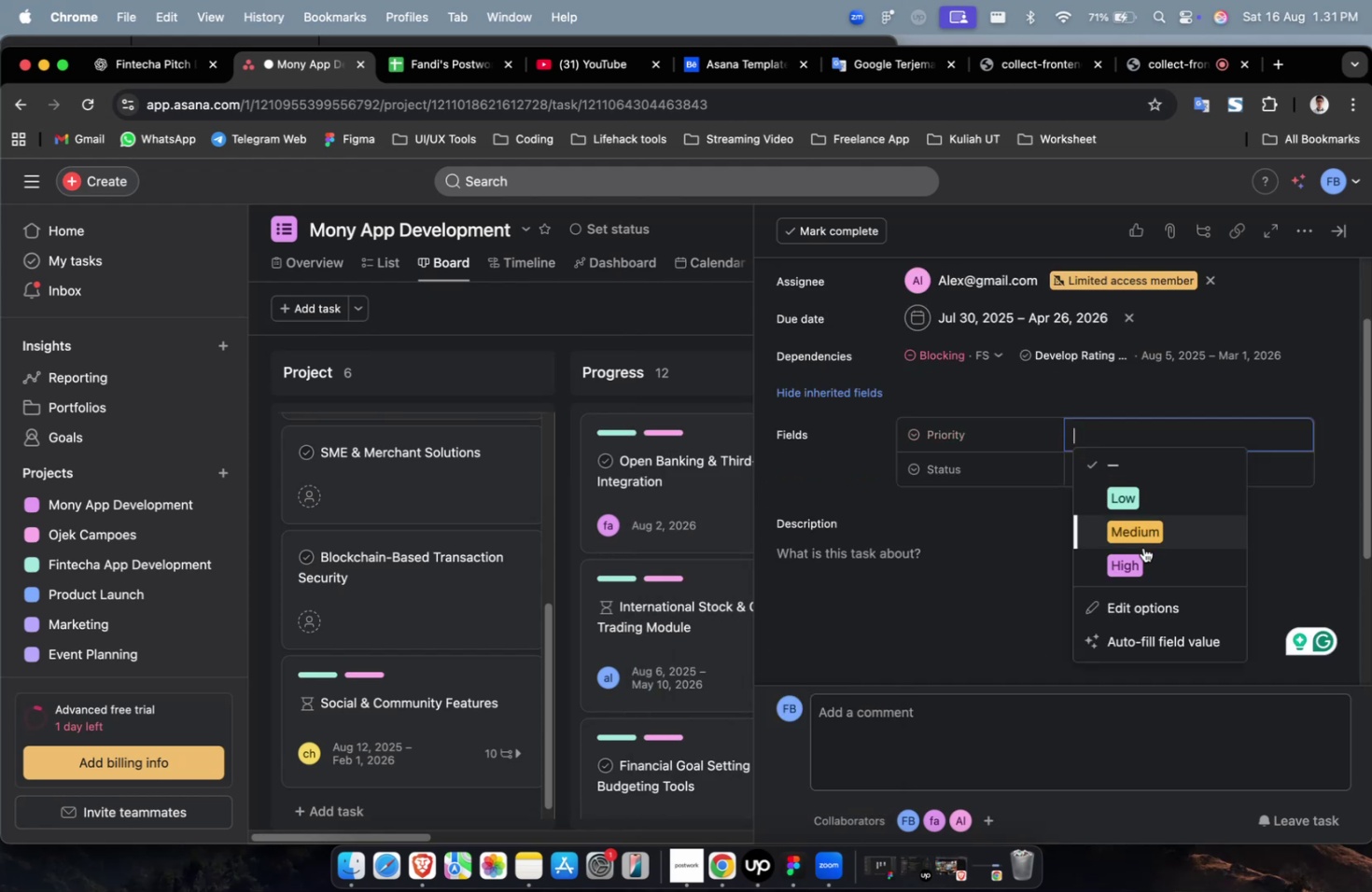 
triple_click([1141, 554])
 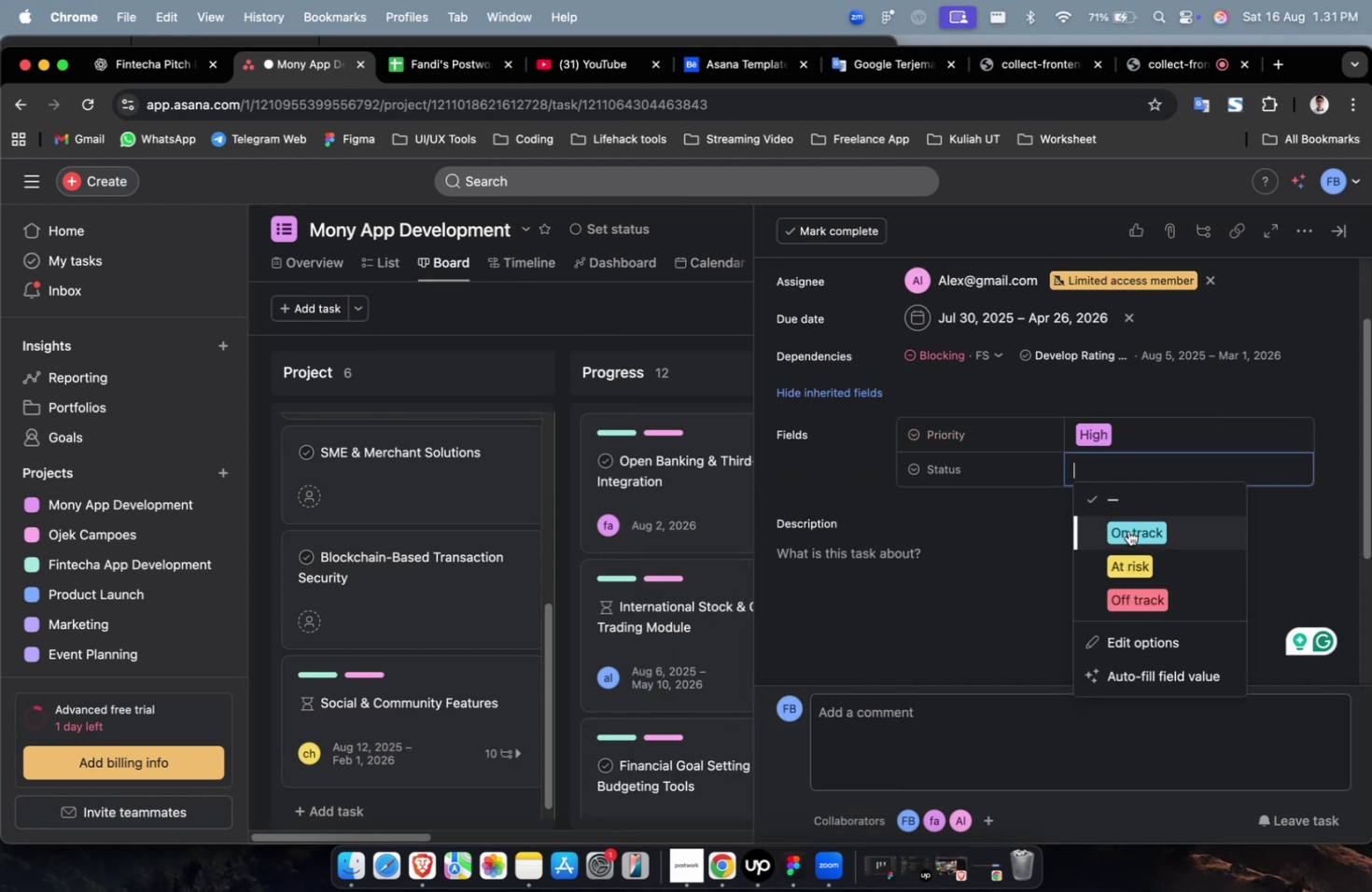 
triple_click([1127, 530])
 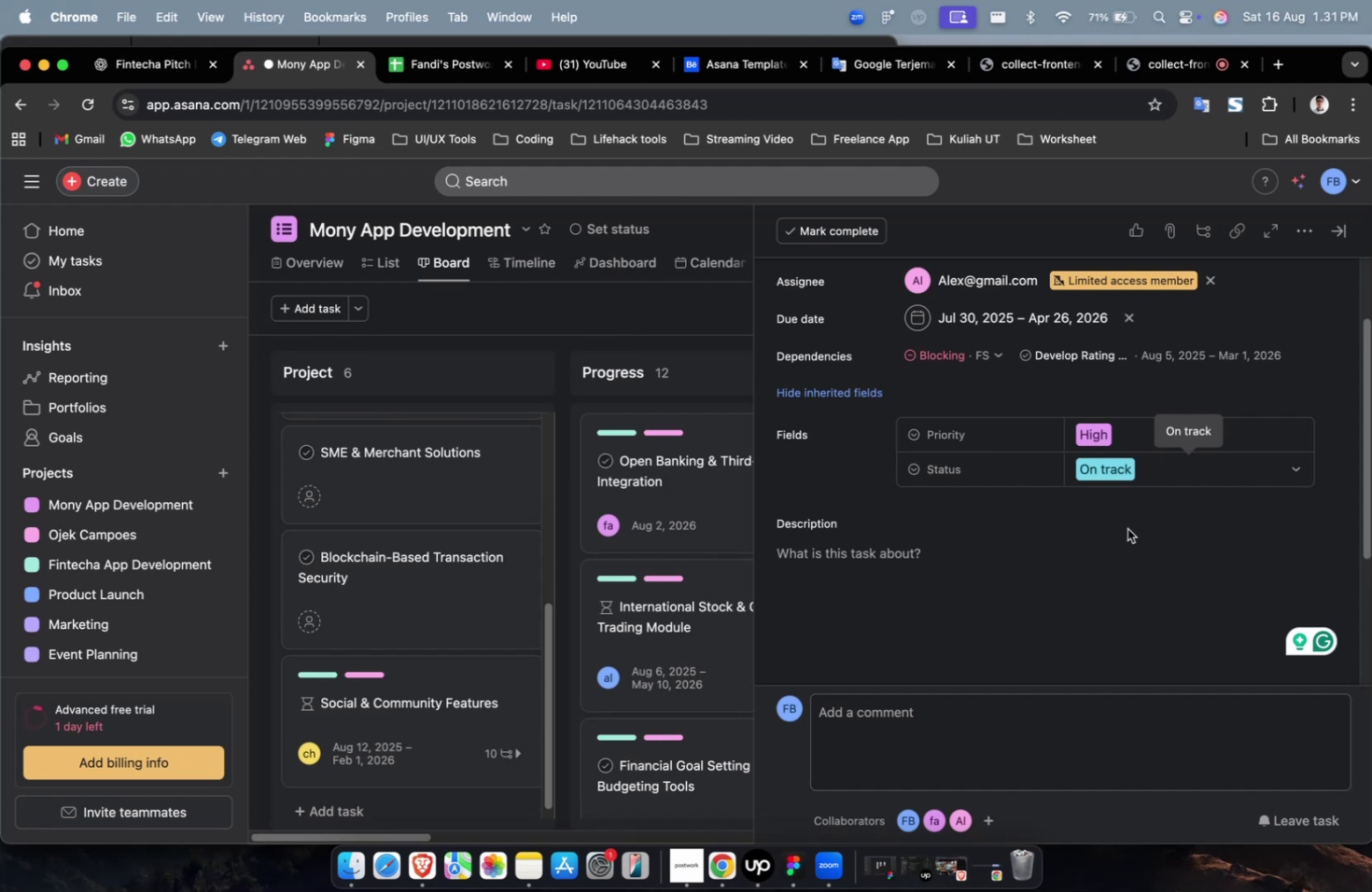 
wait(29.28)
 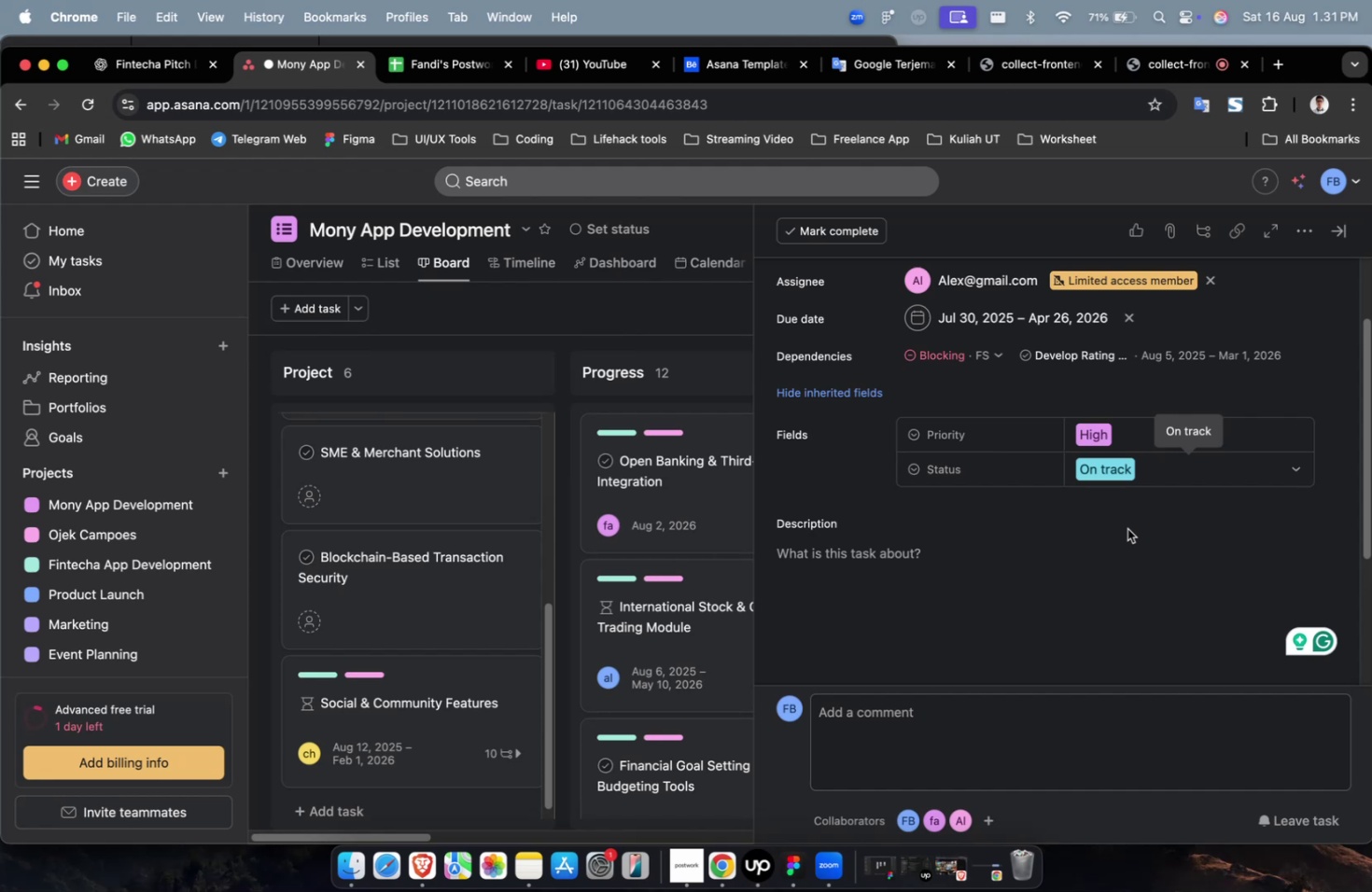 
left_click([156, 84])
 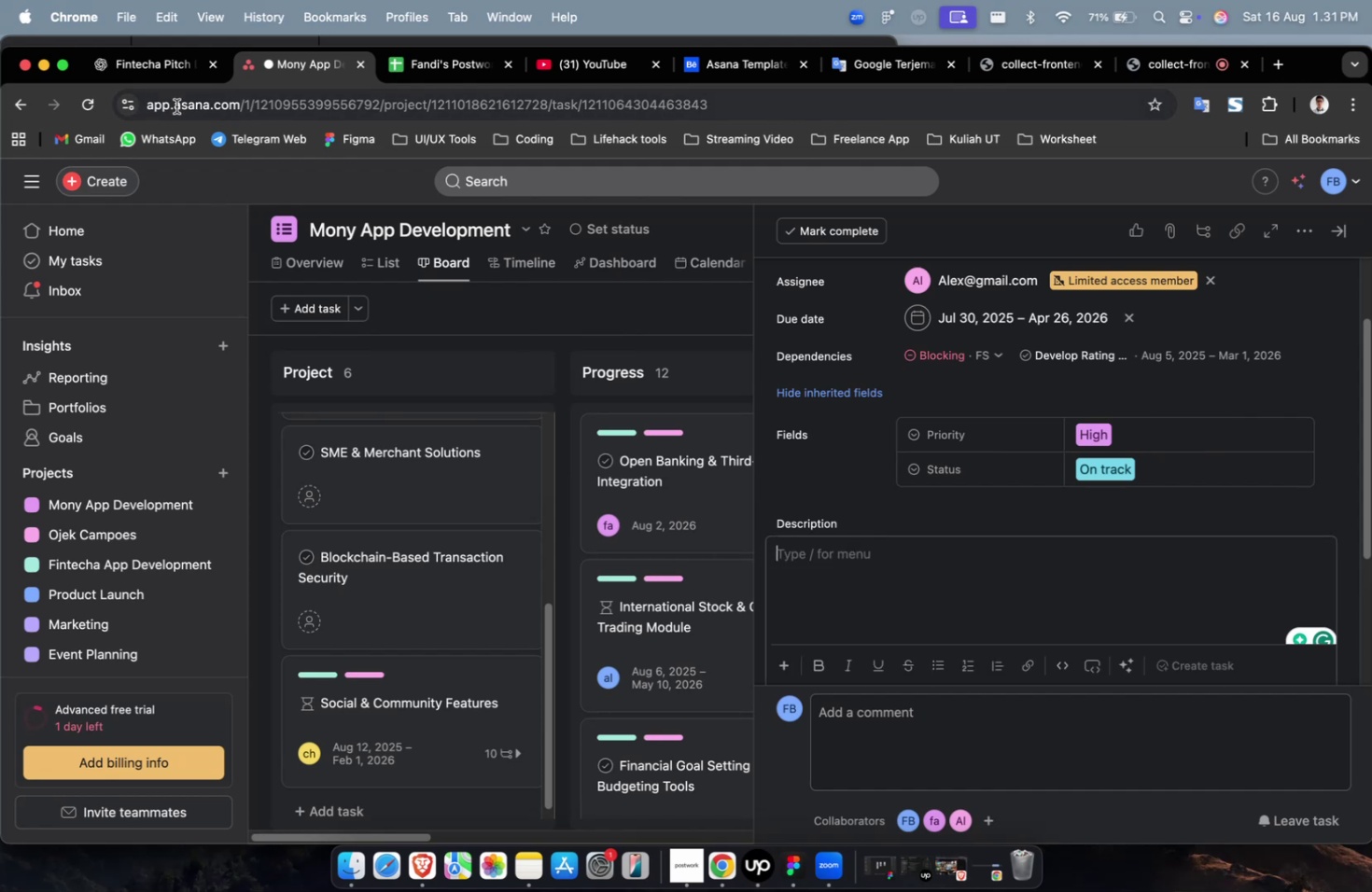 
scroll: coordinate [661, 350], scroll_direction: up, amount: 1.0
 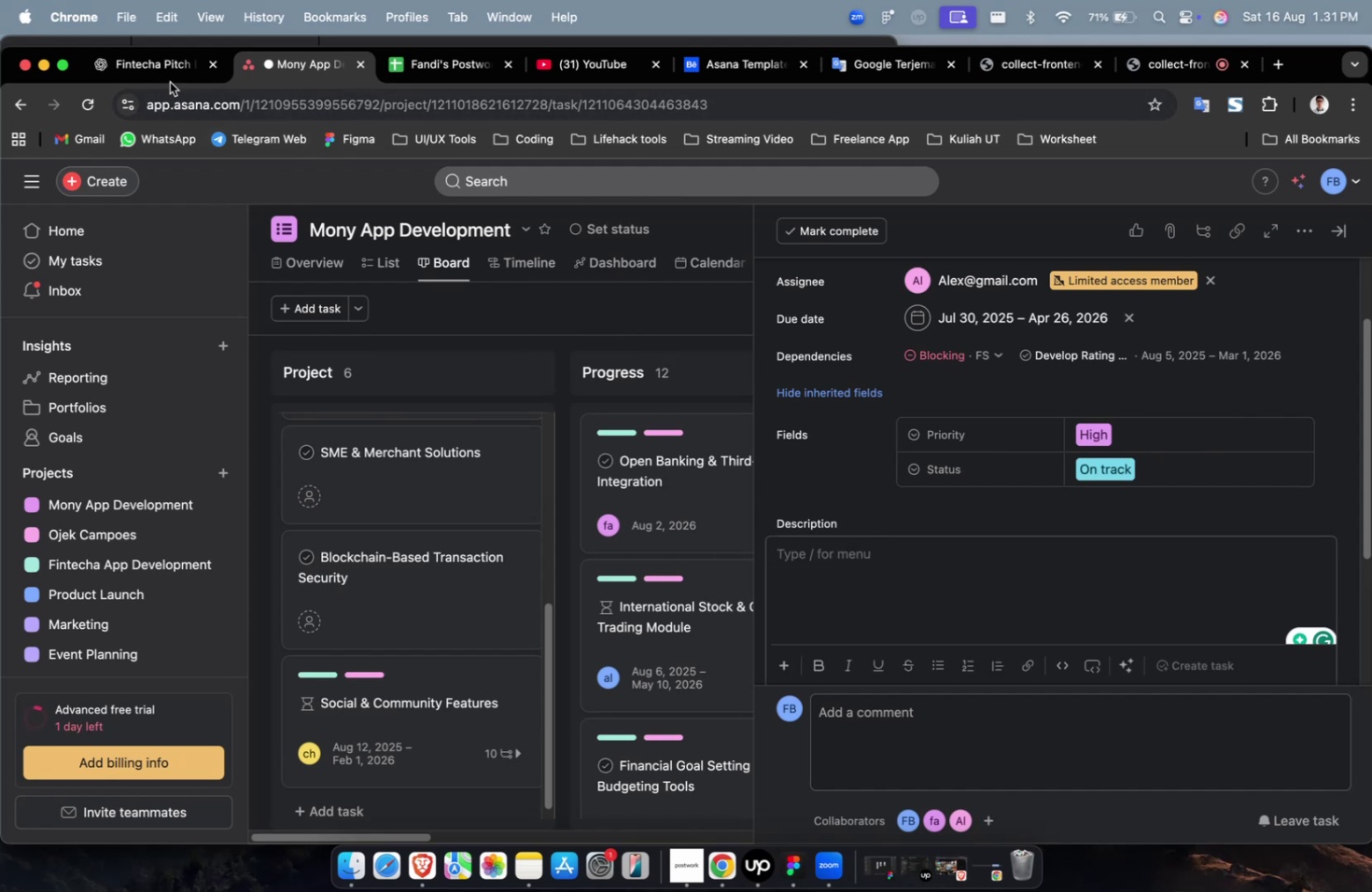 
left_click([160, 74])
 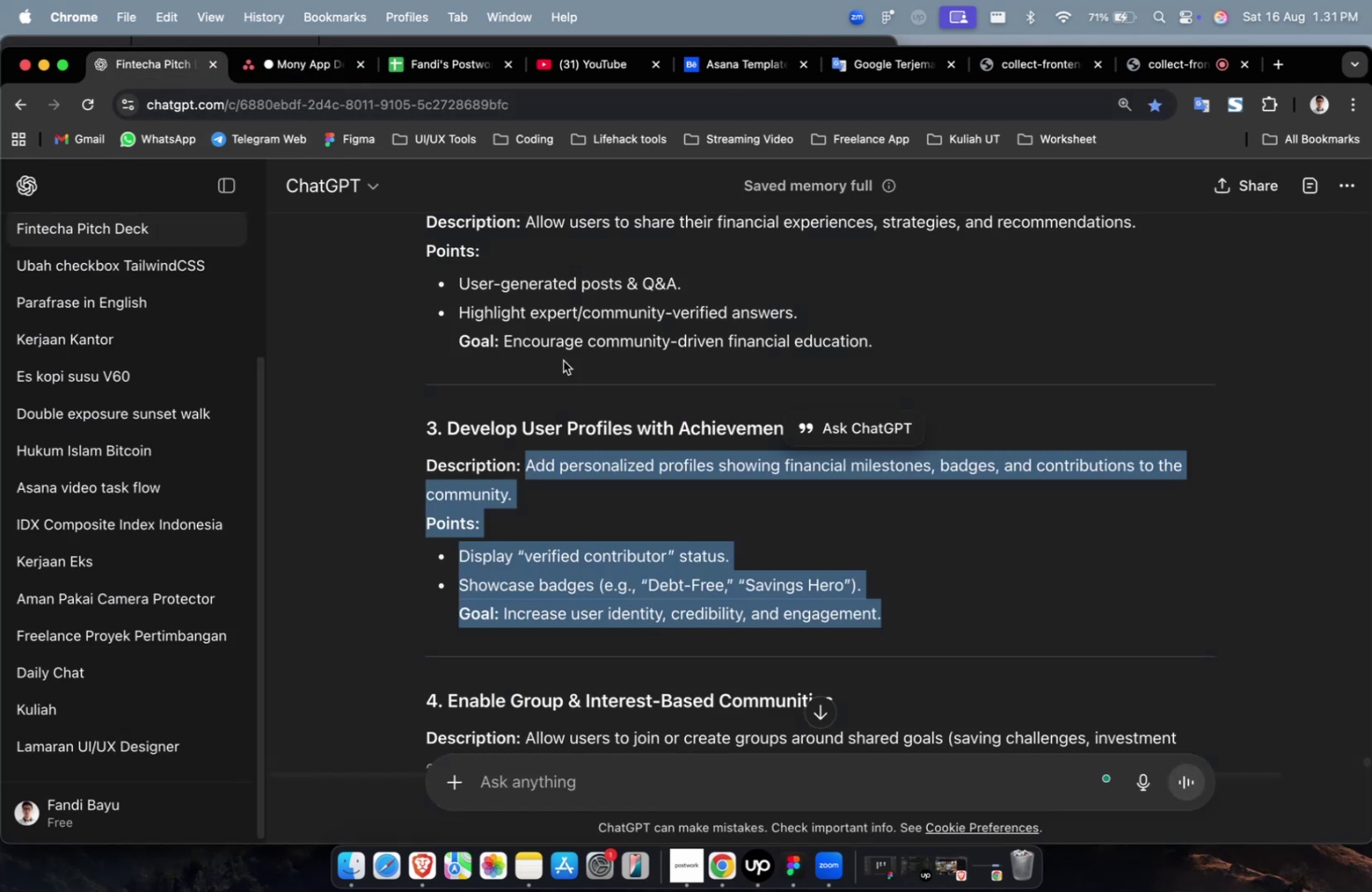 
scroll: coordinate [651, 391], scroll_direction: up, amount: 7.0
 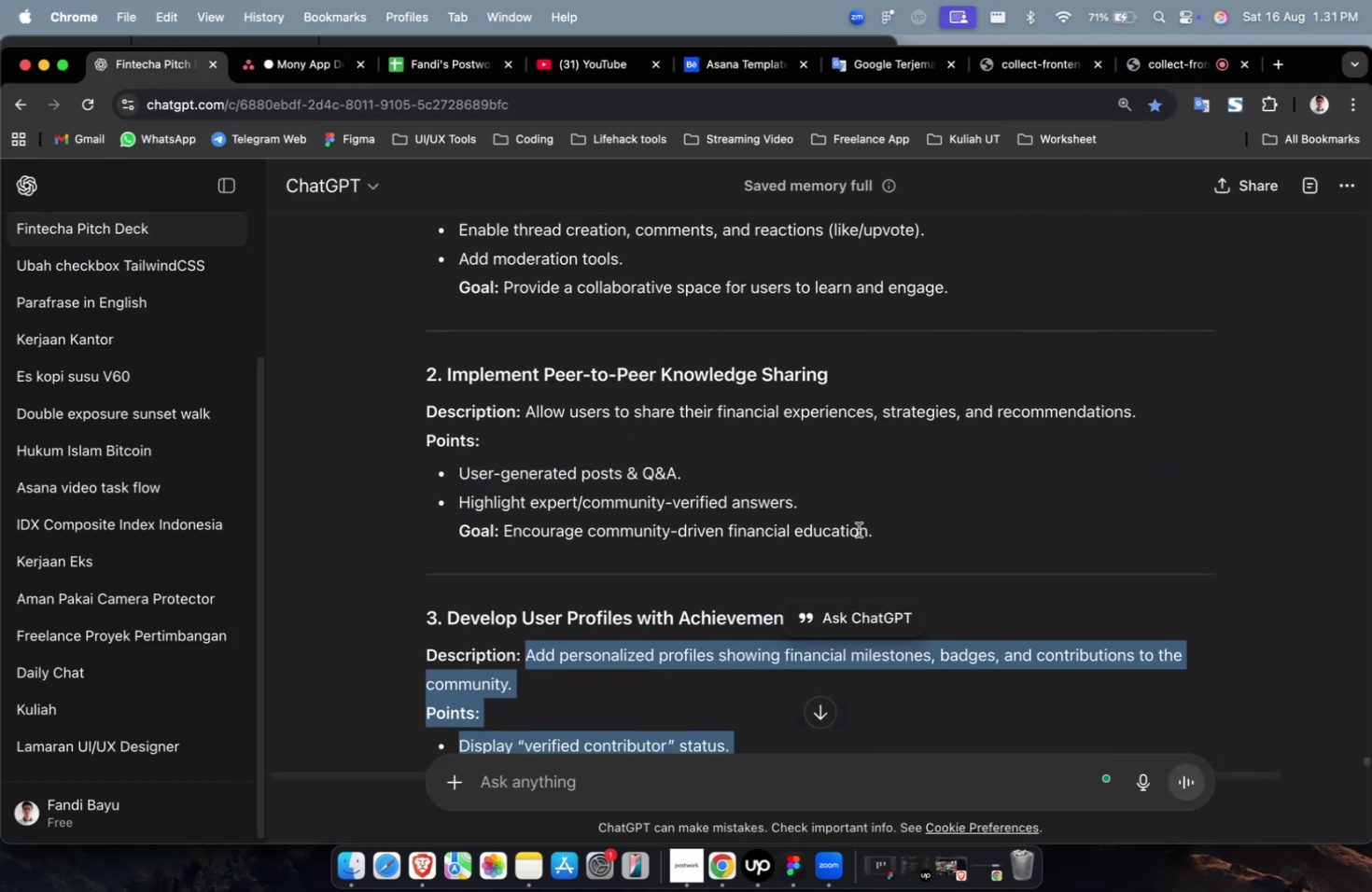 
left_click_drag(start_coordinate=[884, 545], to_coordinate=[523, 411])
 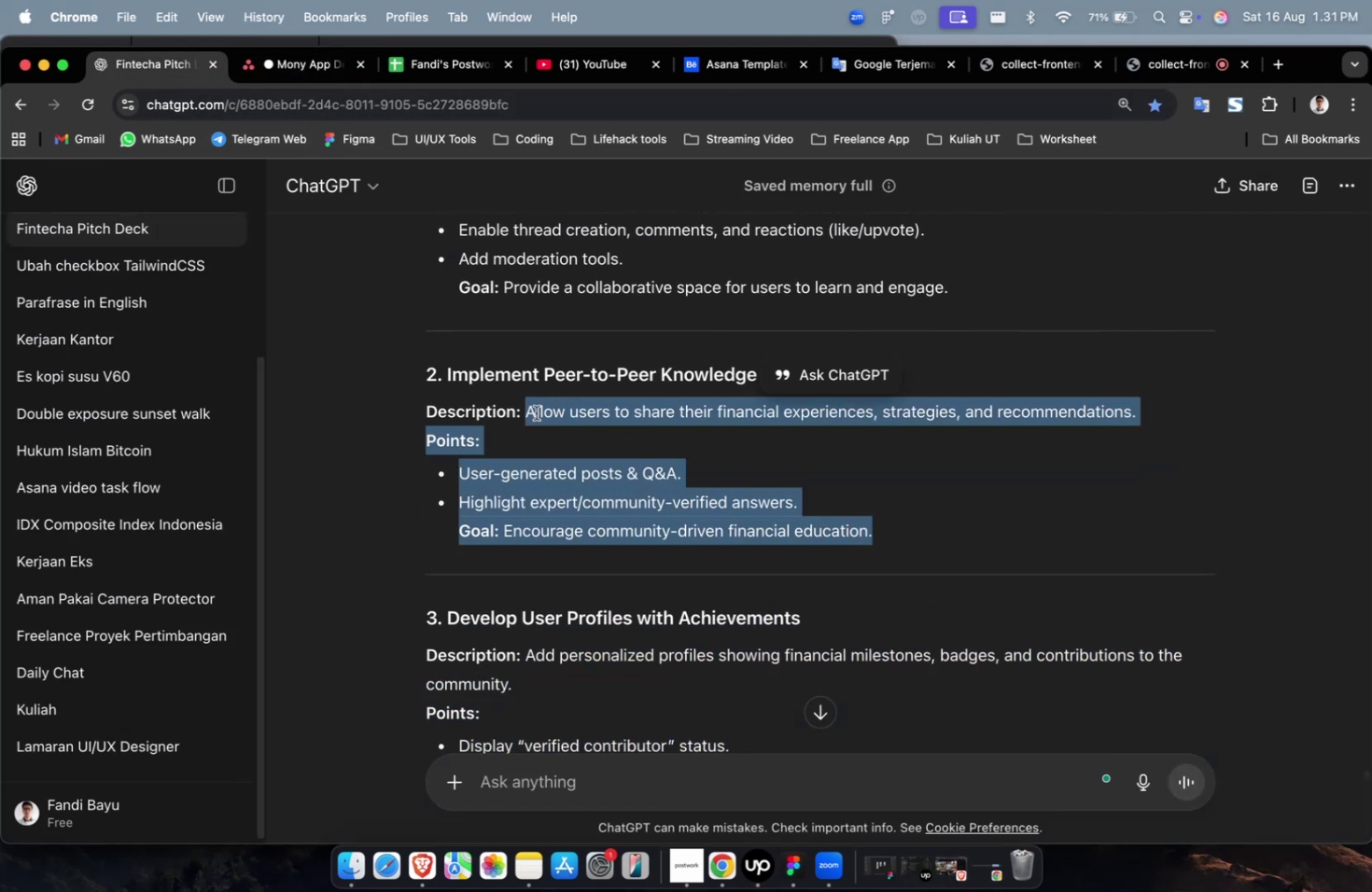 
right_click([536, 412])
 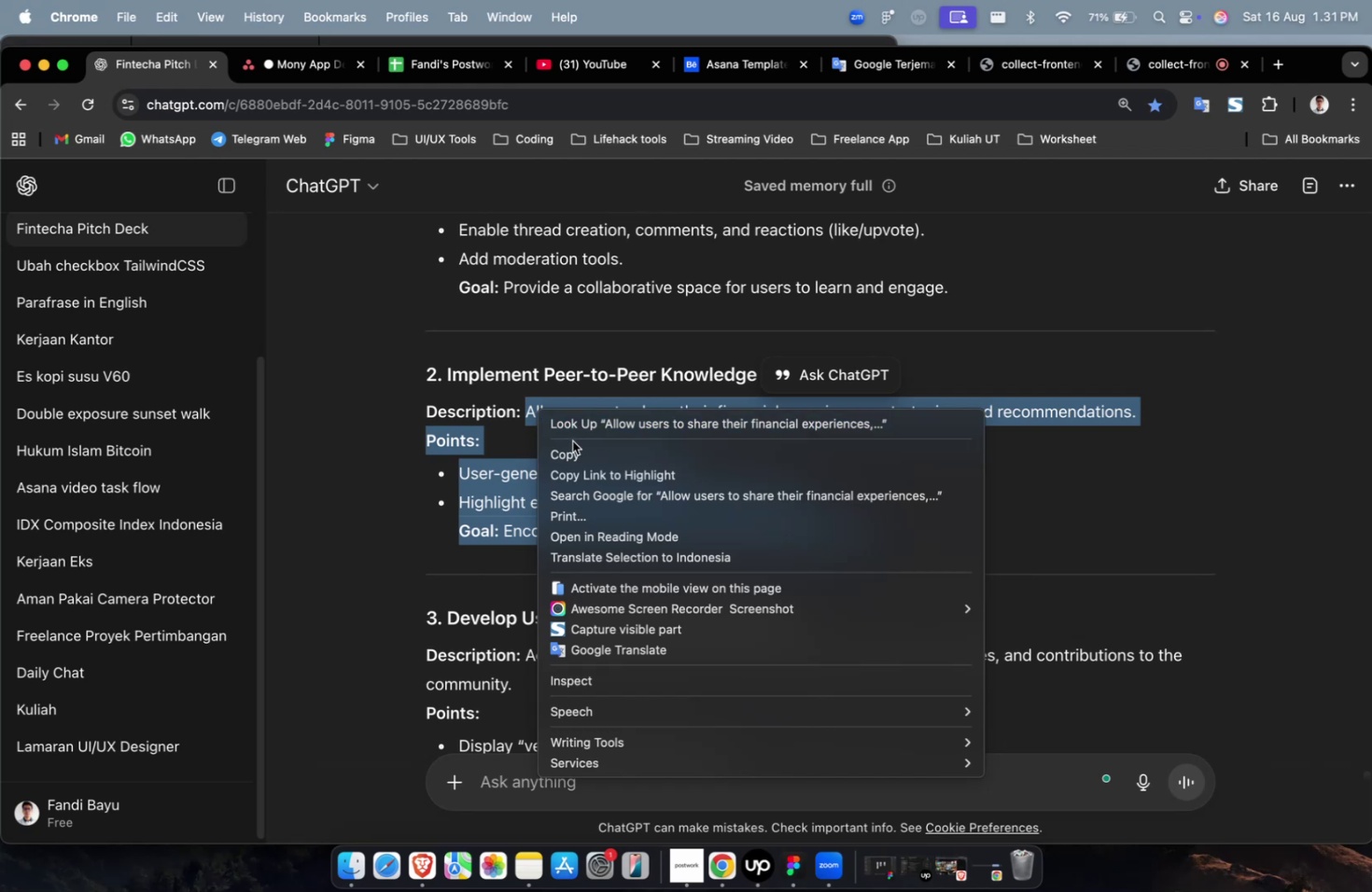 
left_click([573, 443])
 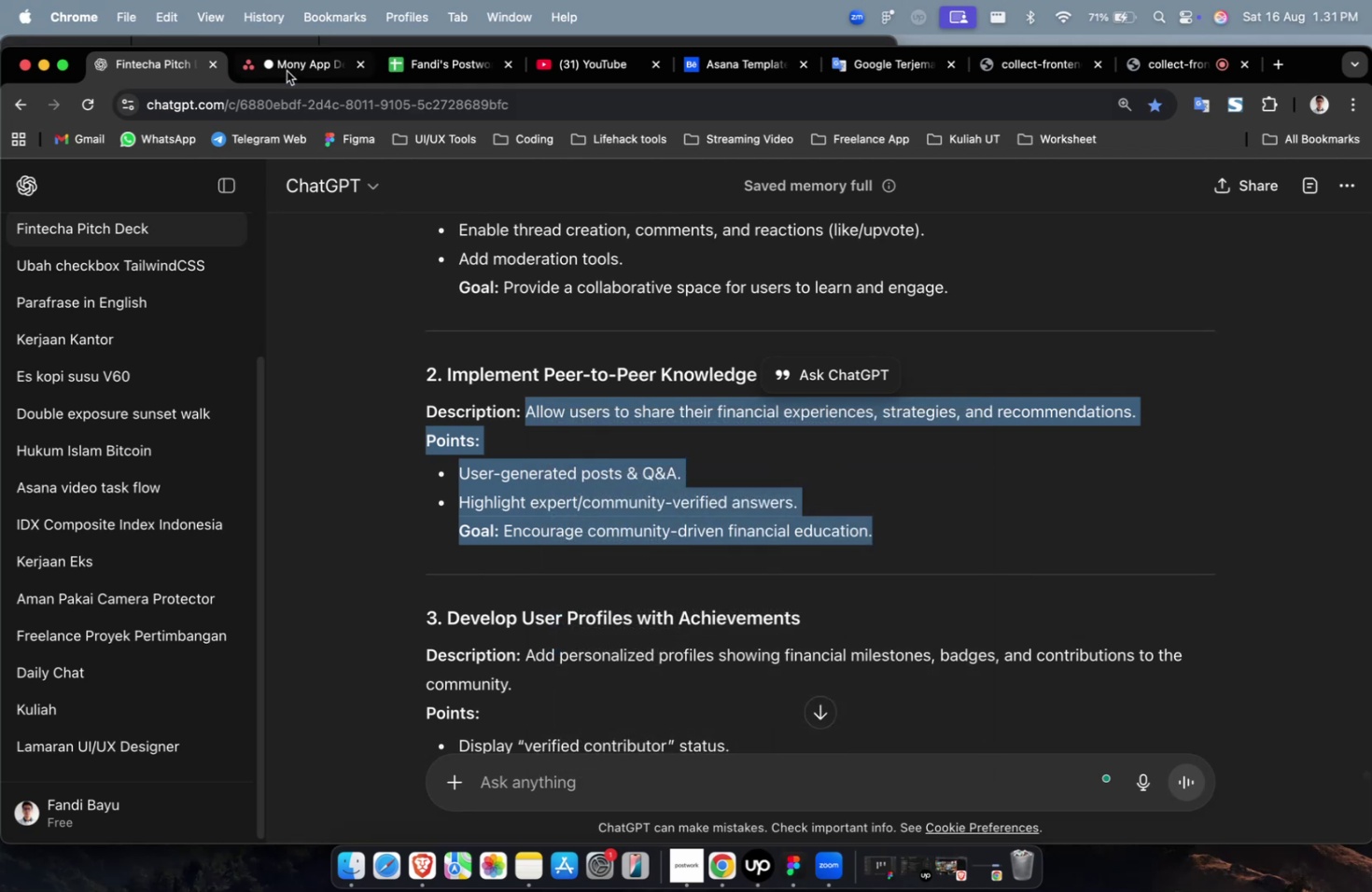 
left_click([287, 68])
 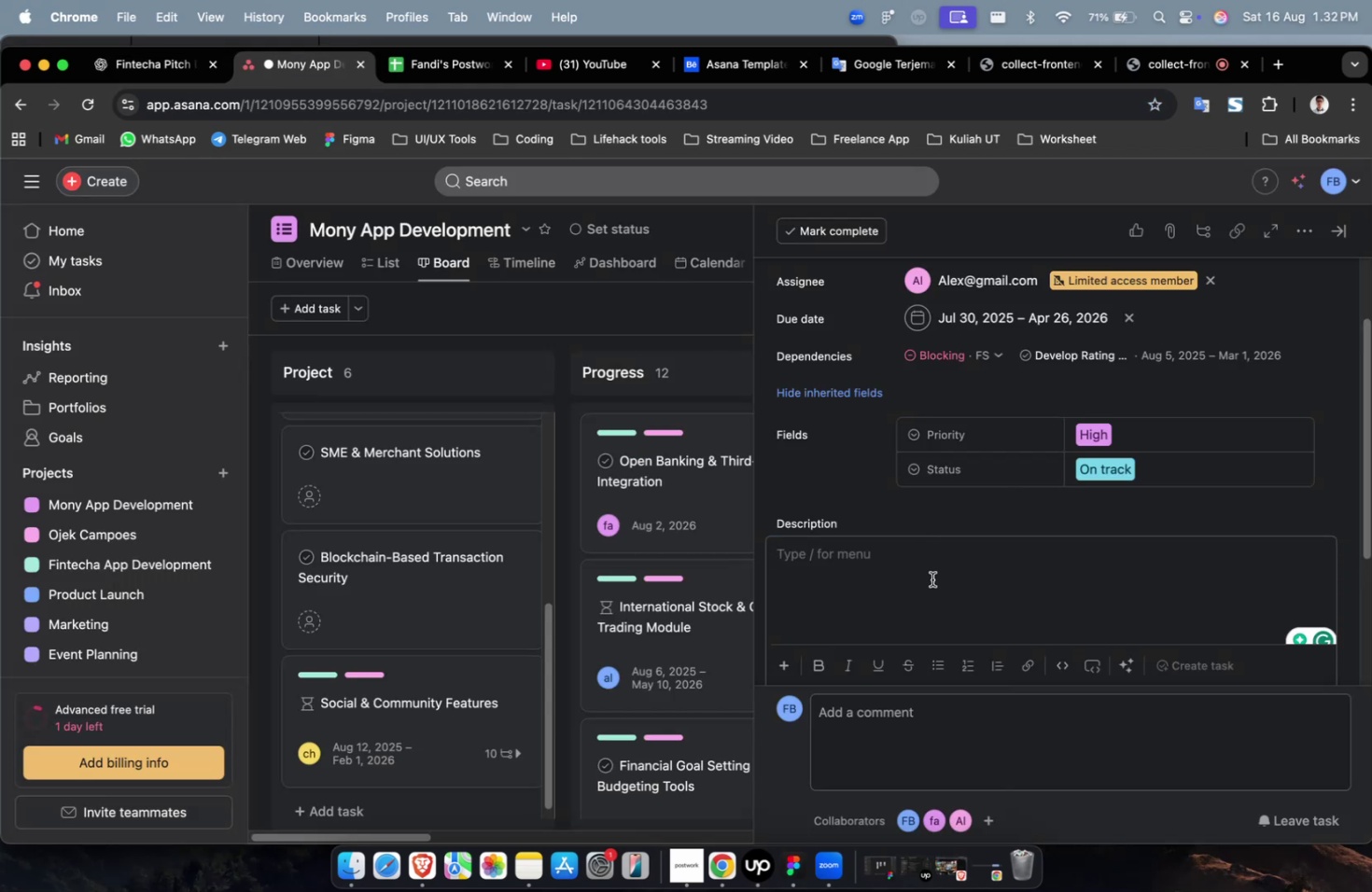 
double_click([929, 583])
 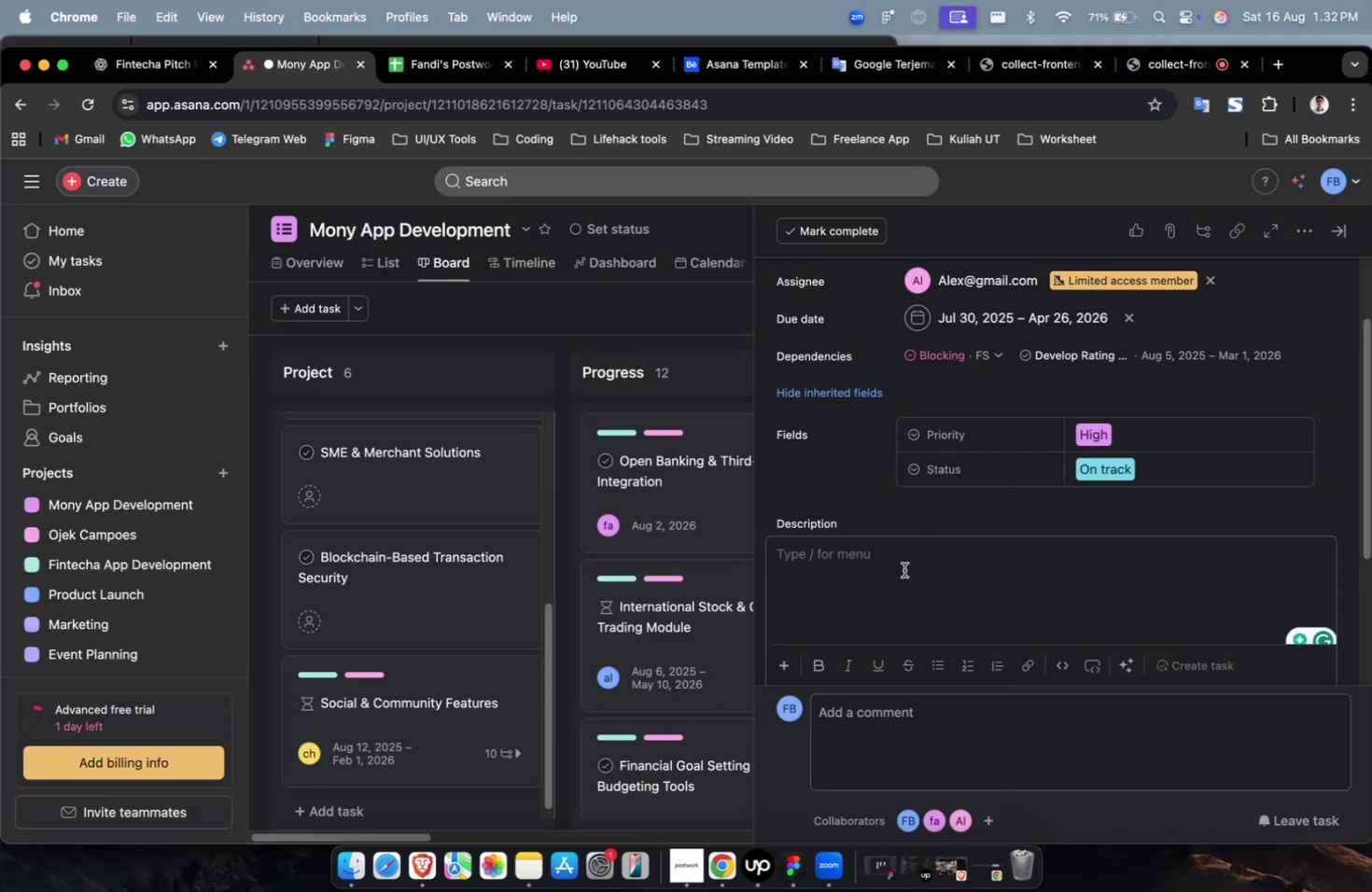 
right_click([863, 551])
 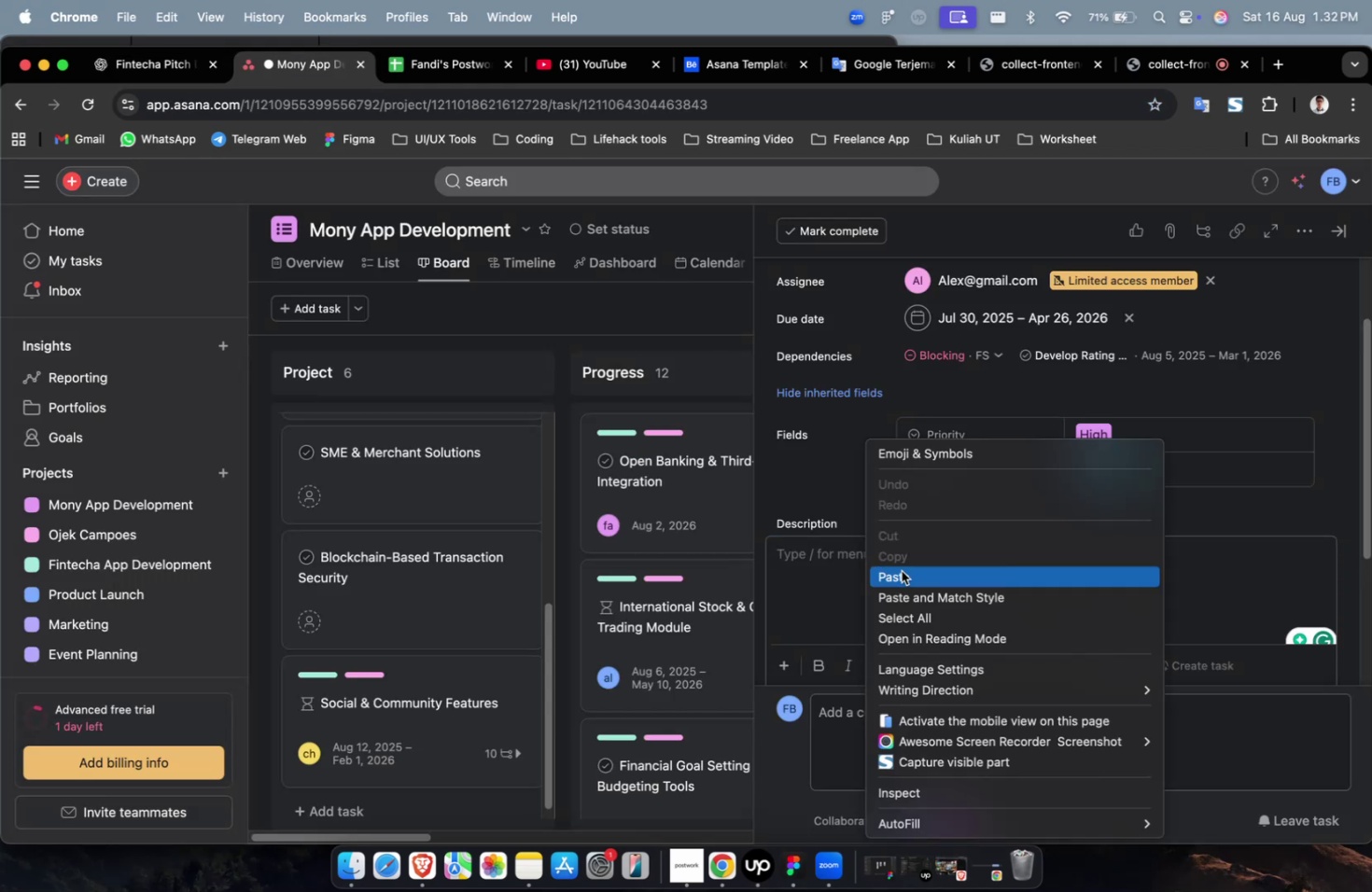 
left_click([901, 570])
 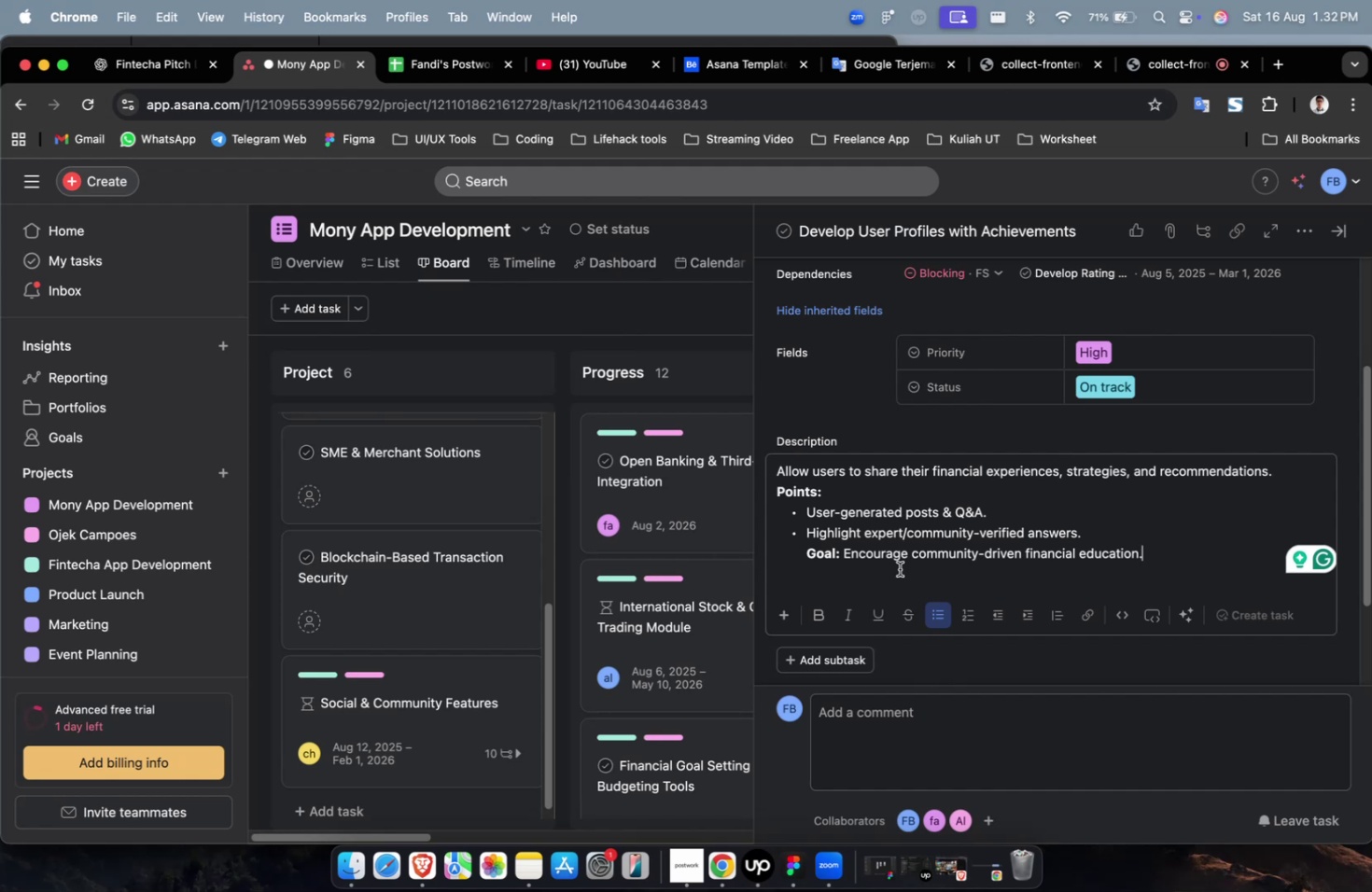 
wait(31.55)
 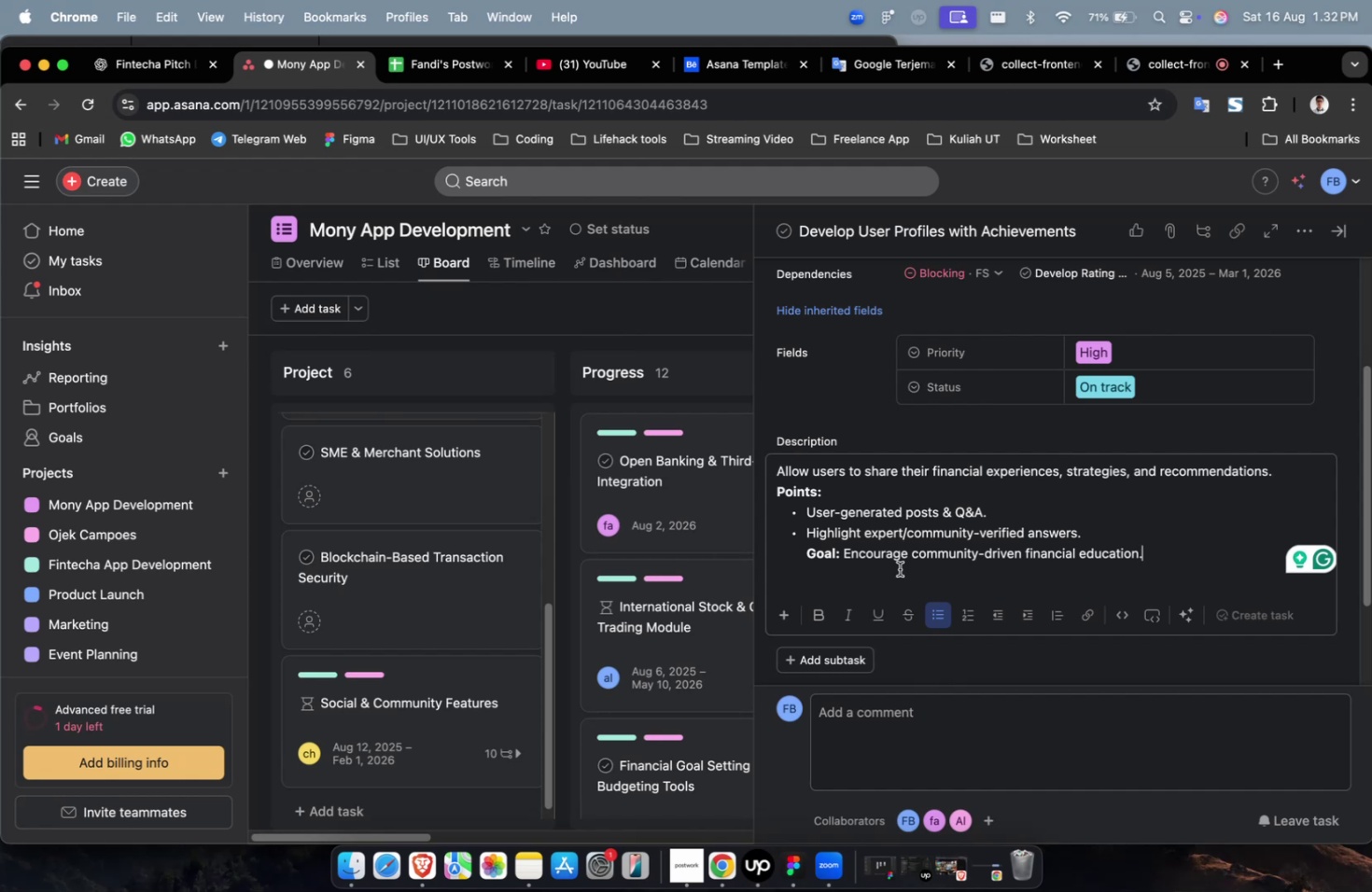 
scroll: coordinate [897, 559], scroll_direction: up, amount: 4.0
 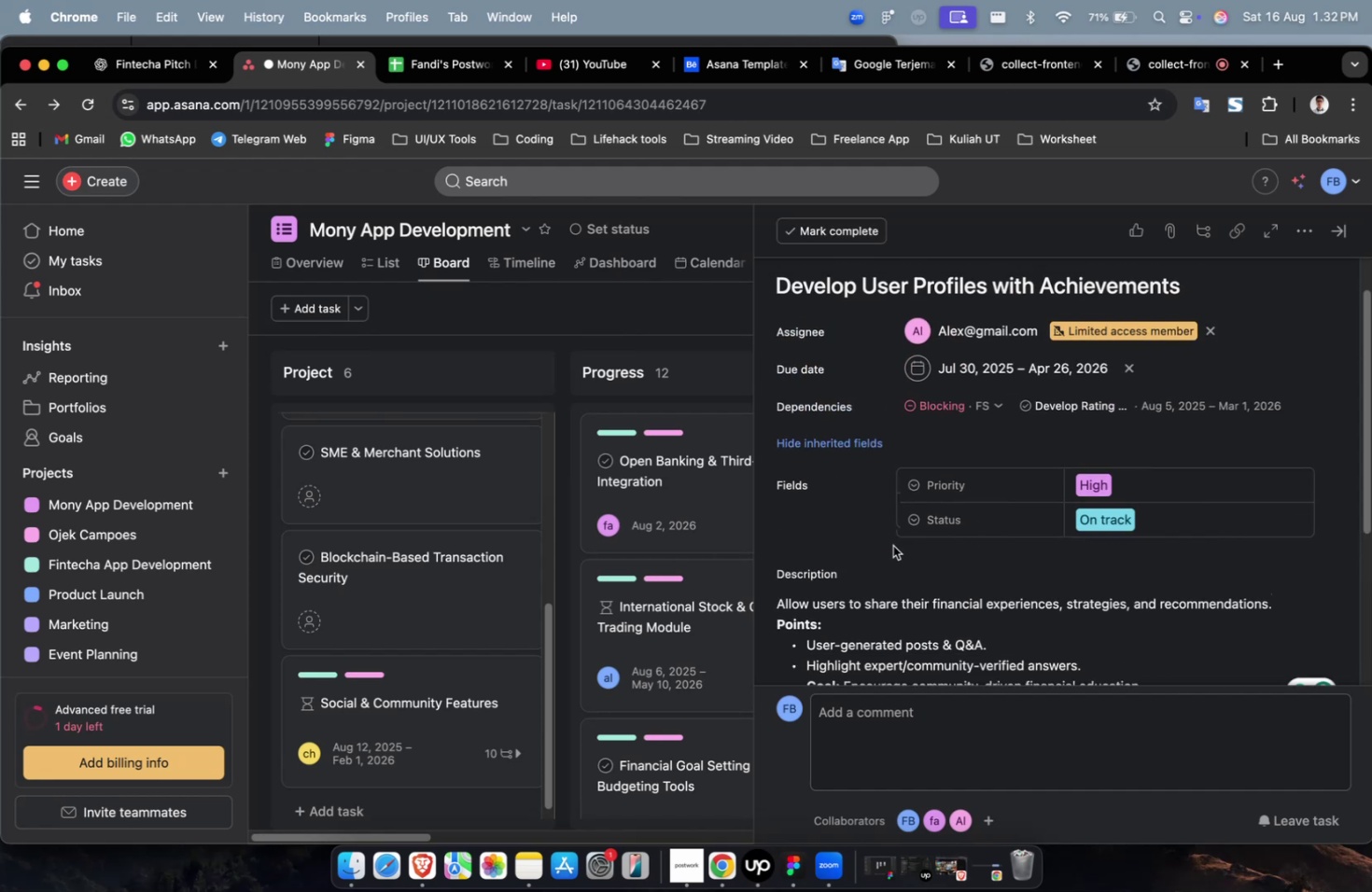 
scroll: coordinate [955, 564], scroll_direction: down, amount: 27.0
 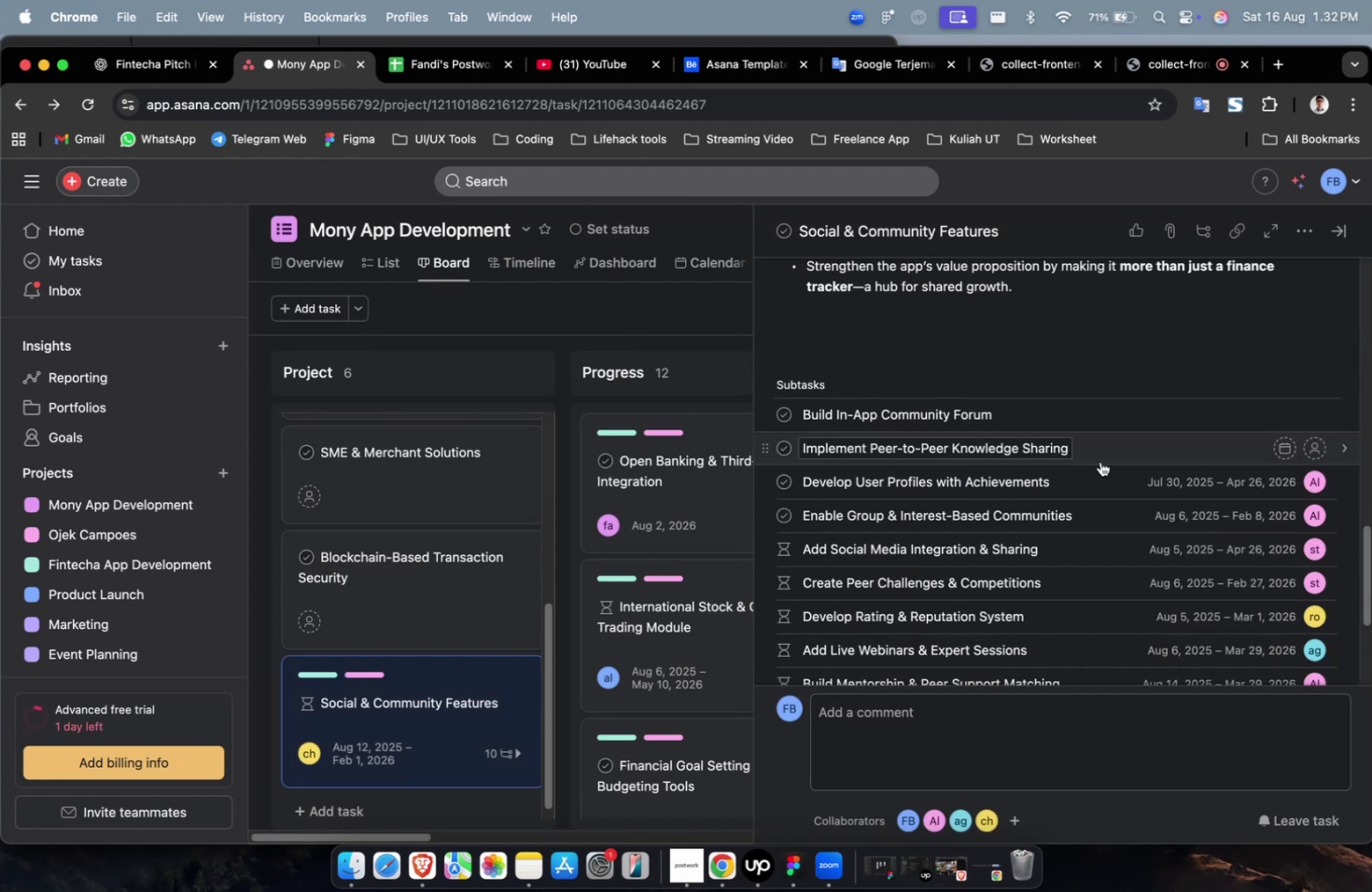 
left_click([1101, 455])
 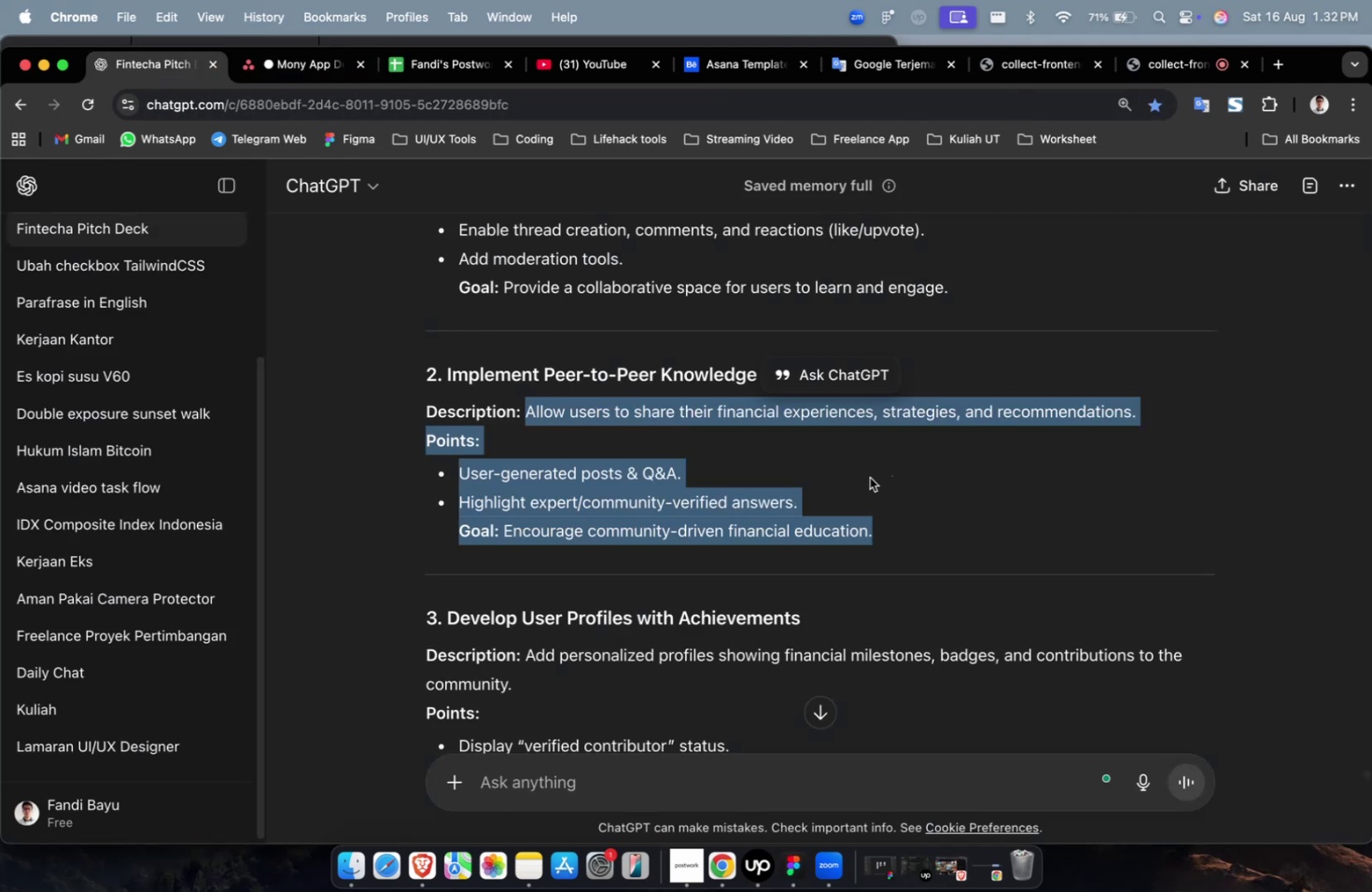 
left_click([881, 509])
 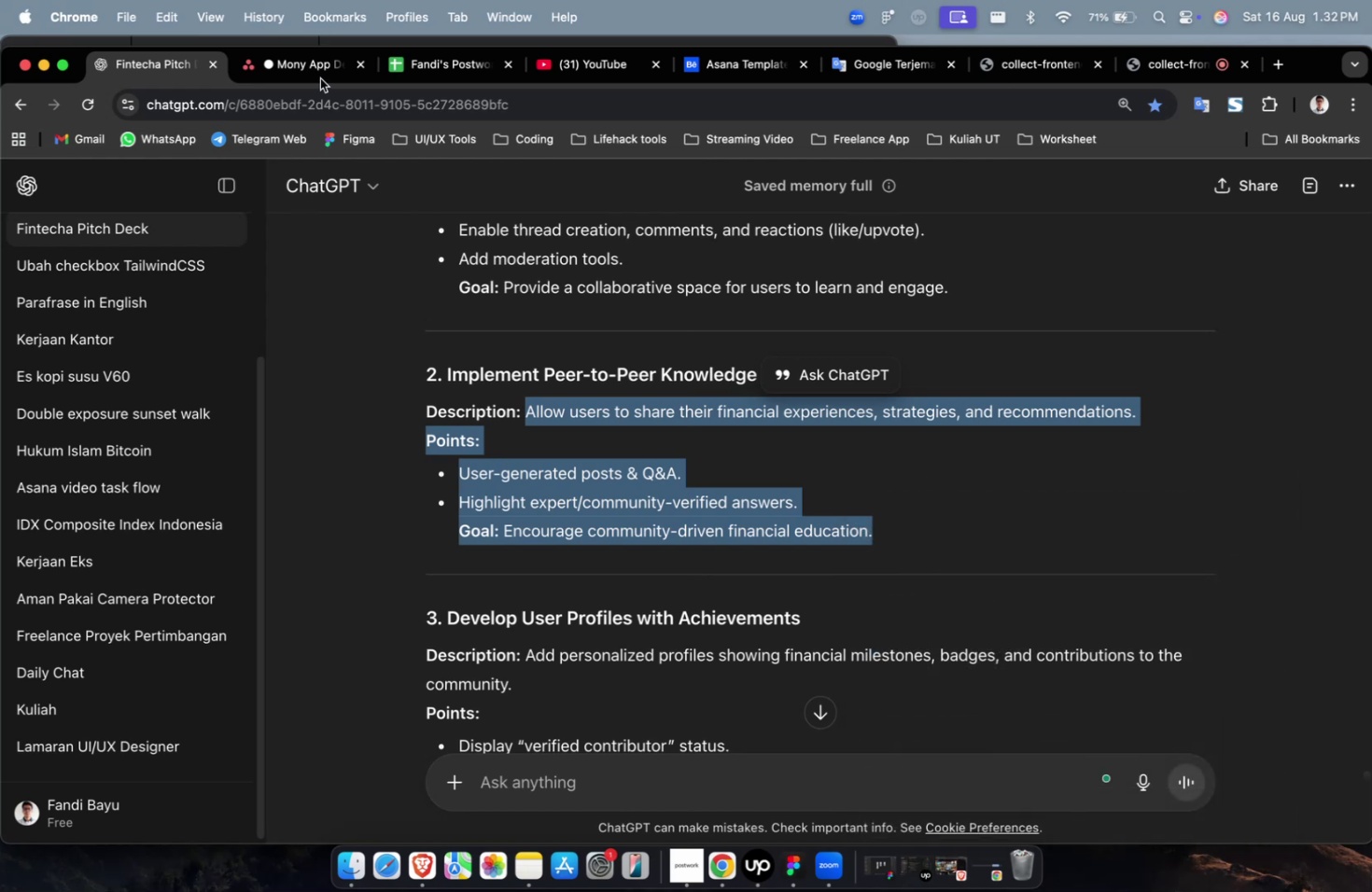 
double_click([319, 77])
 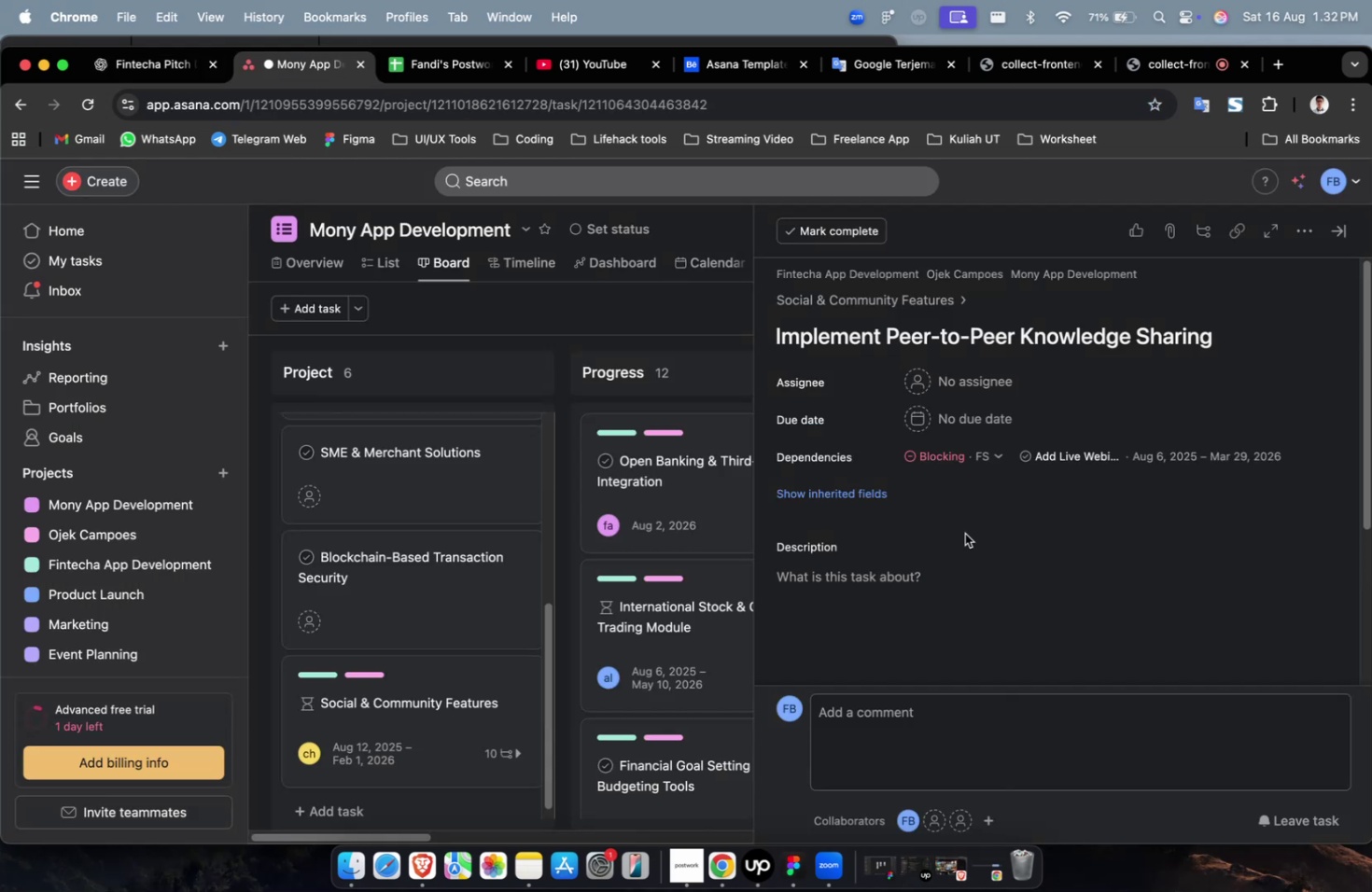 
triple_click([926, 574])
 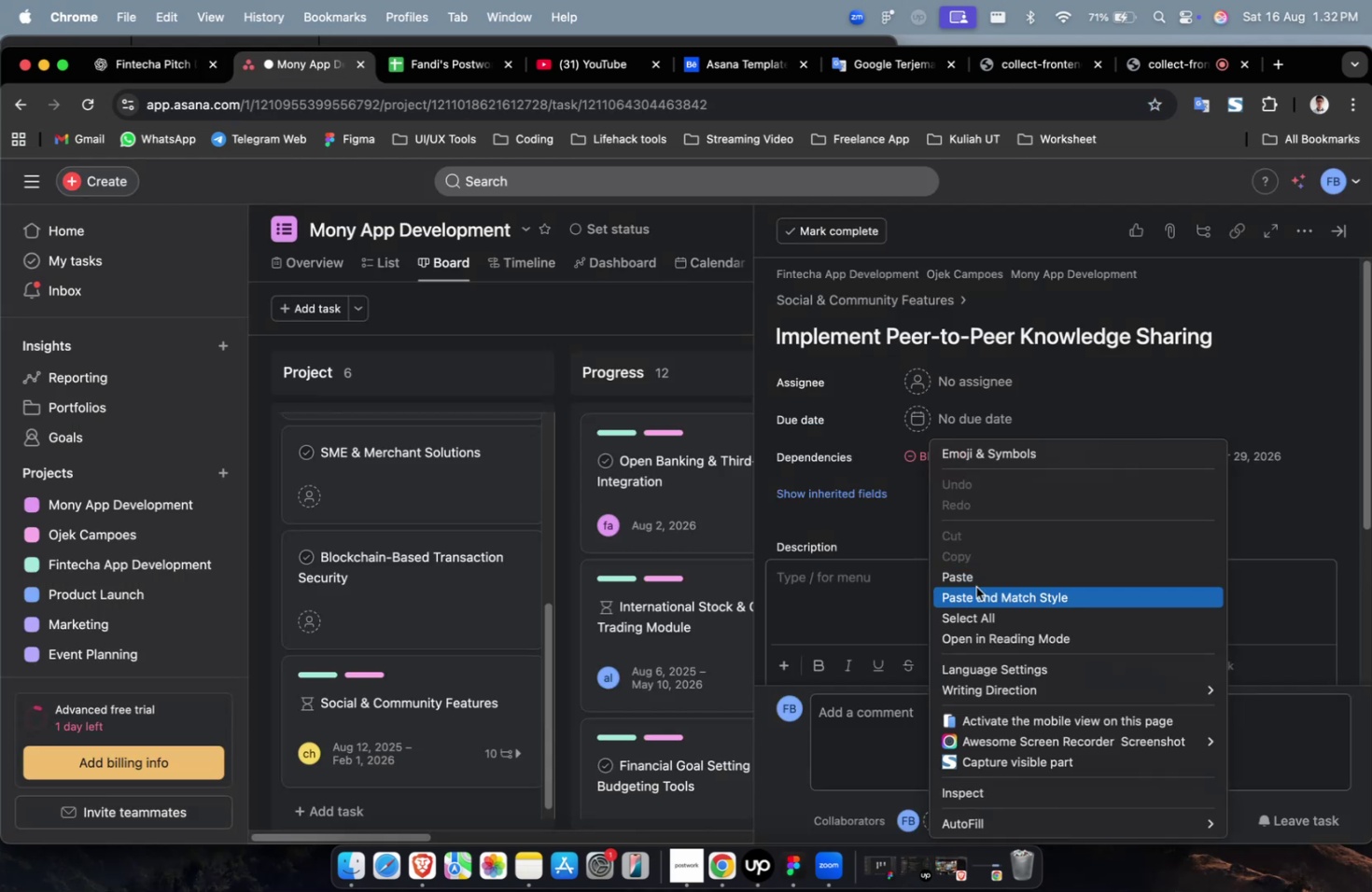 
left_click([978, 580])
 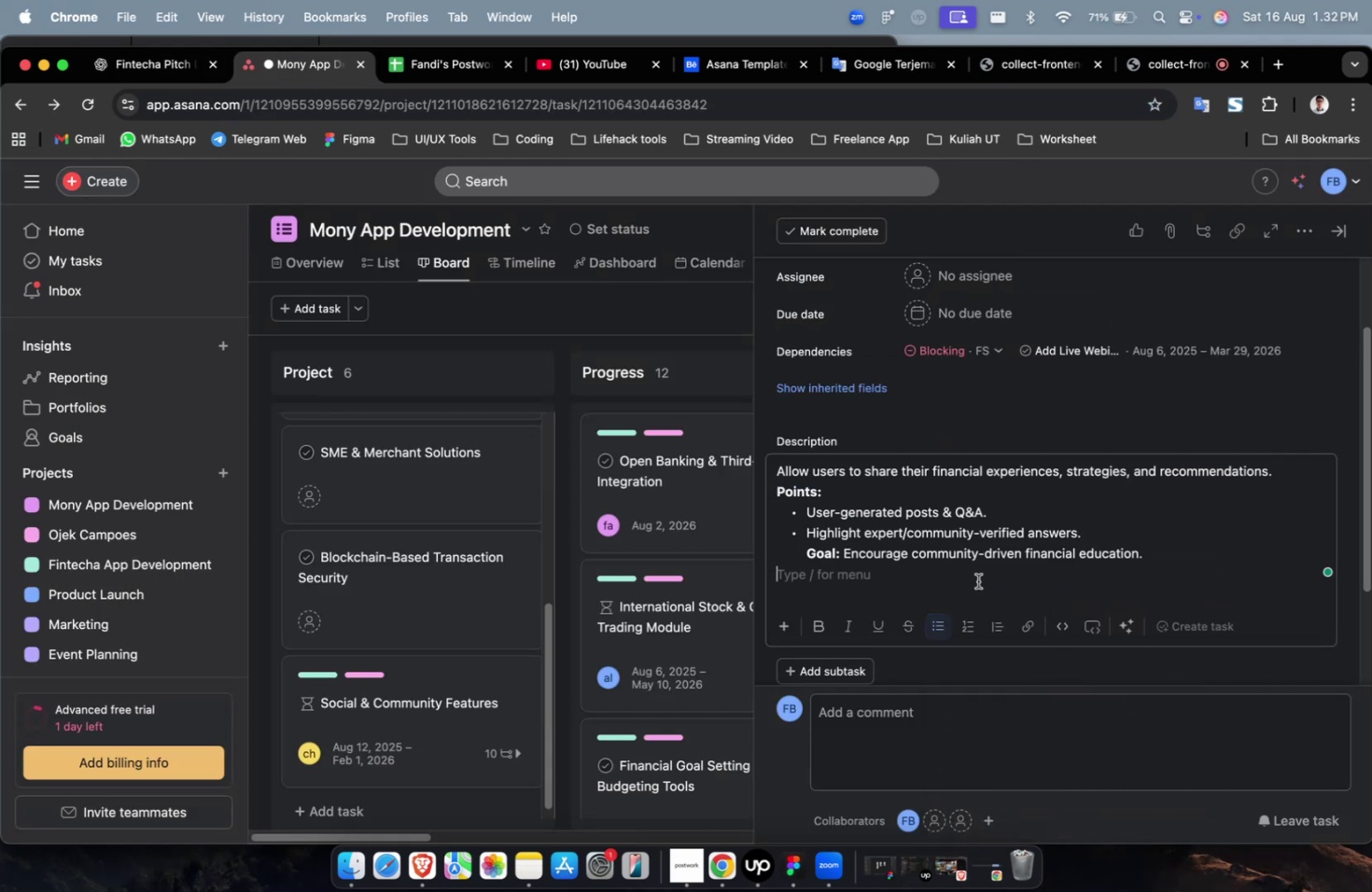 
scroll: coordinate [979, 578], scroll_direction: down, amount: 25.0
 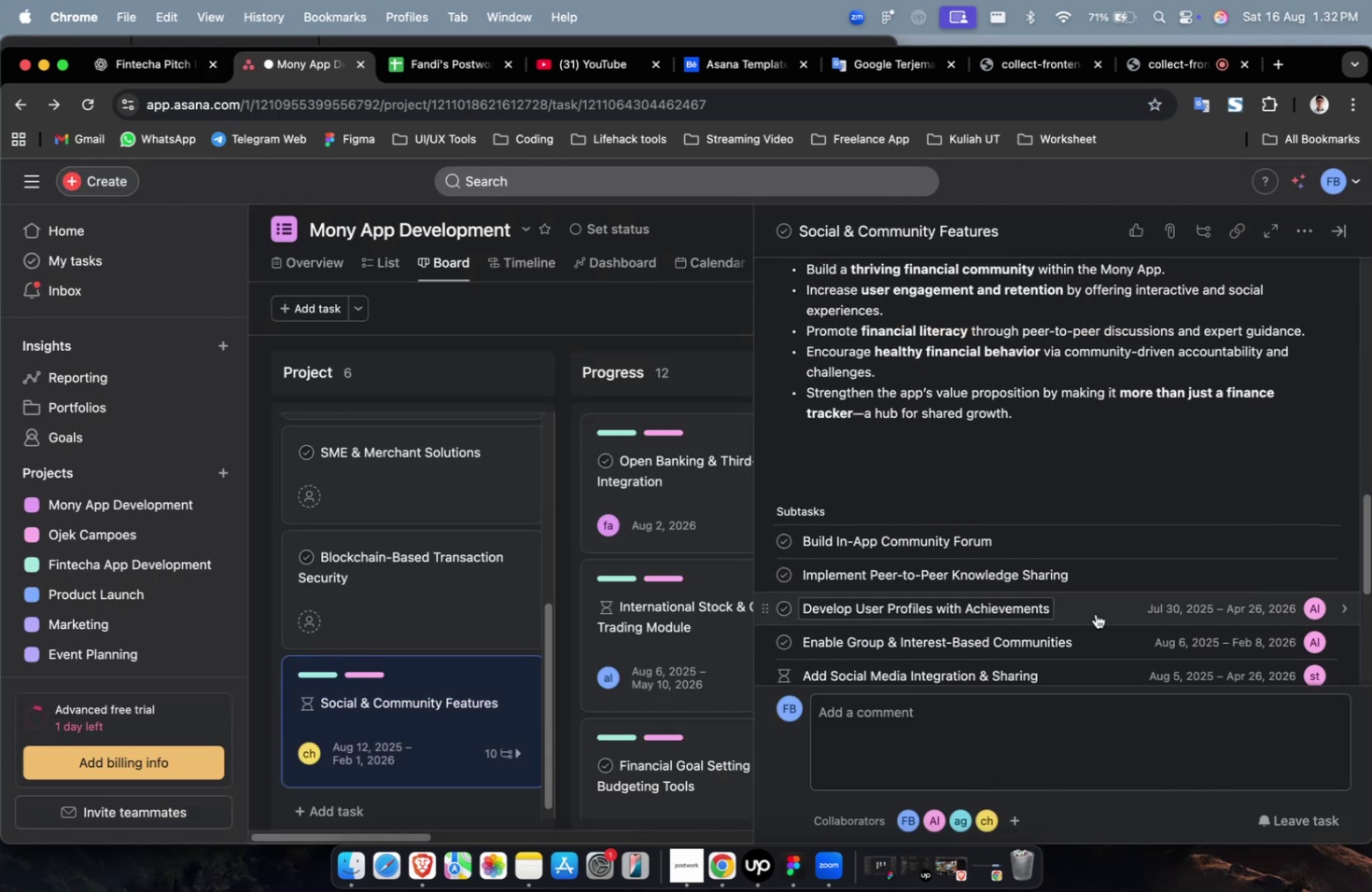 
left_click([1111, 606])
 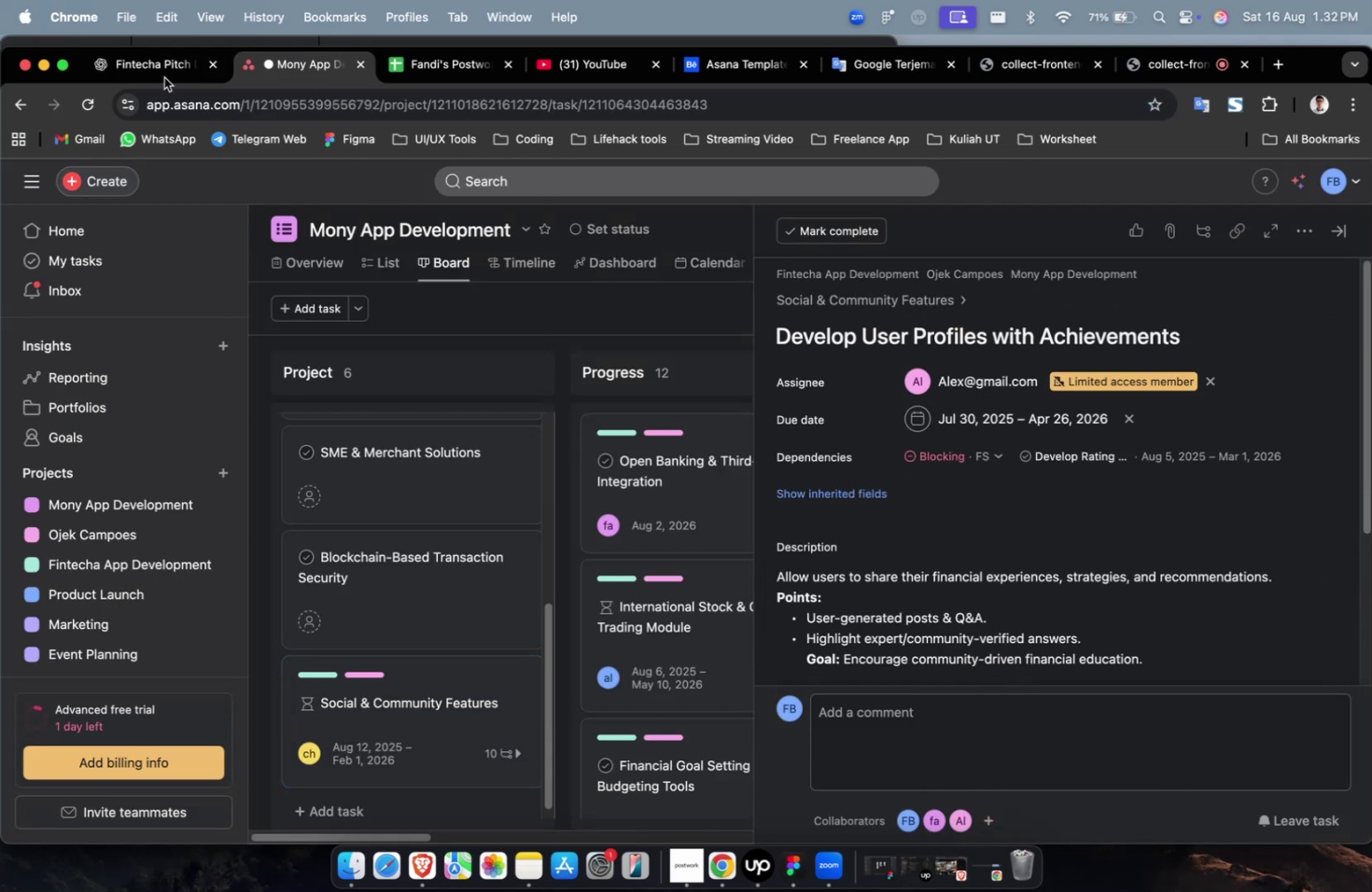 
left_click([160, 74])
 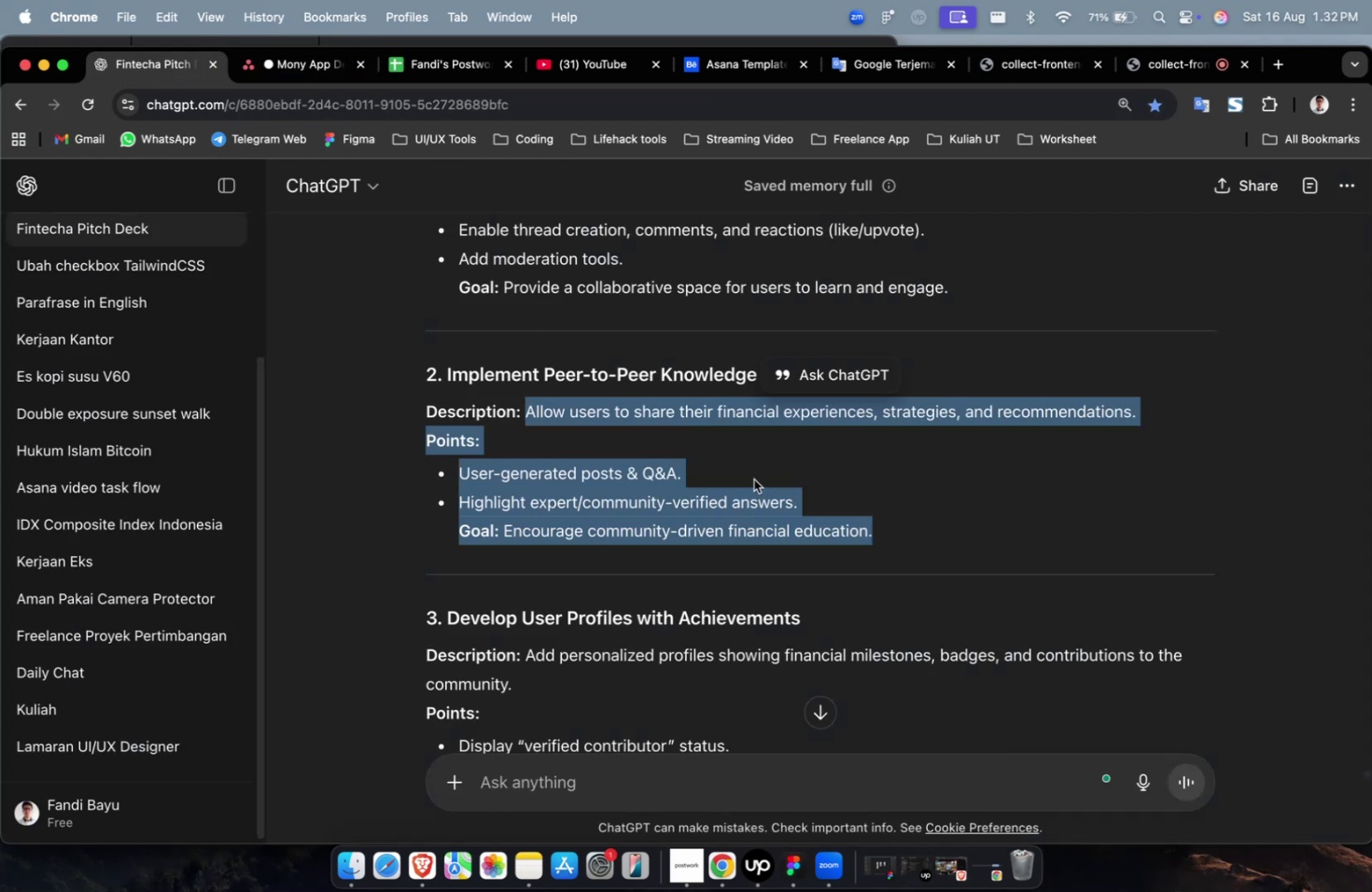 
scroll: coordinate [796, 553], scroll_direction: down, amount: 8.0
 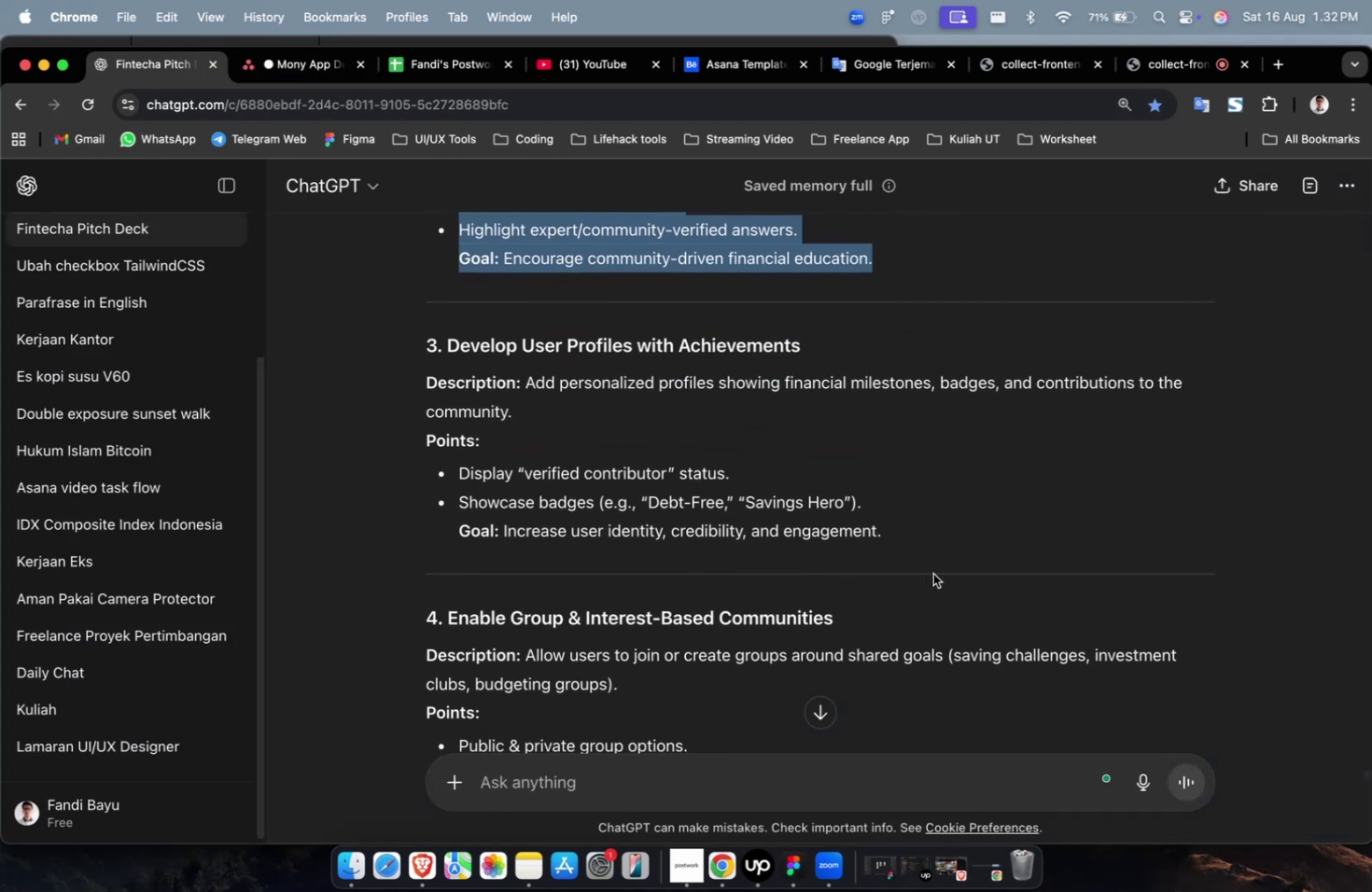 
left_click_drag(start_coordinate=[910, 537], to_coordinate=[527, 389])
 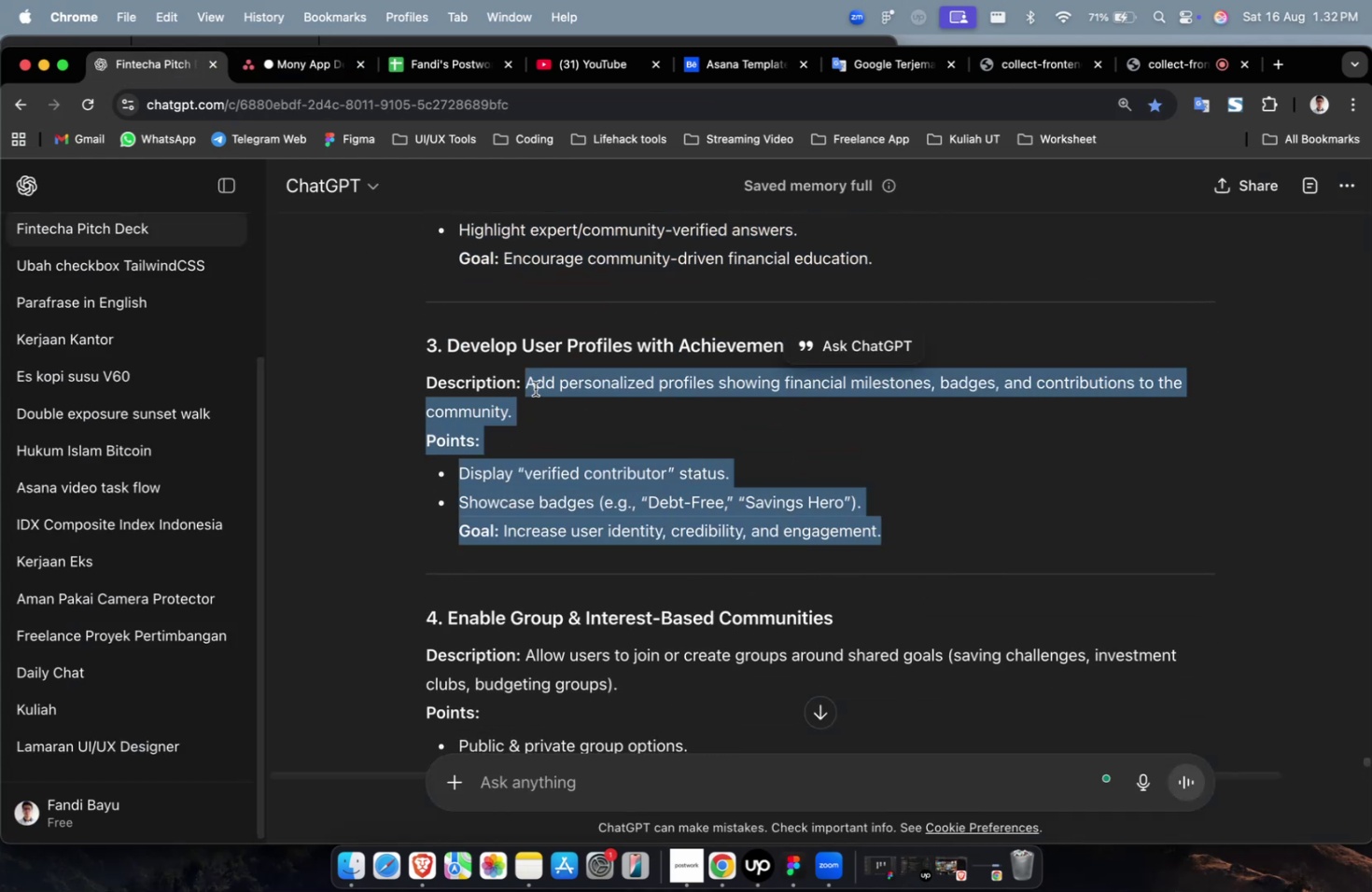 
right_click([535, 388])
 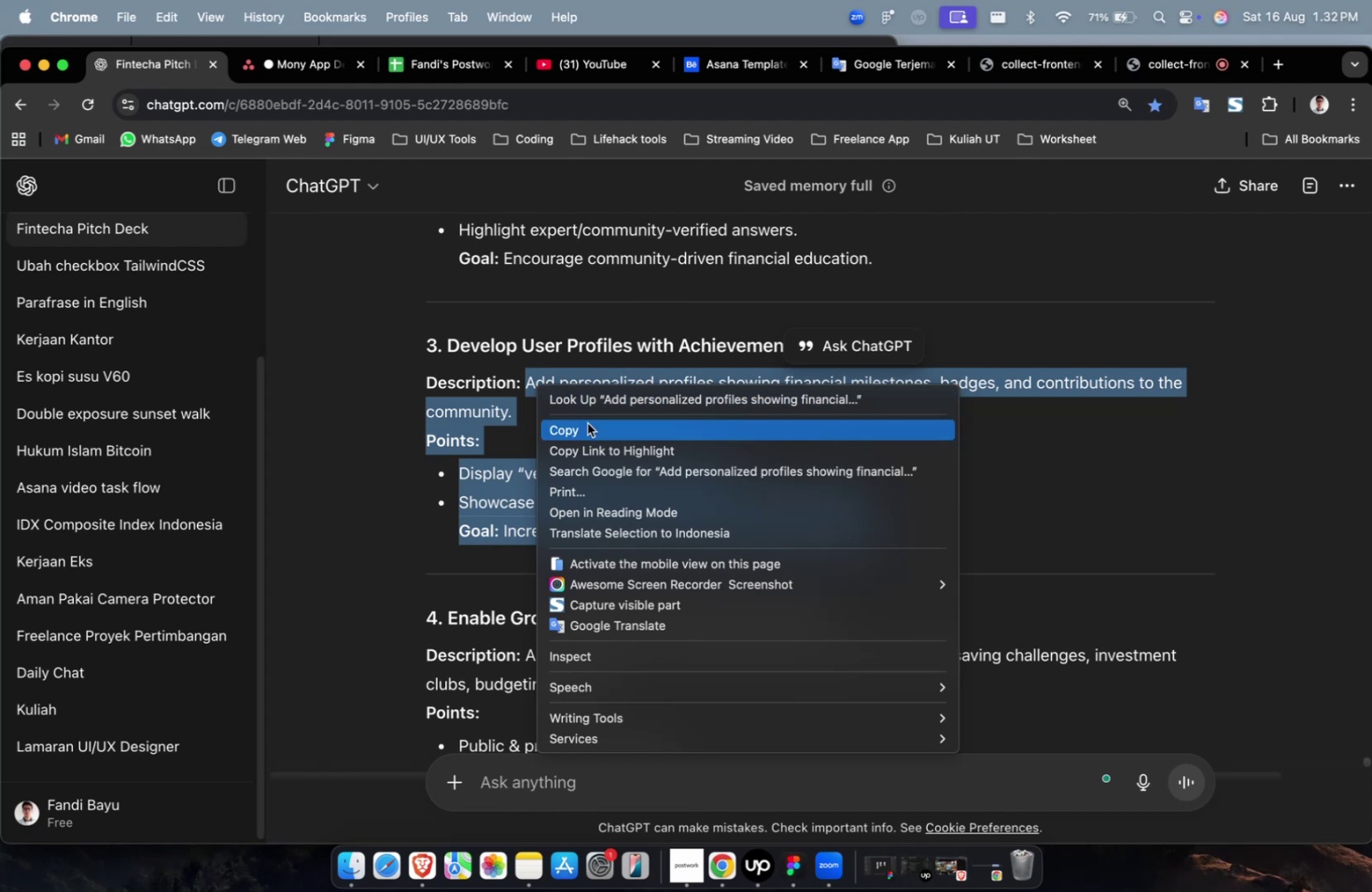 
left_click([587, 423])
 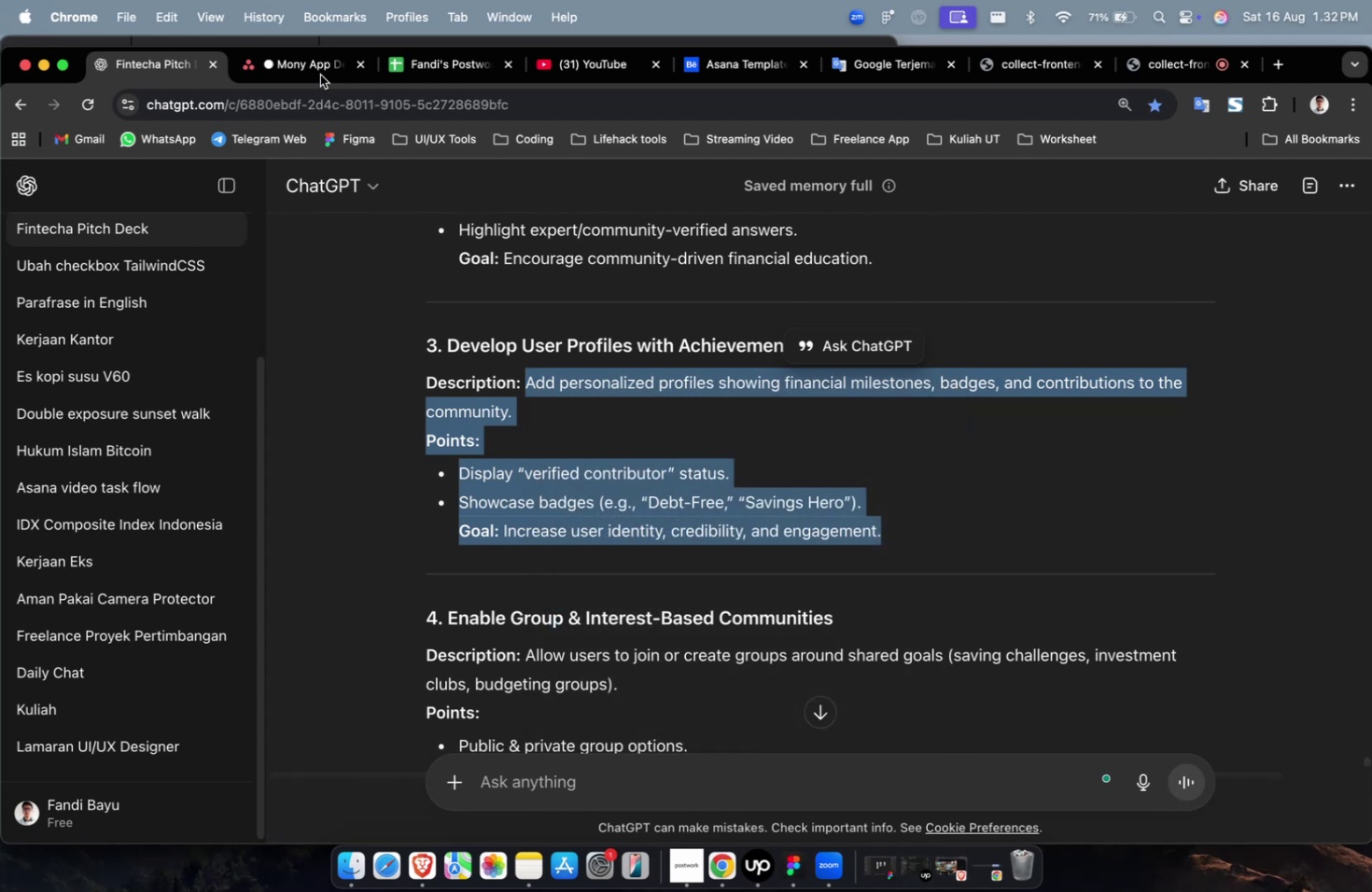 
left_click([320, 75])
 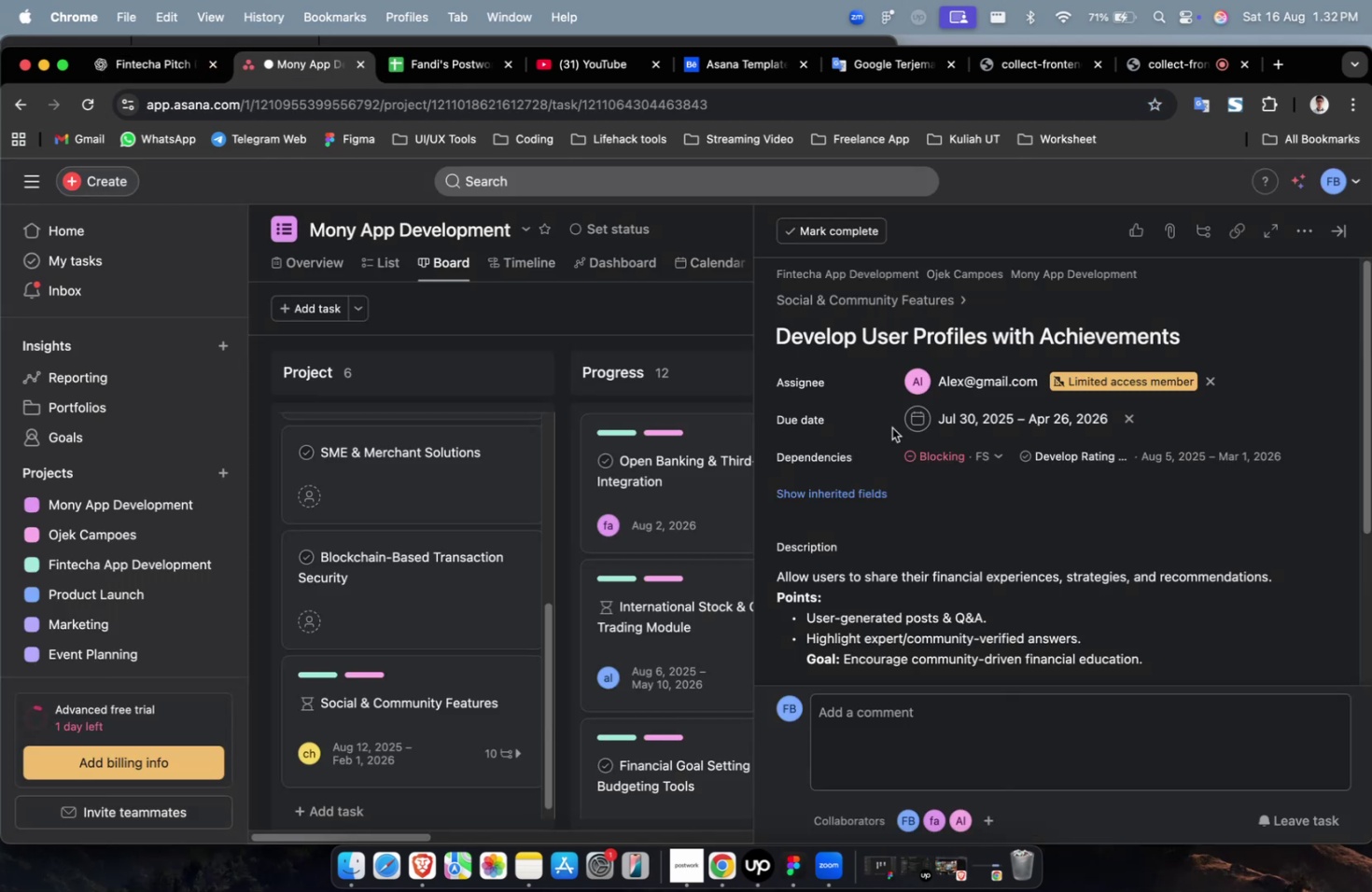 
scroll: coordinate [1013, 631], scroll_direction: down, amount: 4.0
 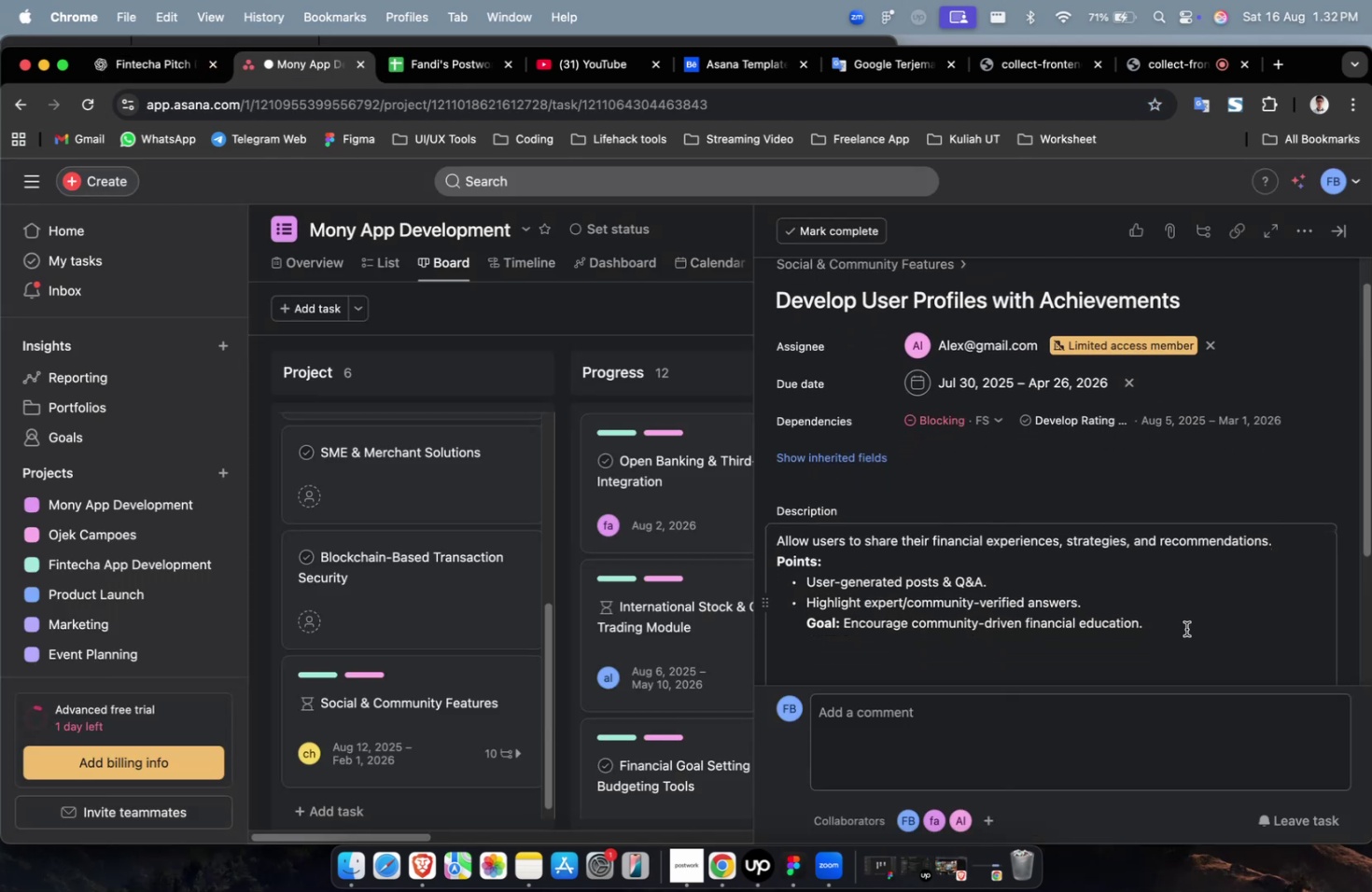 
left_click_drag(start_coordinate=[1192, 627], to_coordinate=[764, 549])
 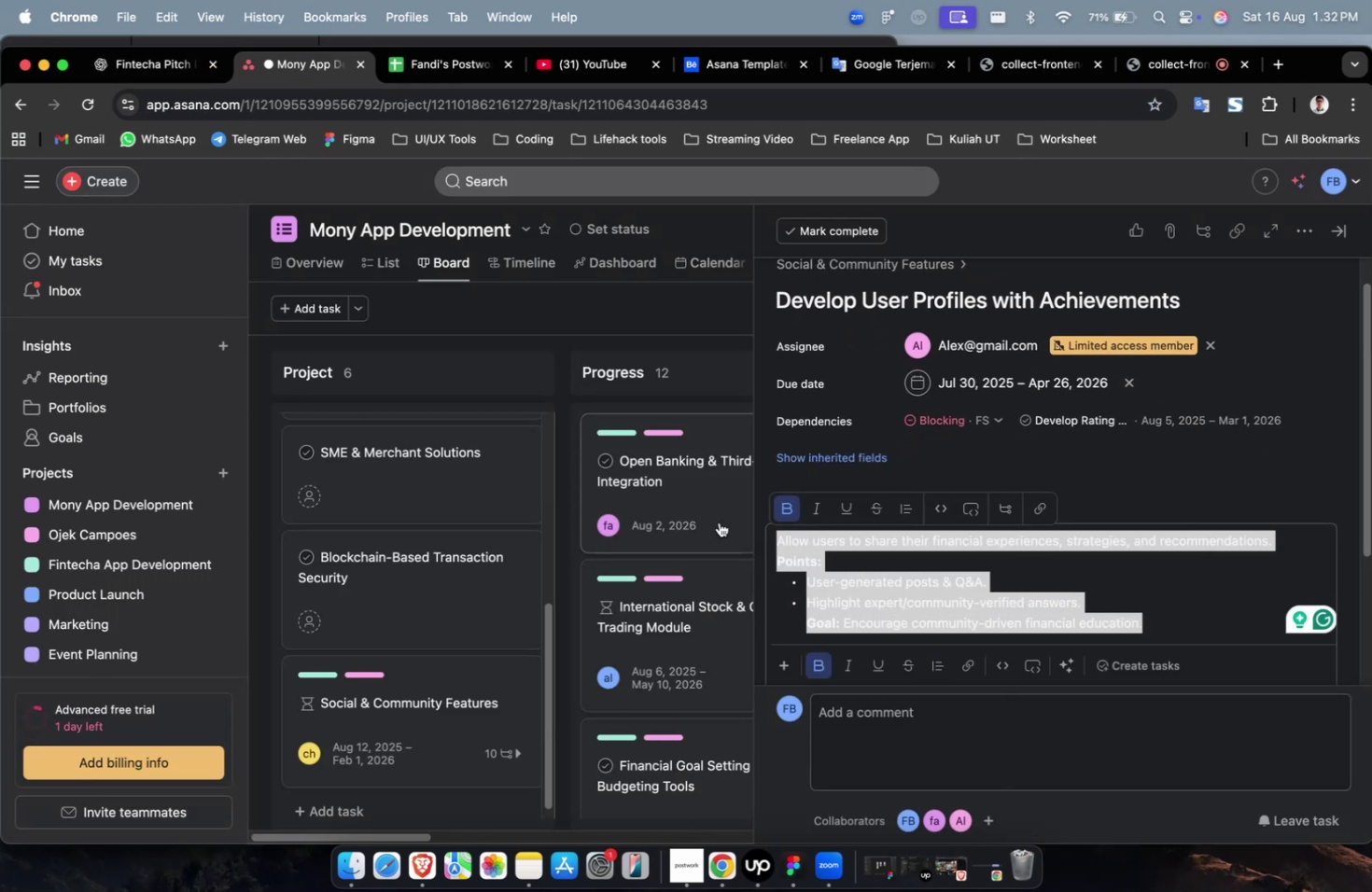 
key(Backspace)
 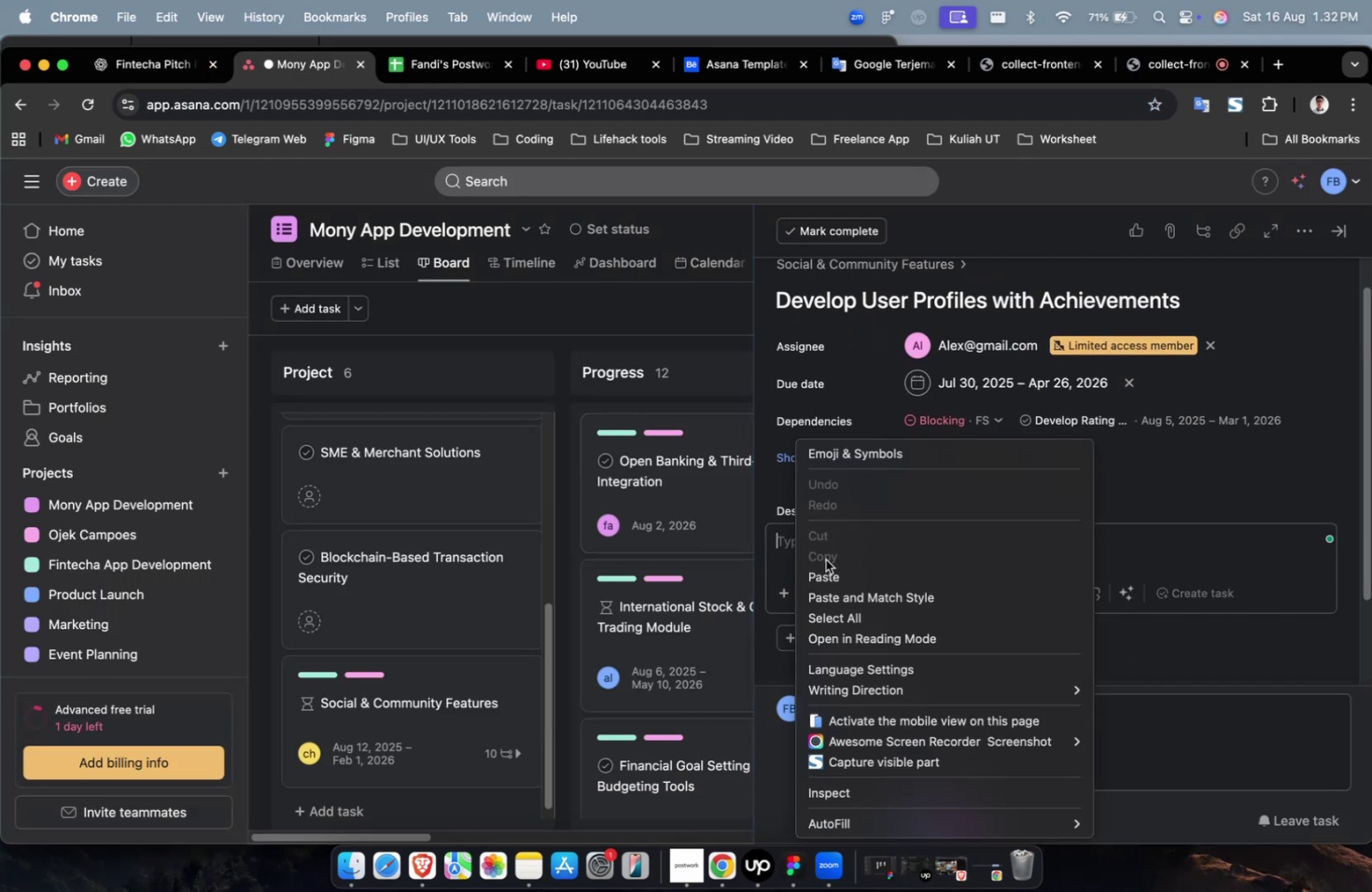 
left_click([844, 570])
 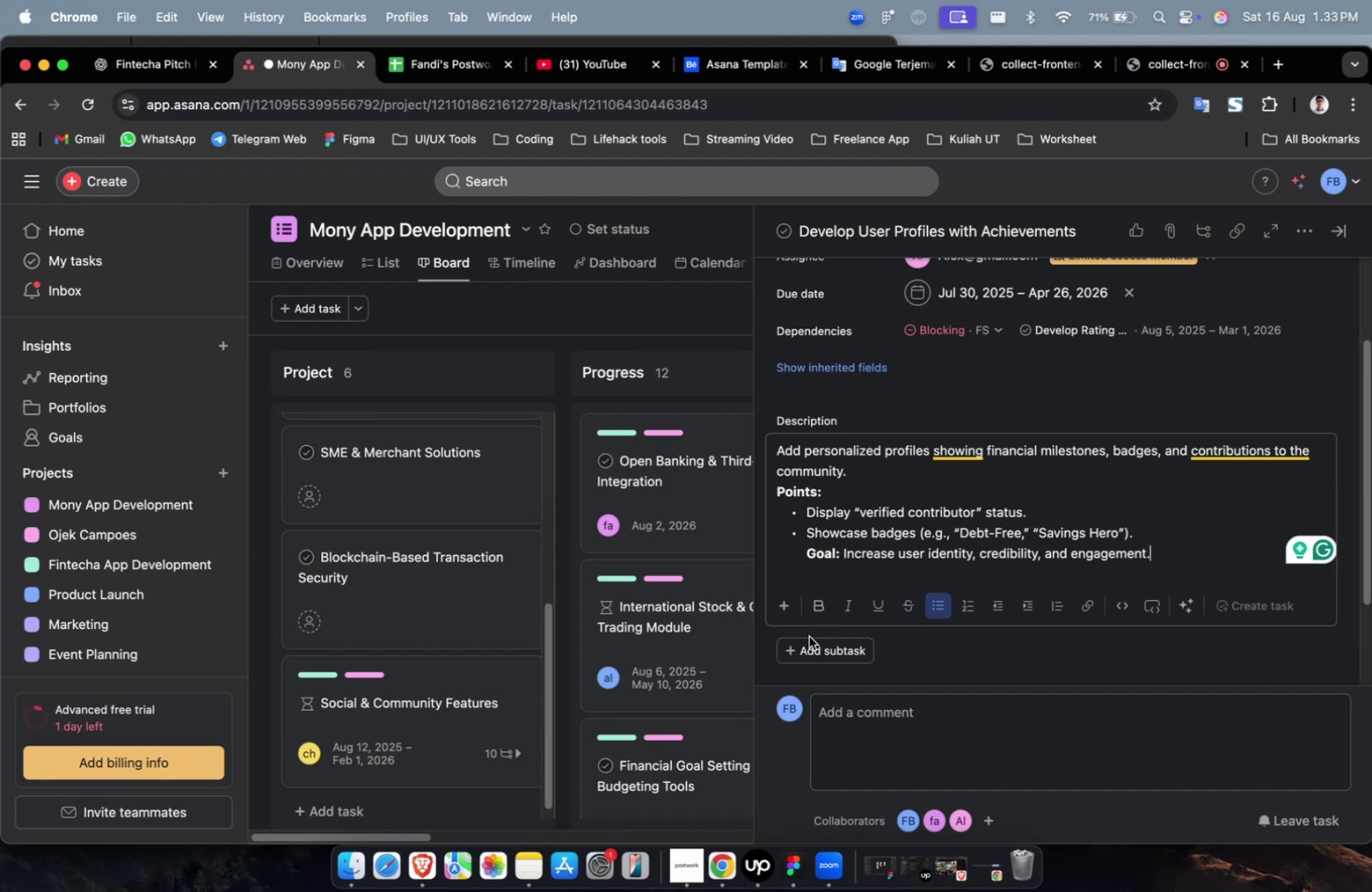 
wait(13.81)
 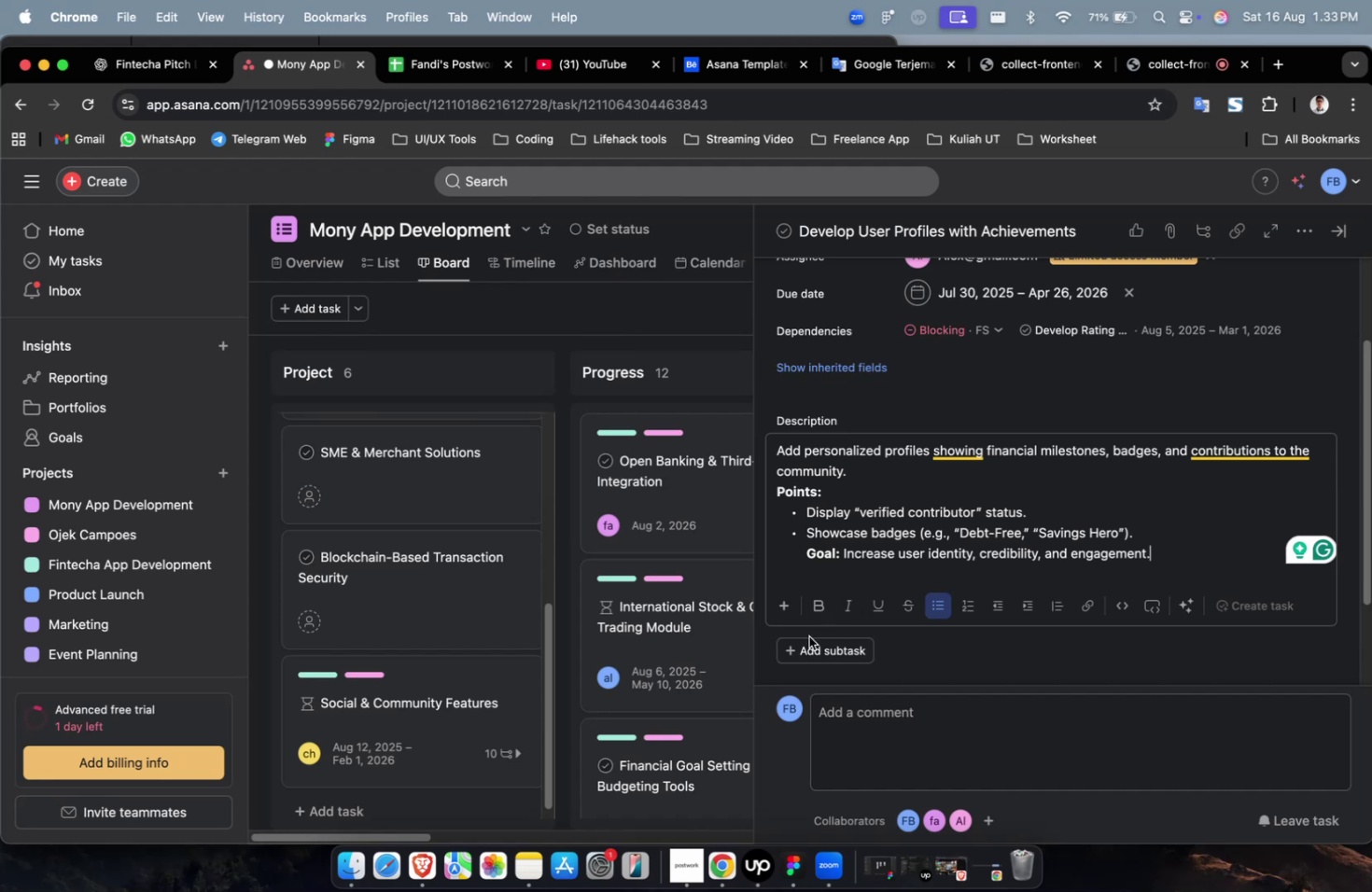 
scroll: coordinate [808, 635], scroll_direction: down, amount: 13.0
 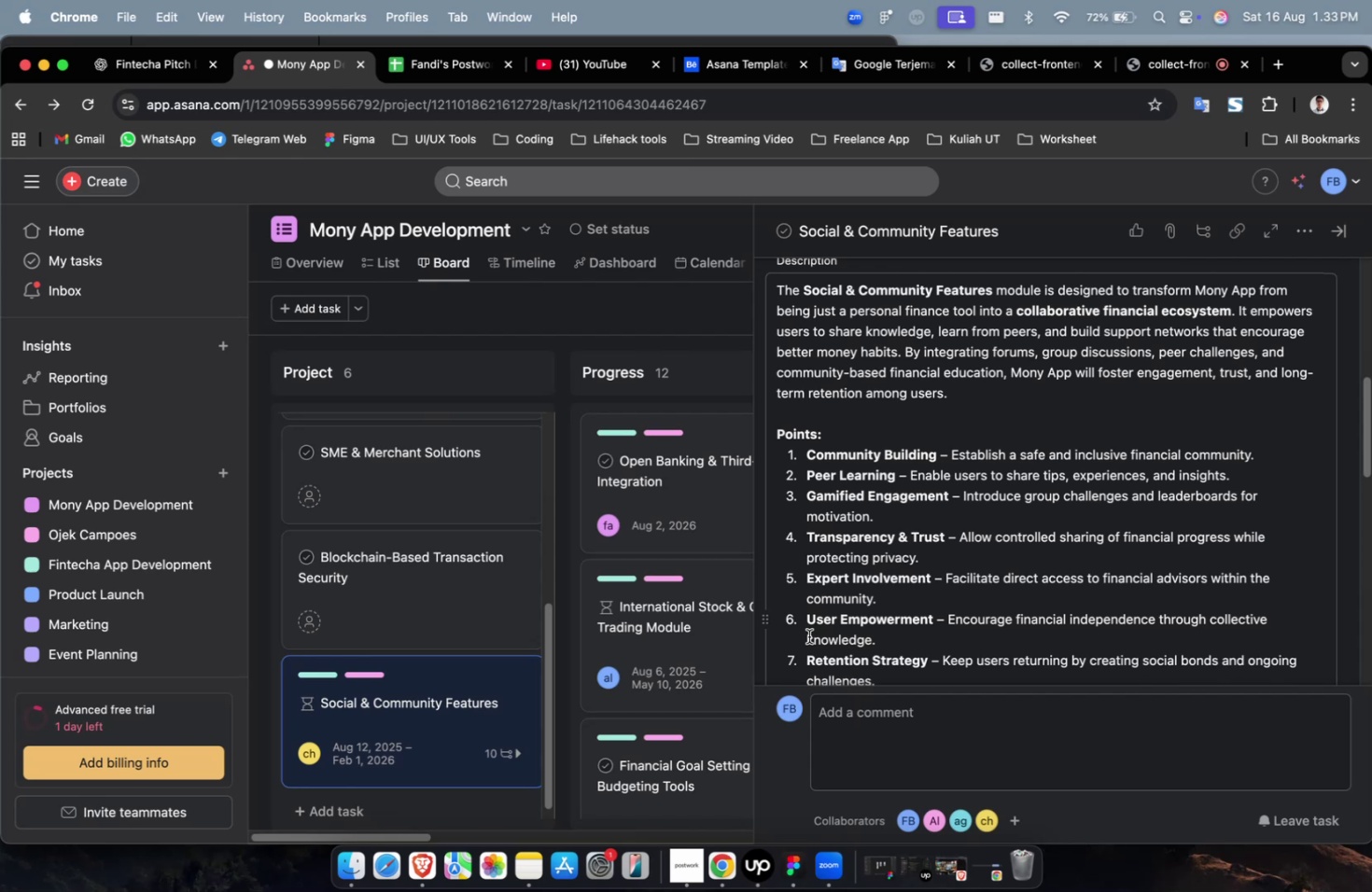 
wait(12.85)
 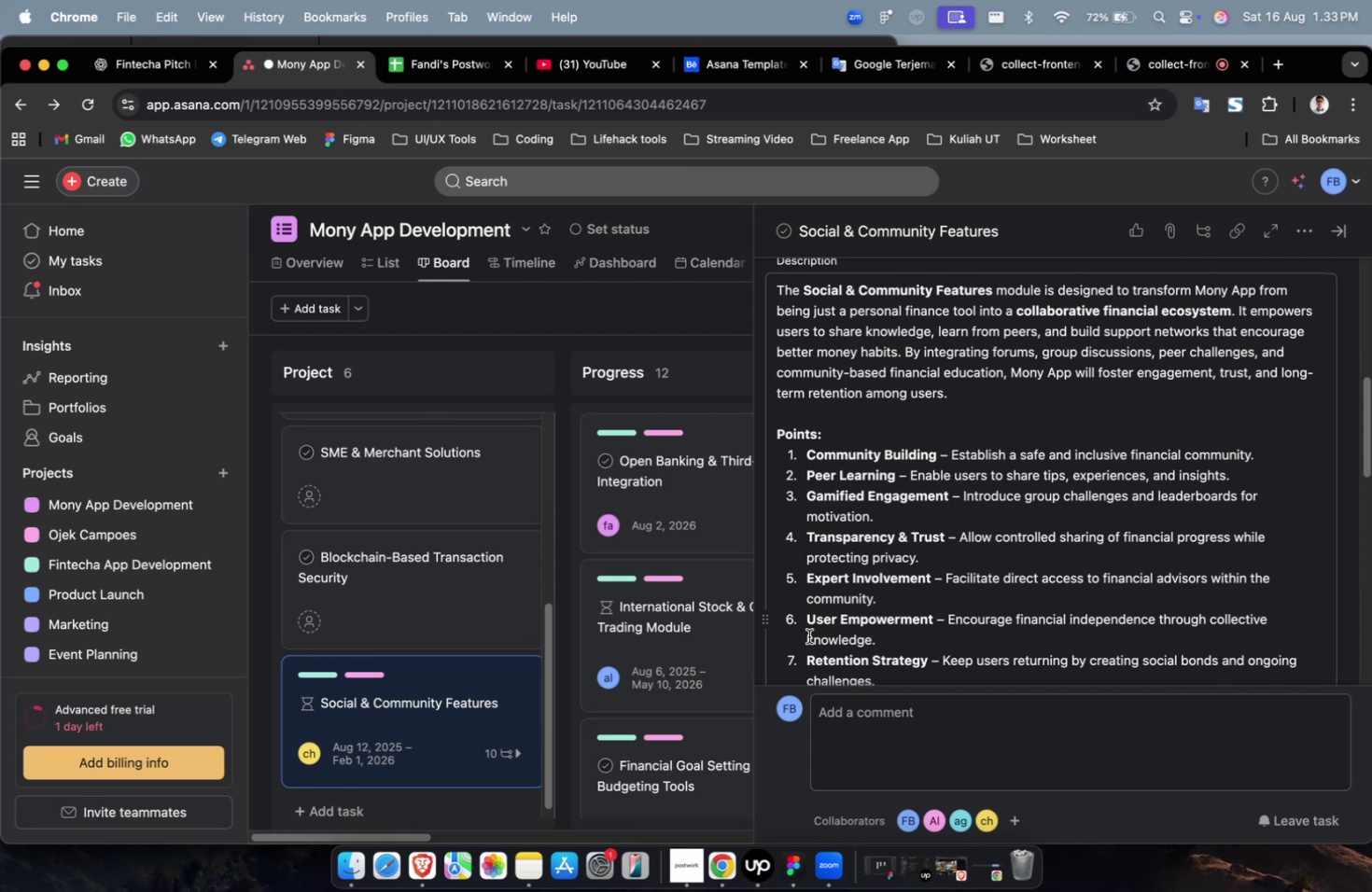 
scroll: coordinate [808, 635], scroll_direction: down, amount: 1.0
 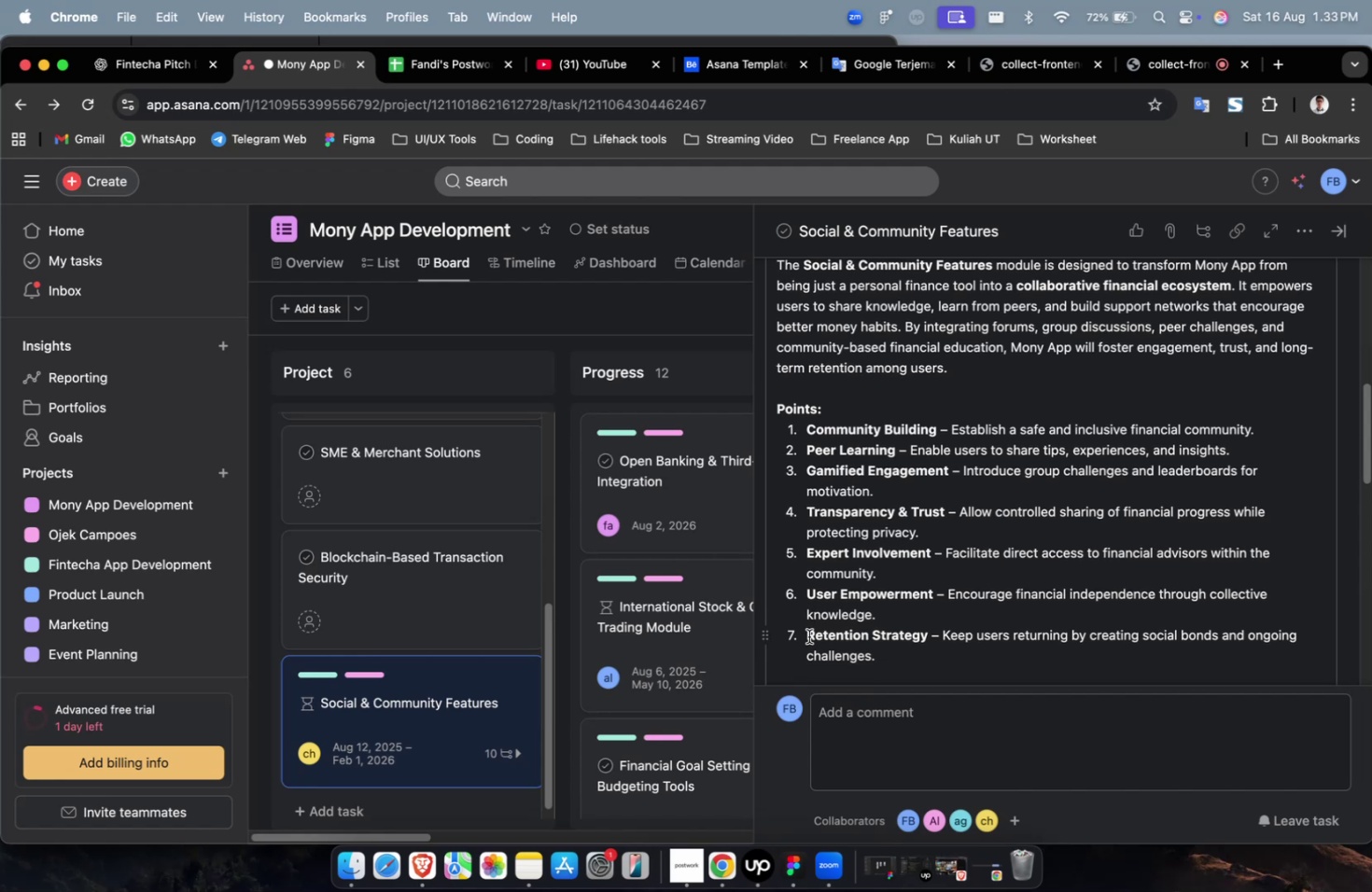 
wait(5.39)
 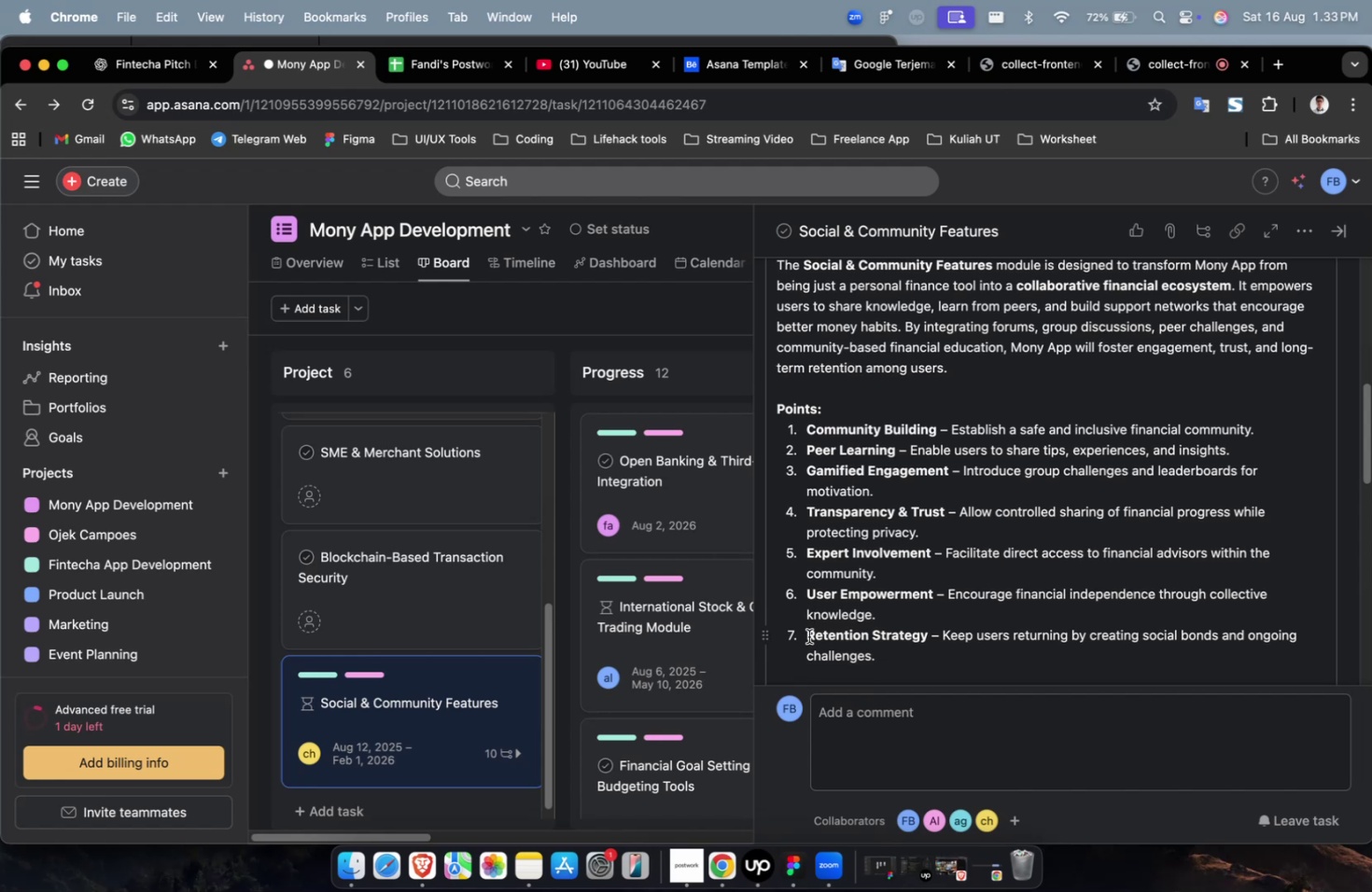 
scroll: coordinate [808, 635], scroll_direction: down, amount: 20.0
 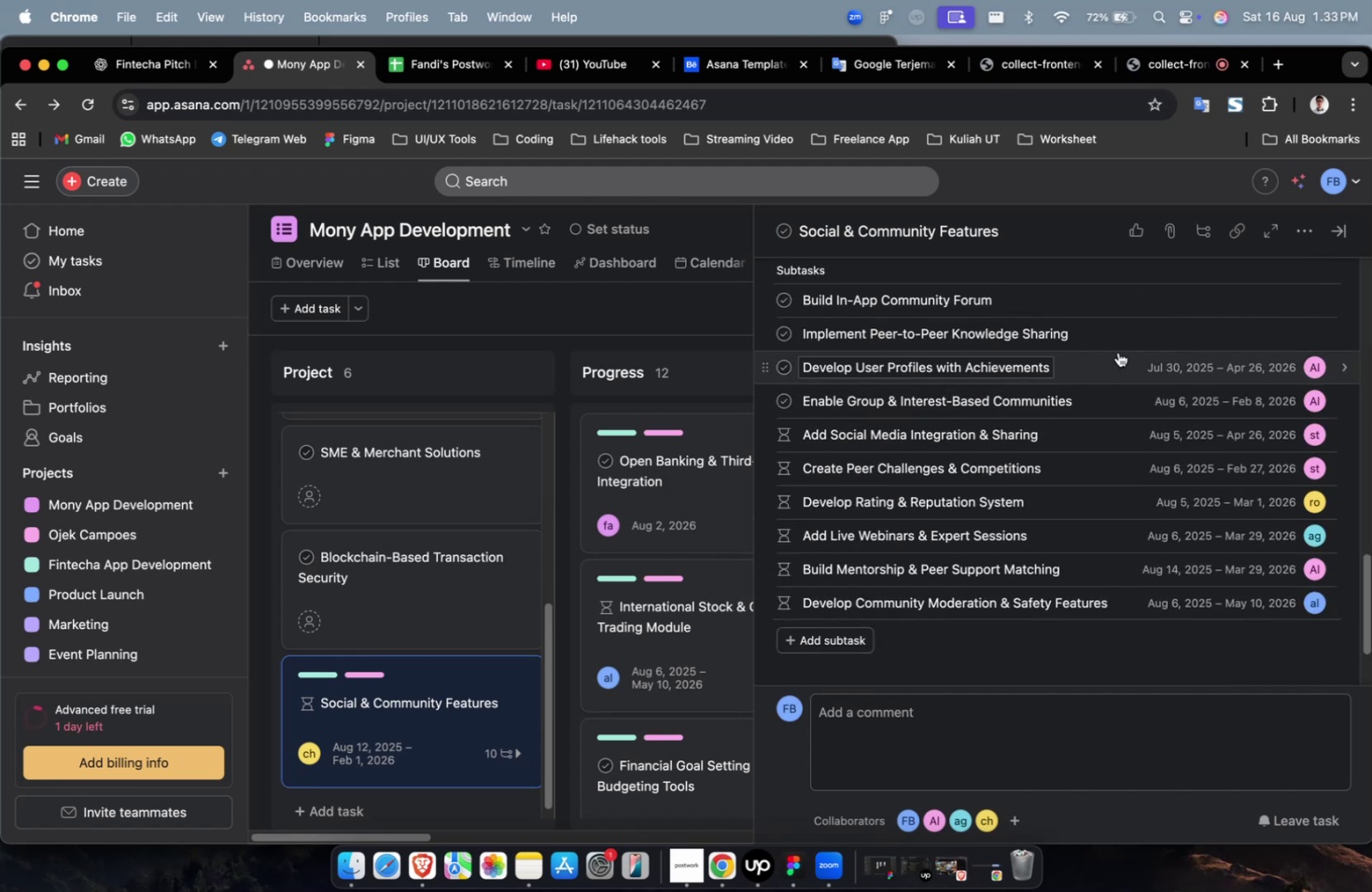 
left_click([1124, 334])
 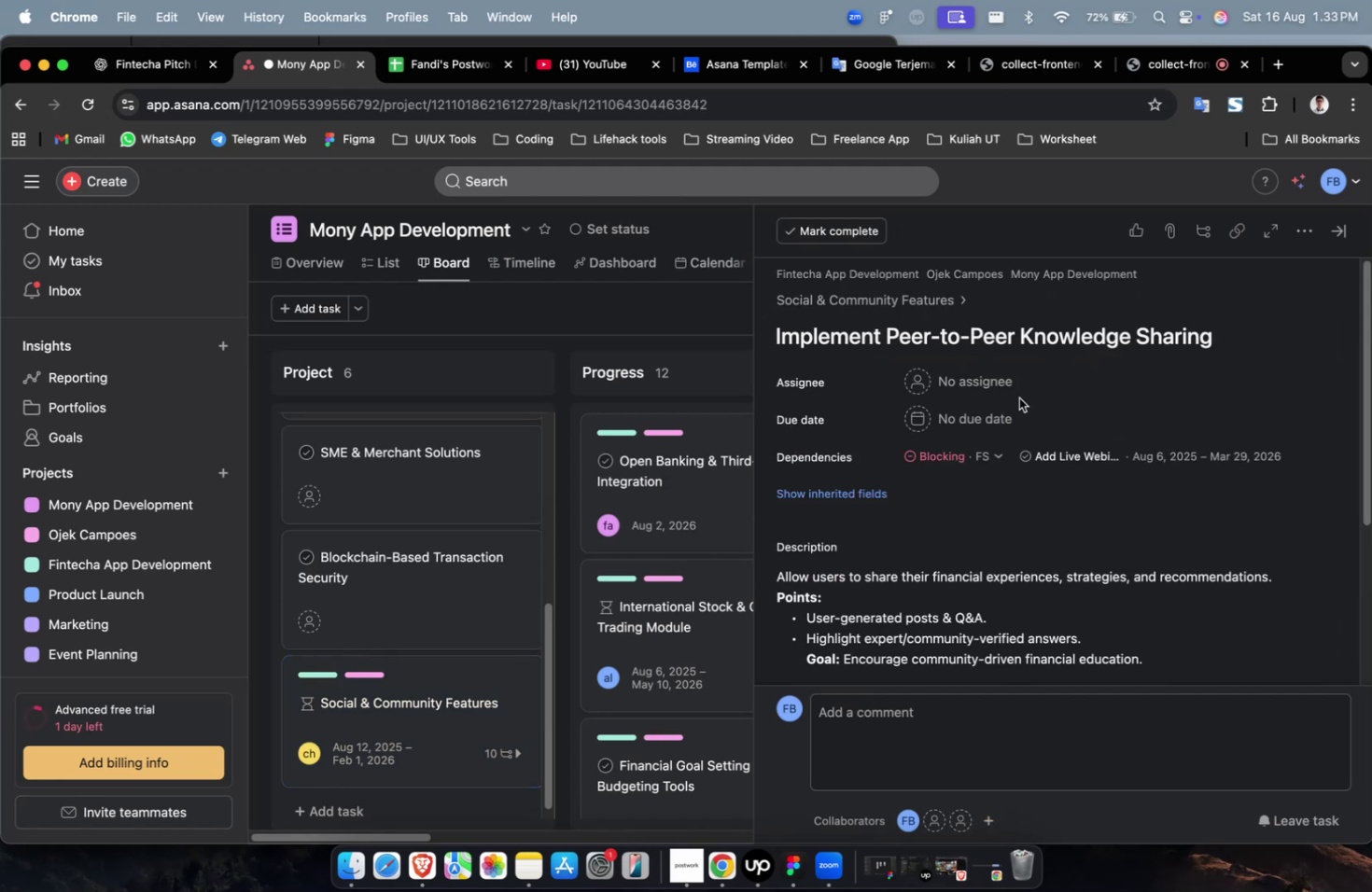 
left_click([1011, 392])
 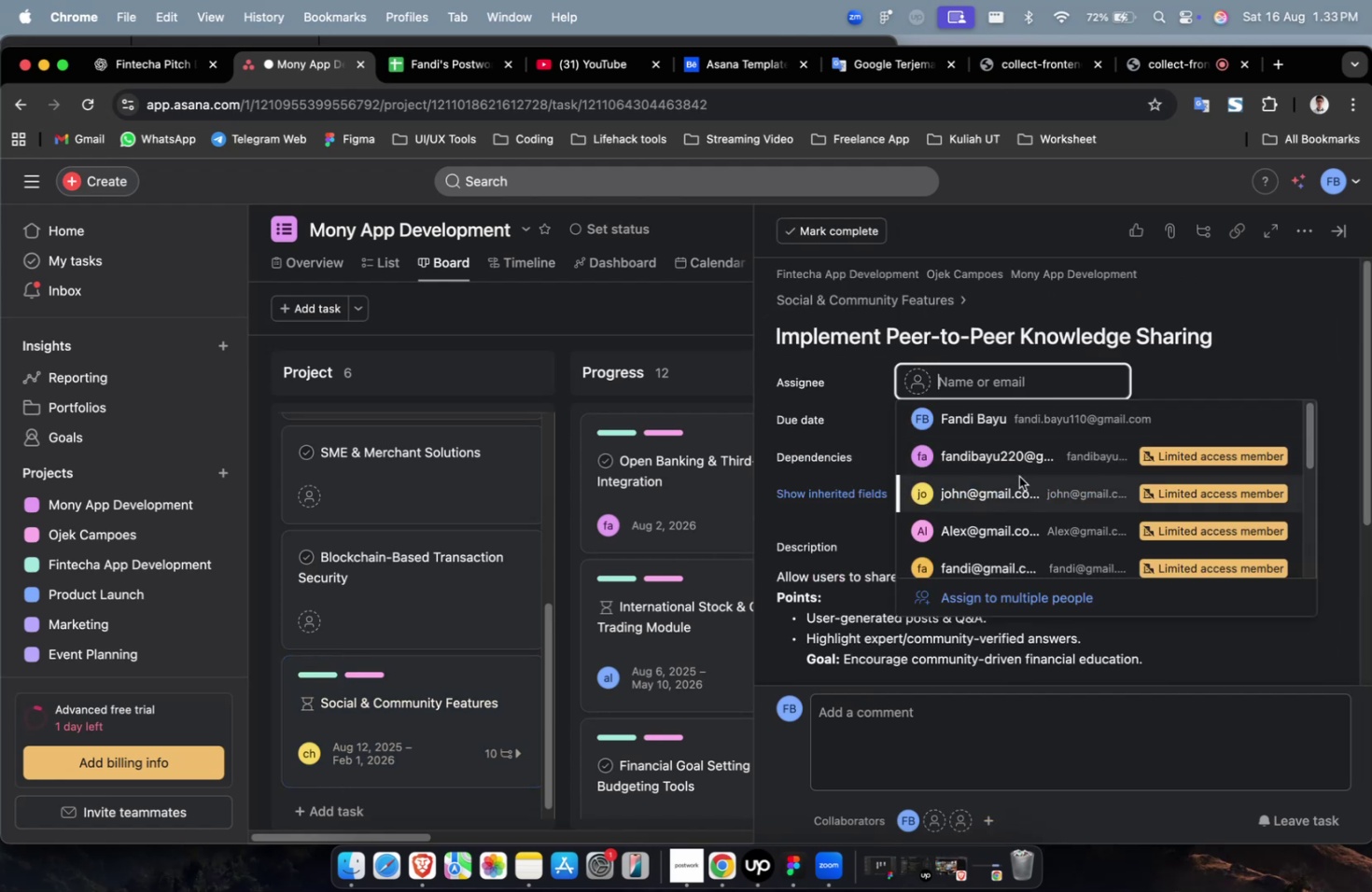 
double_click([1018, 476])
 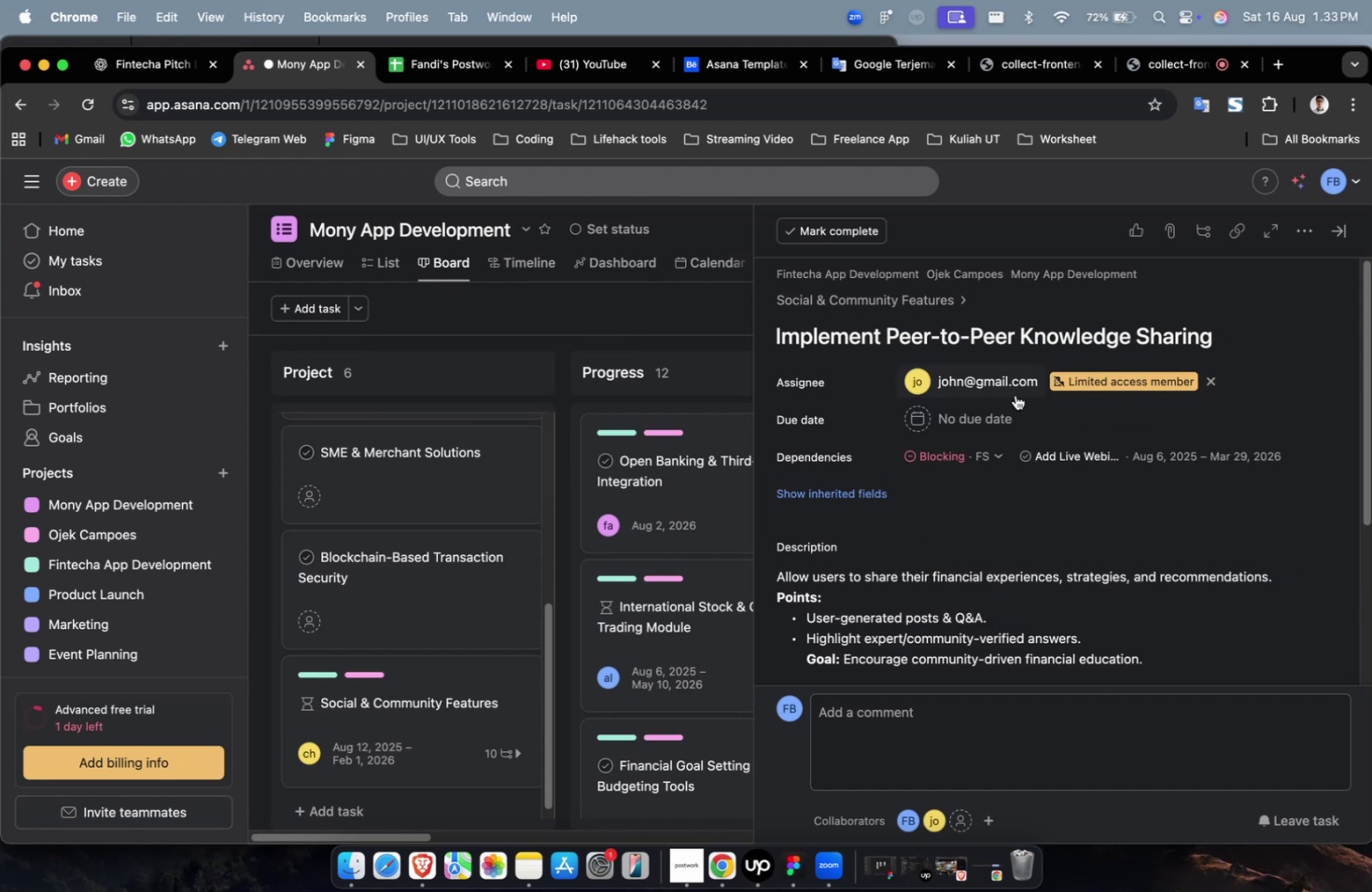 
triple_click([1015, 395])
 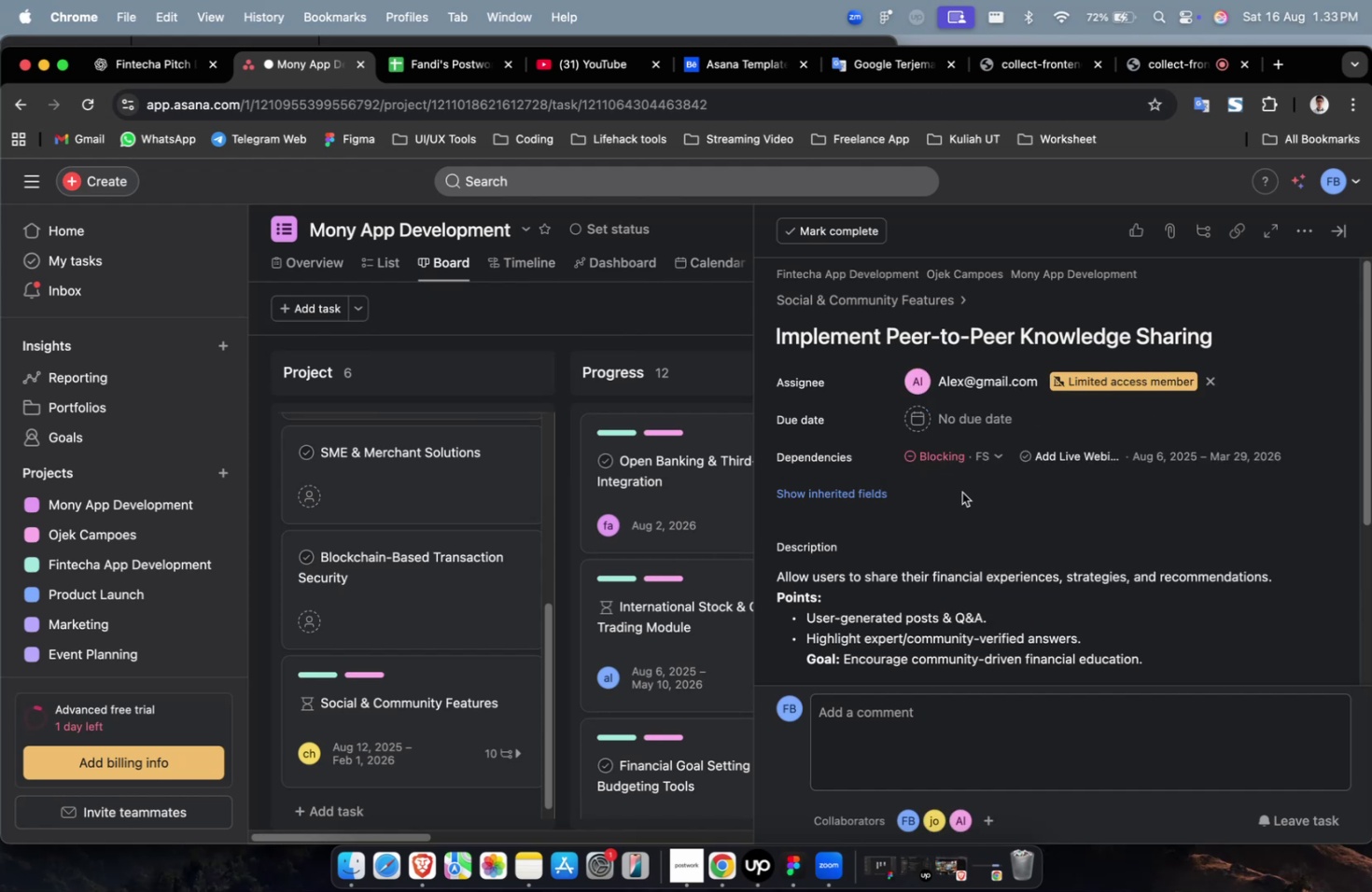 
double_click([970, 463])
 